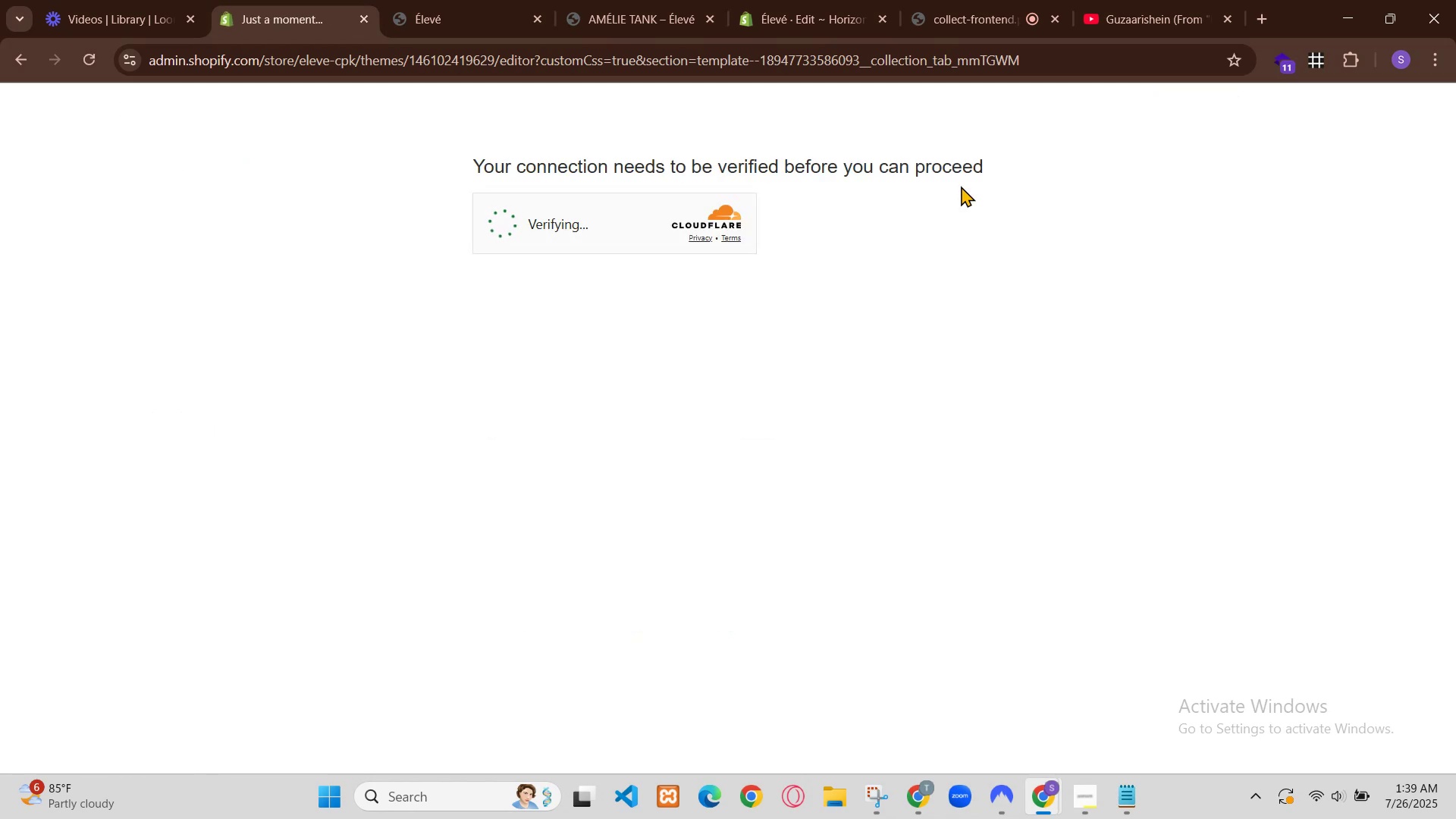 
key(Backspace)
 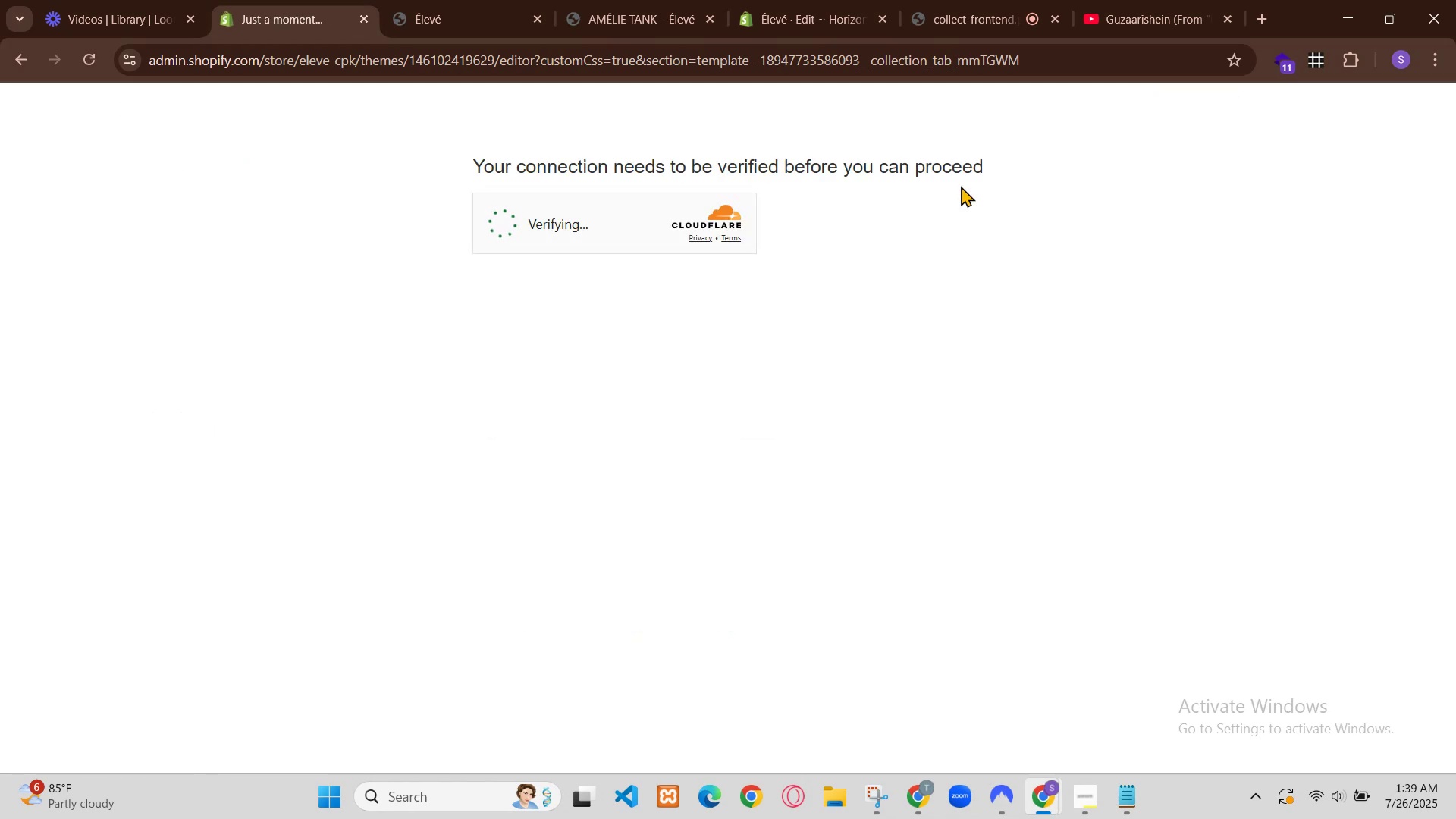 
hold_key(key=ShiftRight, duration=0.71)
 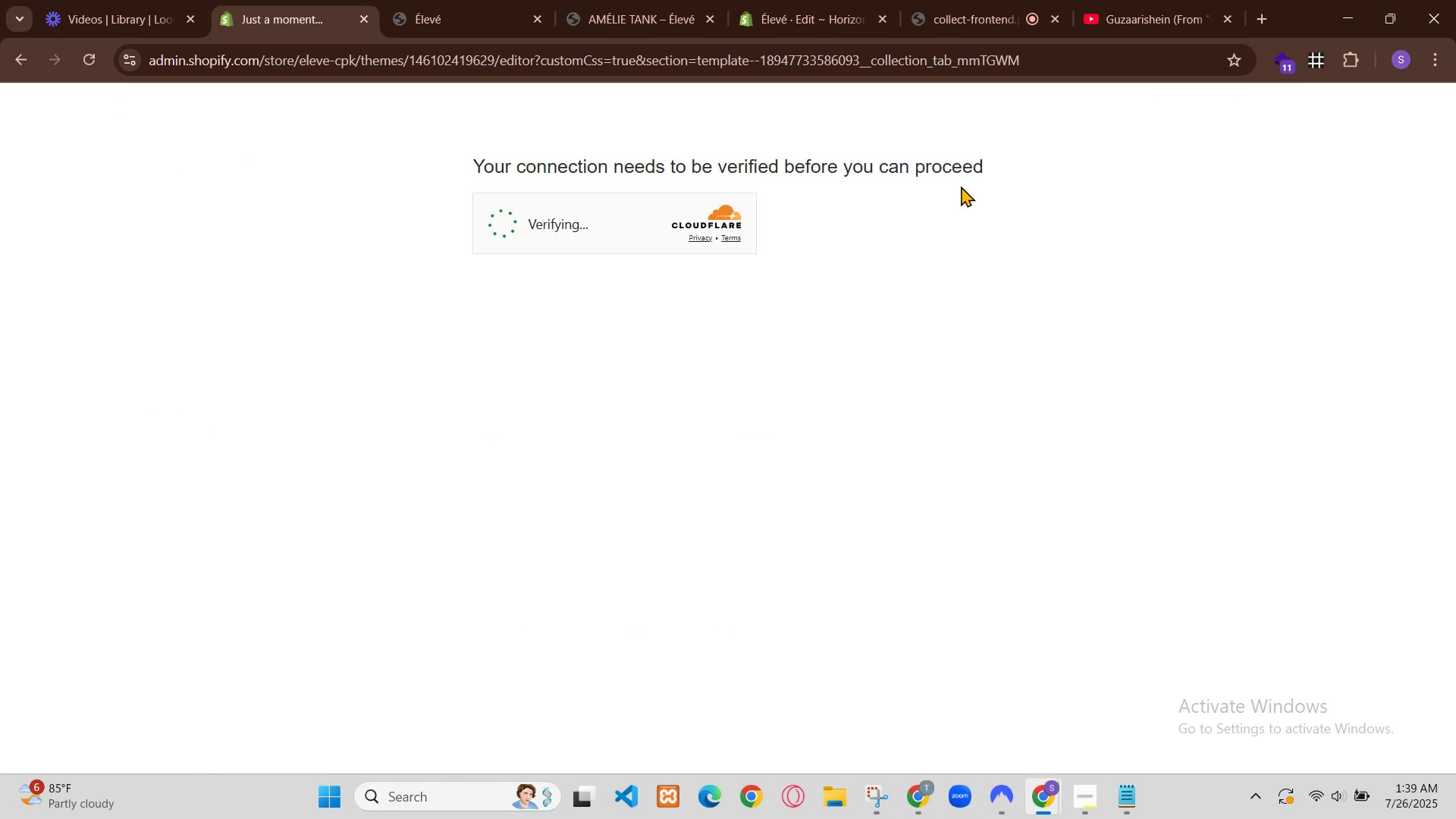 
hold_key(key=2, duration=0.37)
 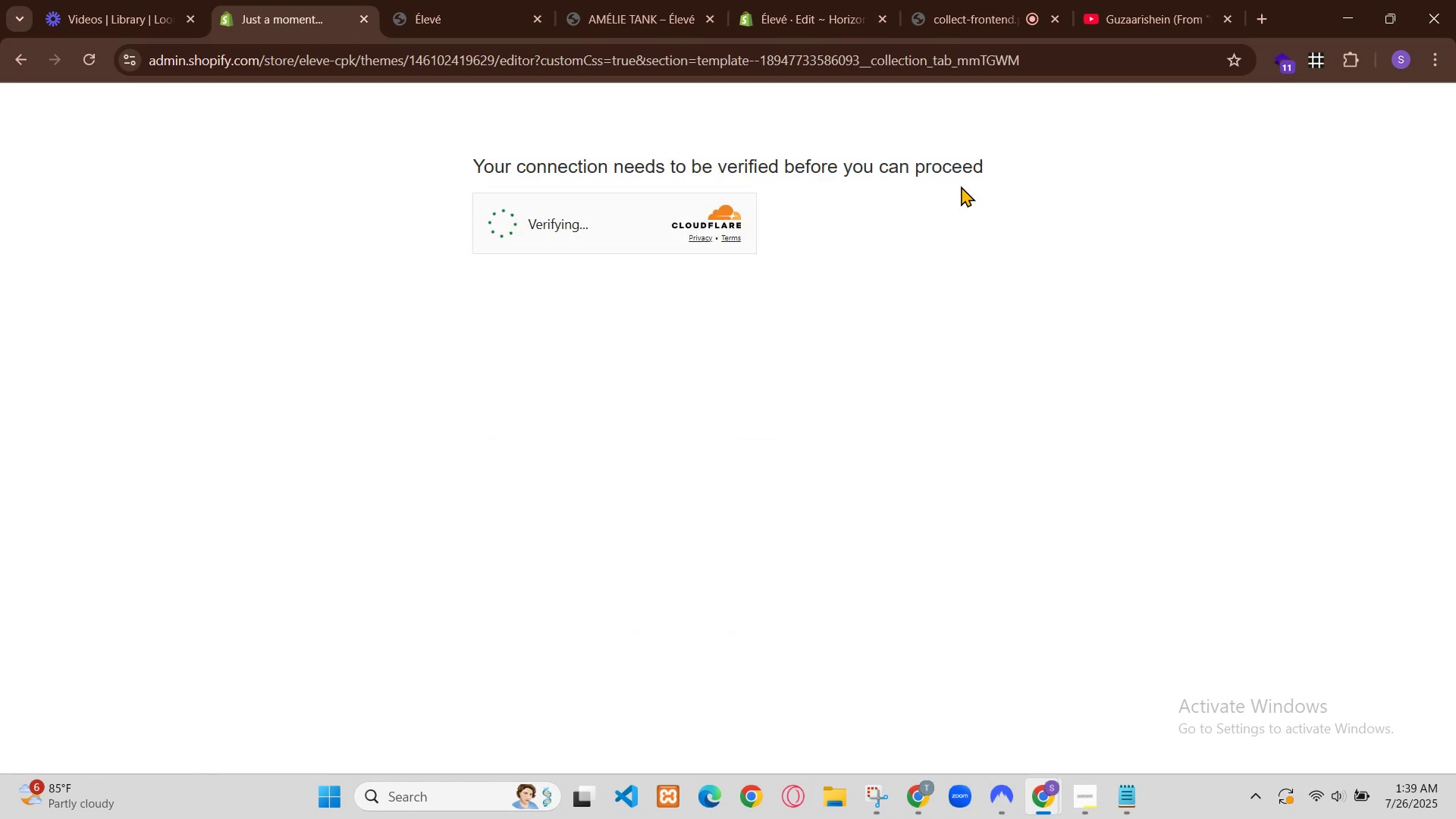 
key(Backspace)
 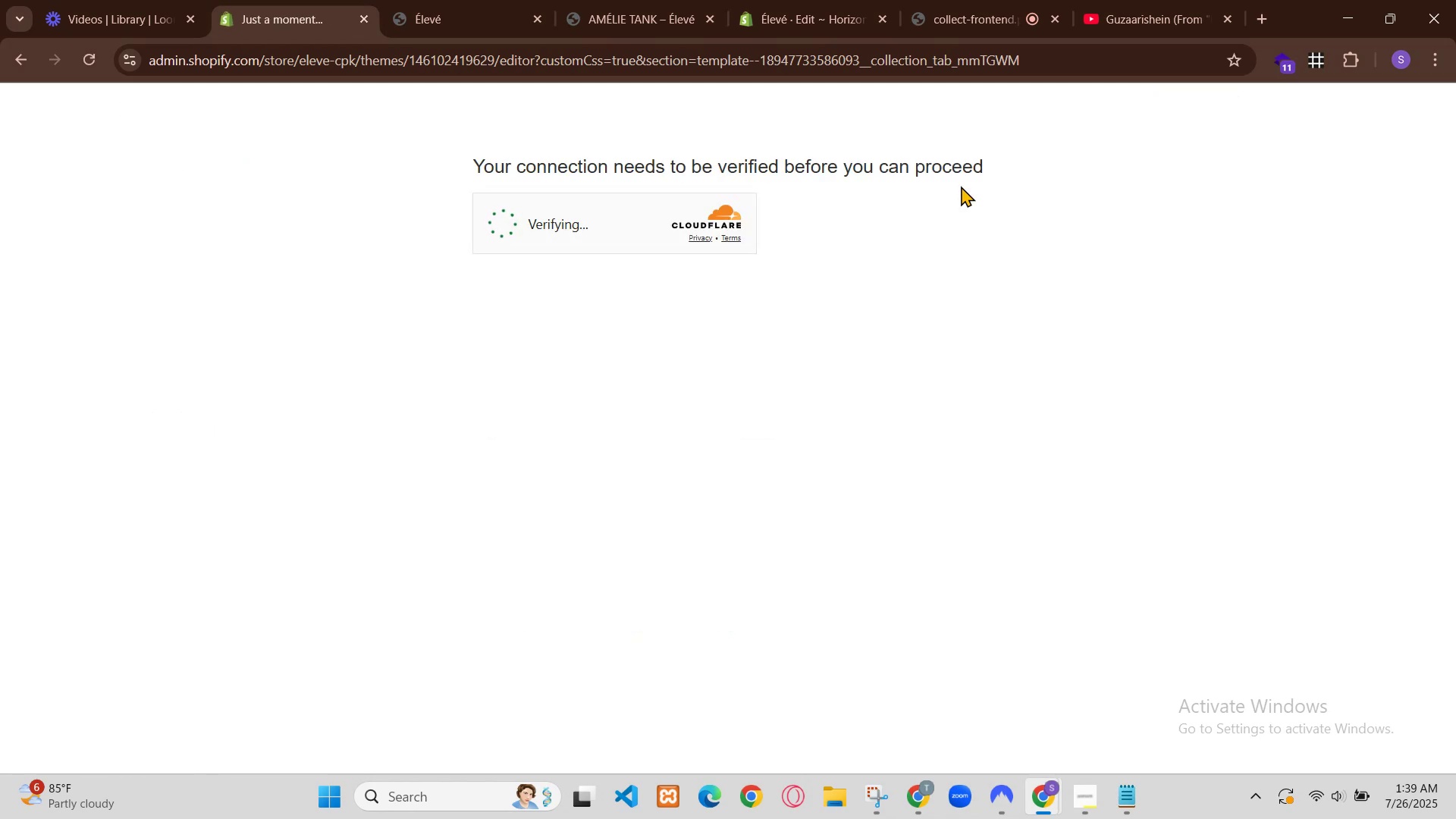 
hold_key(key=ShiftRight, duration=0.82)
 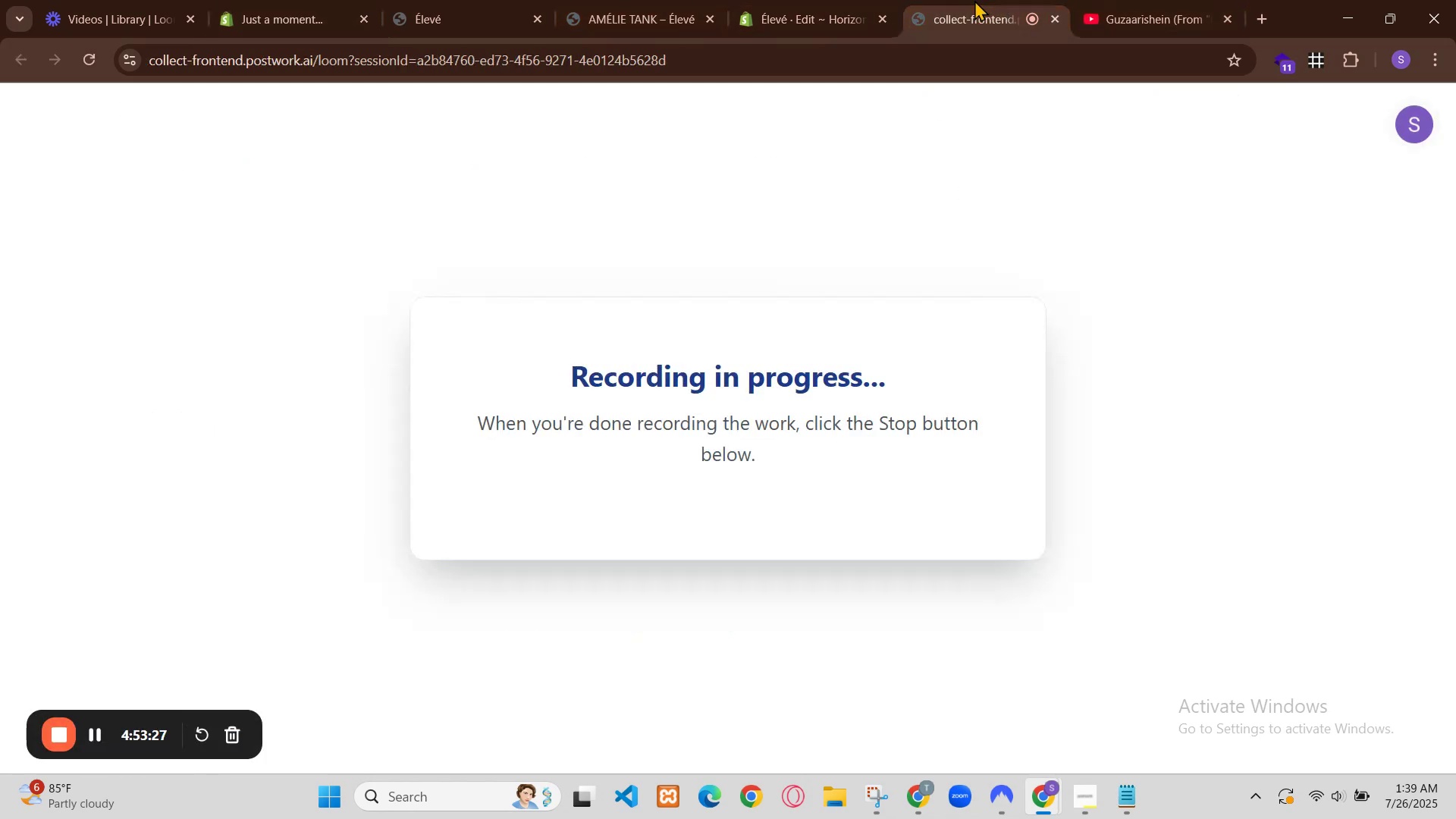 
hold_key(key=2, duration=0.35)
 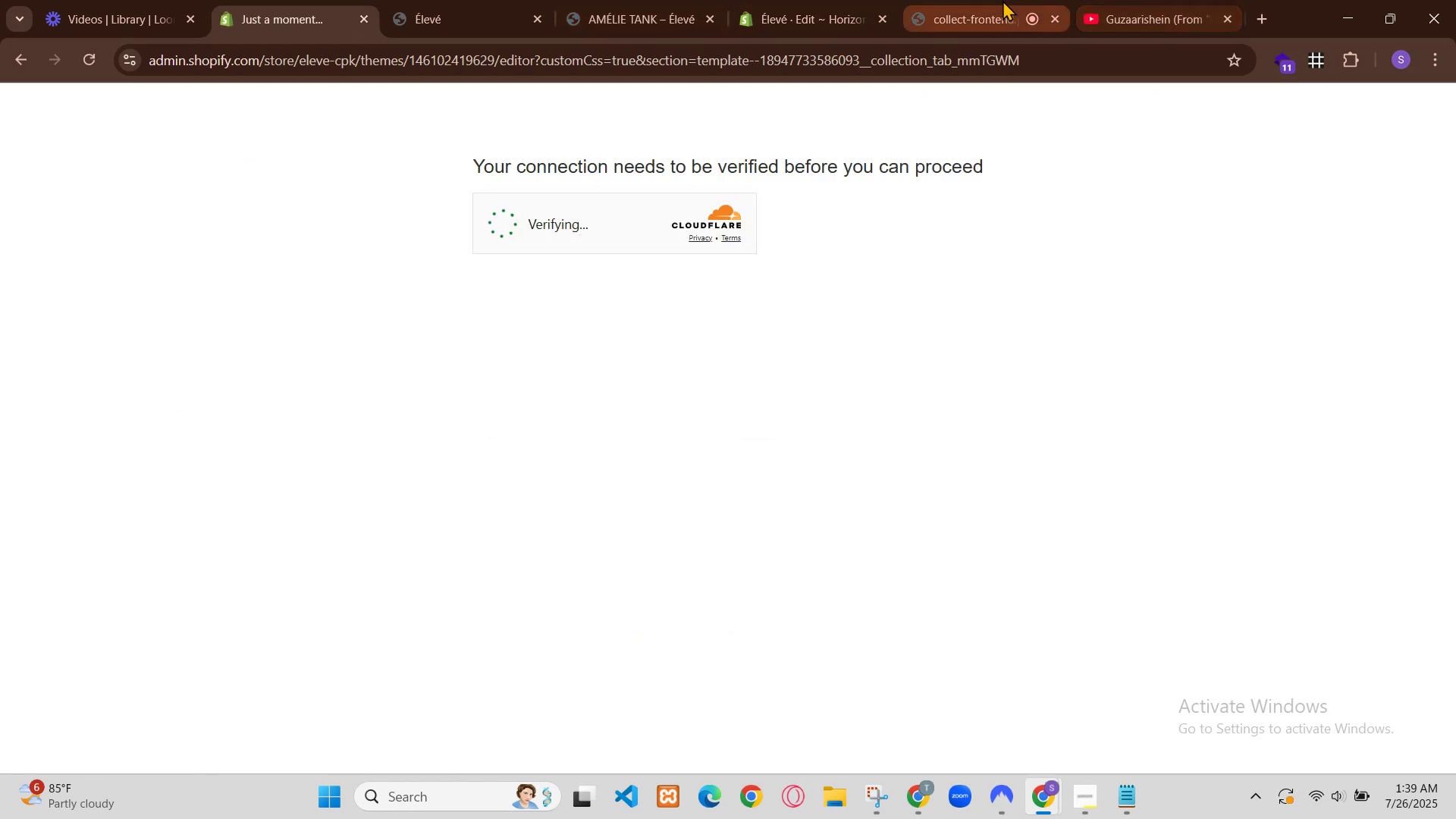 
key(Backspace)
 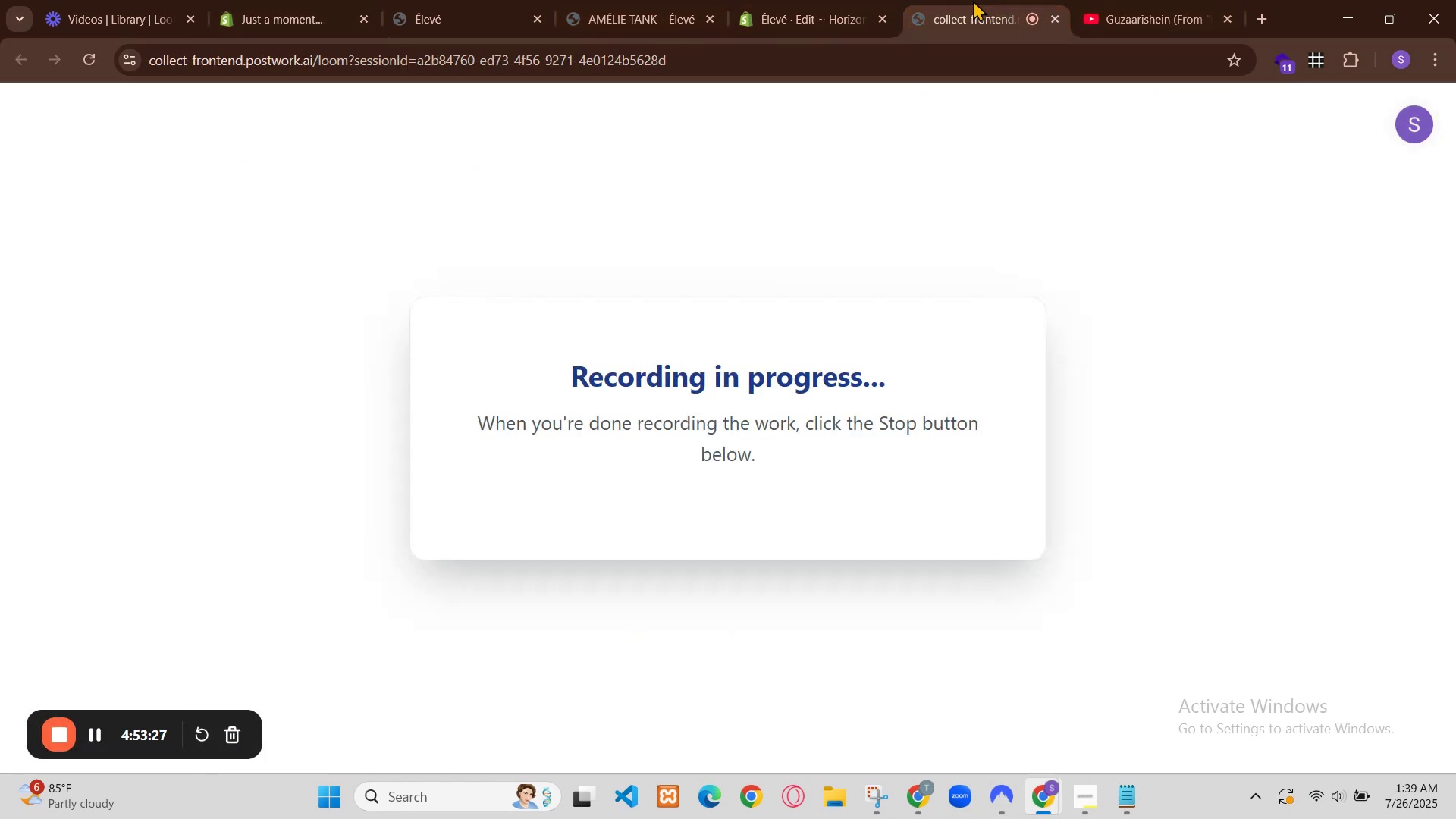 
key(CapsLock)
 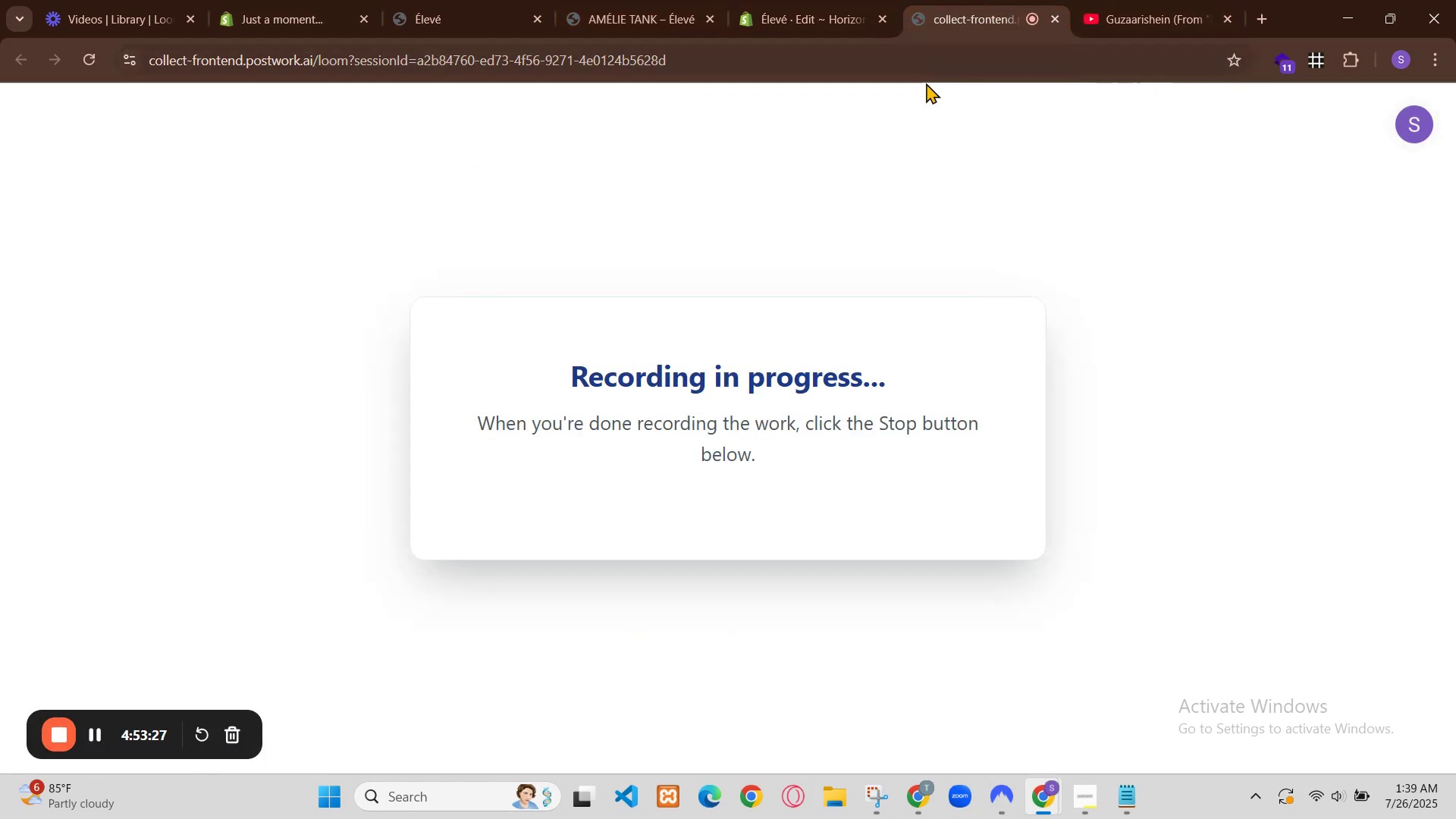 
key(2)
 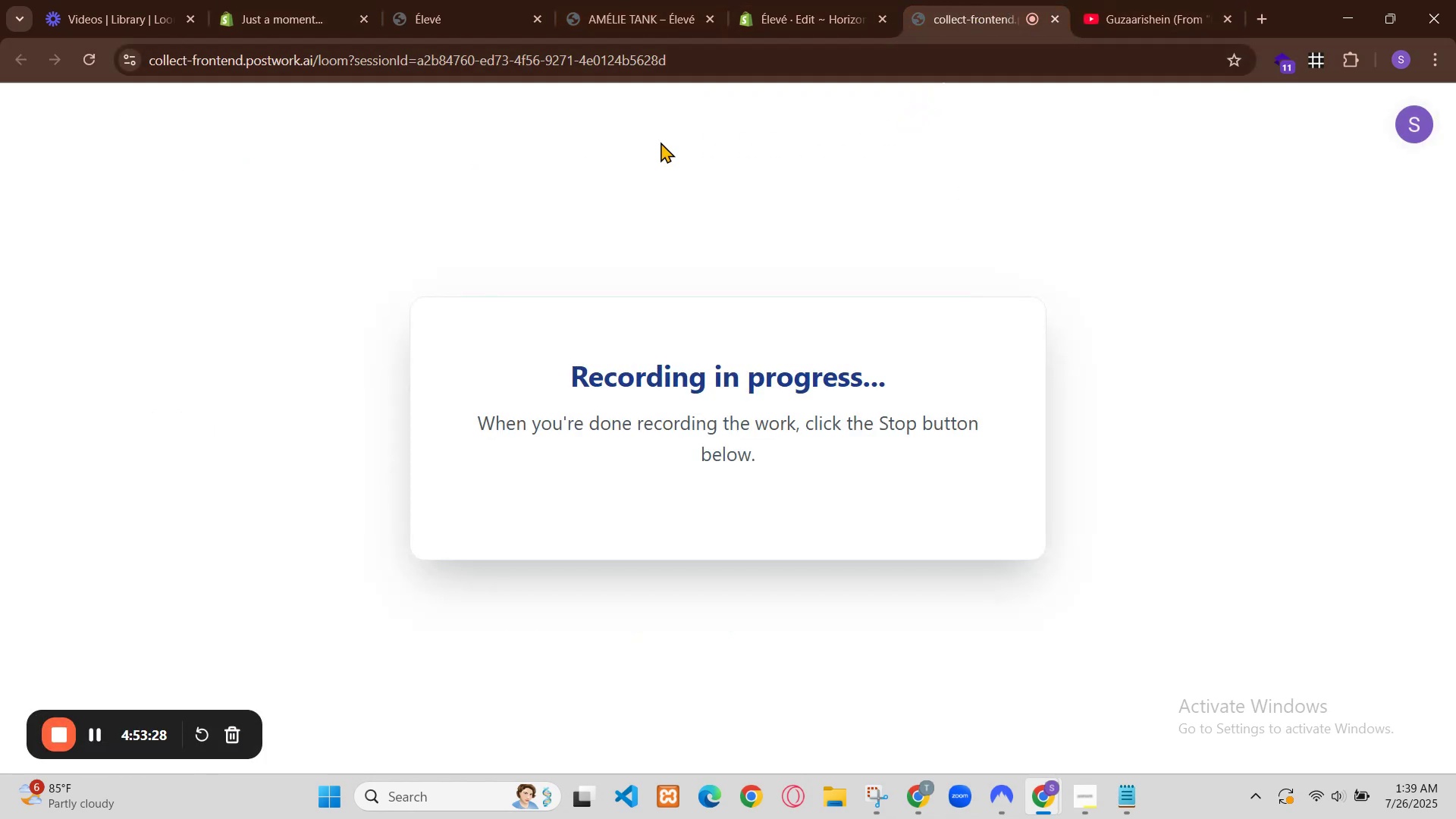 
key(Backspace)
 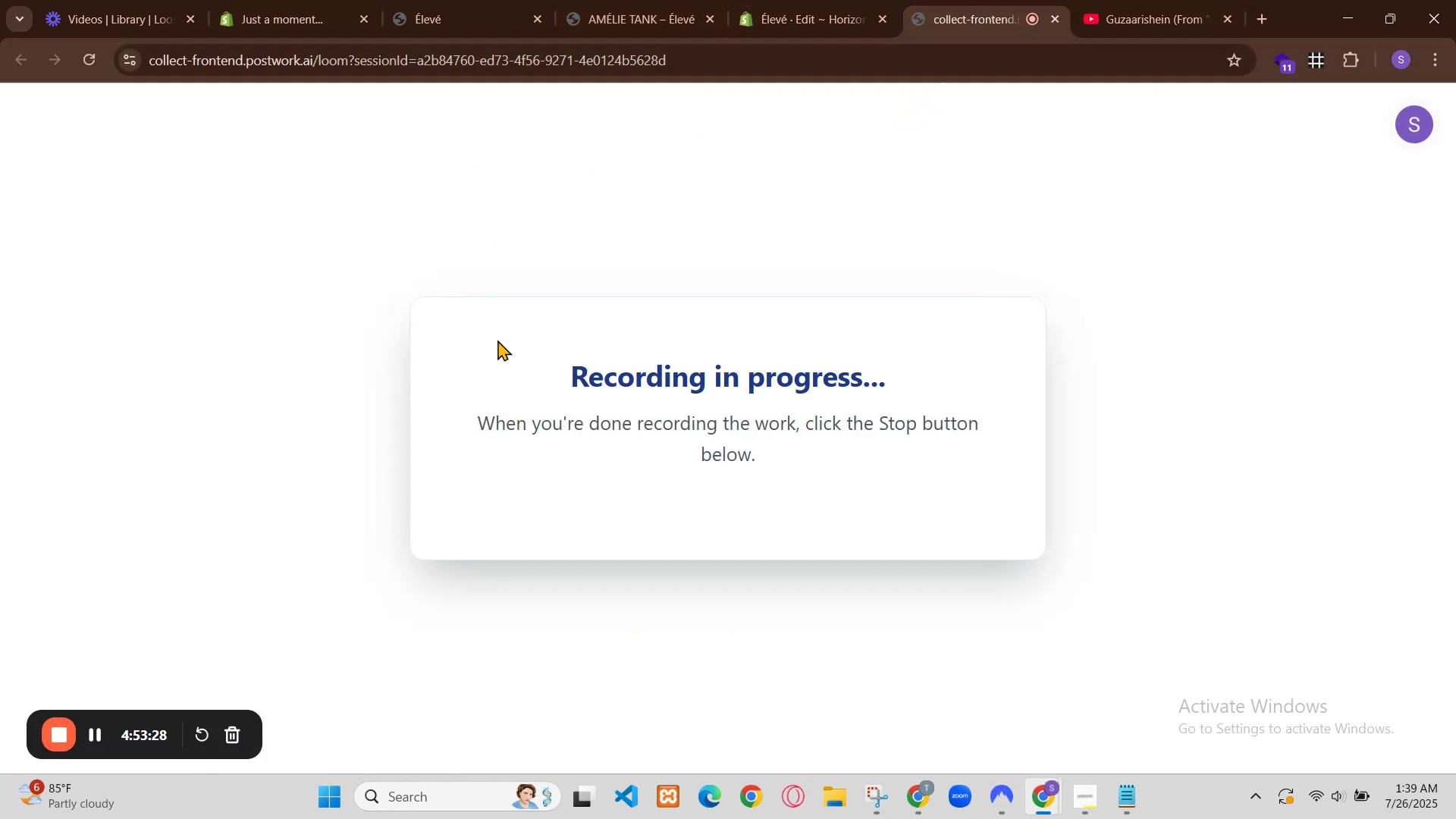 
key(CapsLock)
 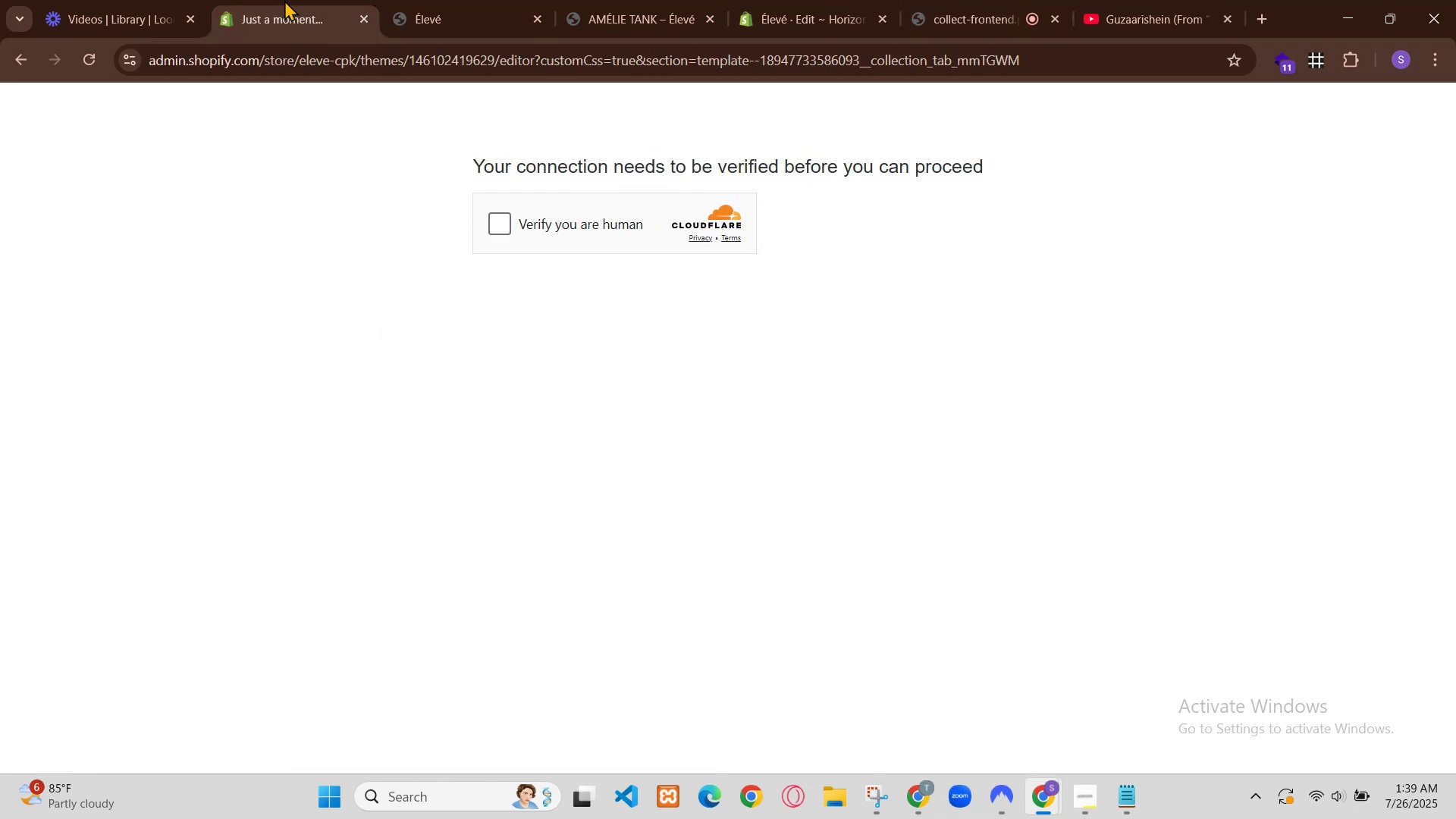 
hold_key(key=ShiftRight, duration=1.06)
 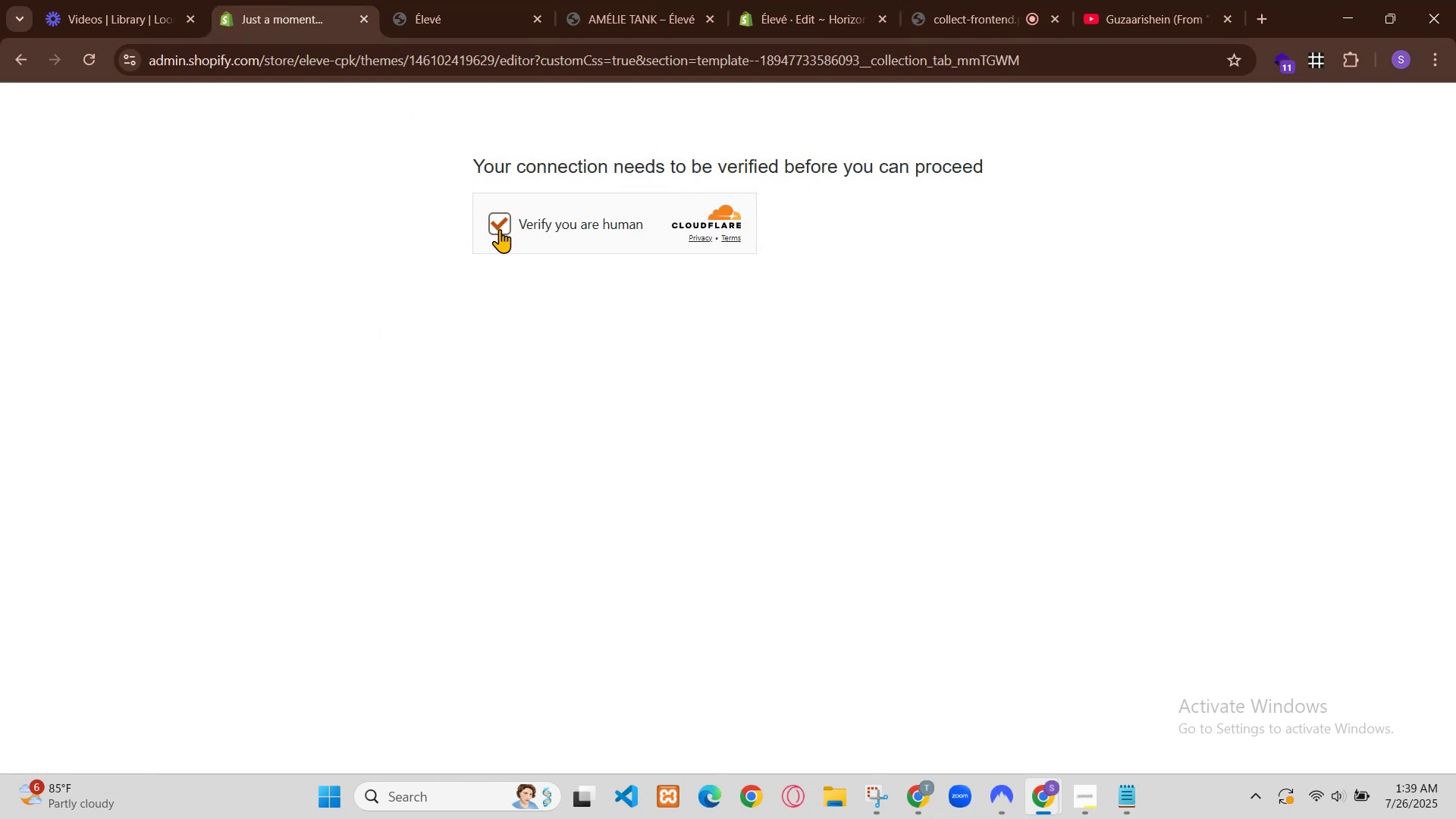 
hold_key(key=ShiftRight, duration=0.58)
 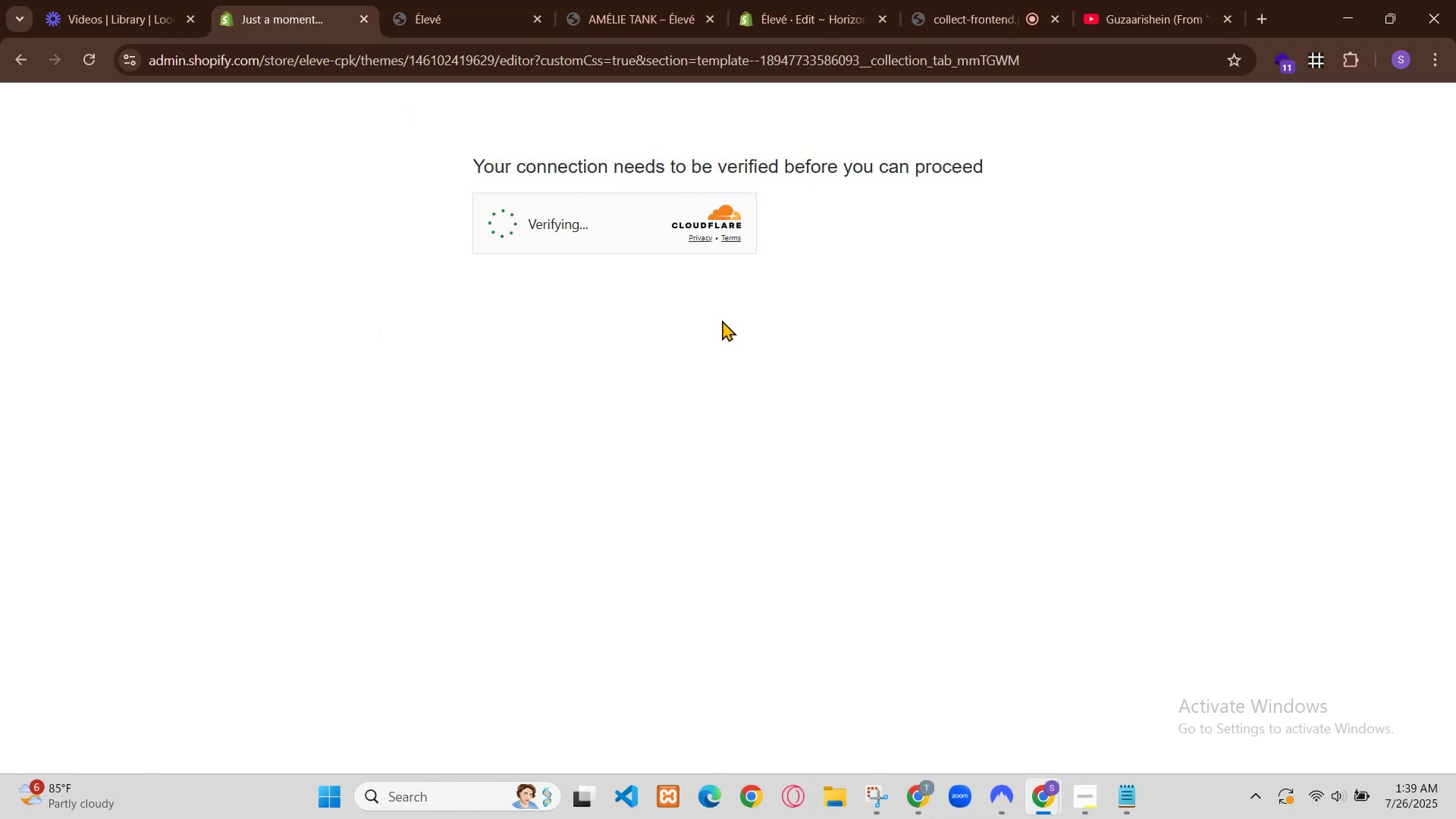 
hold_key(key=Quote, duration=0.33)
 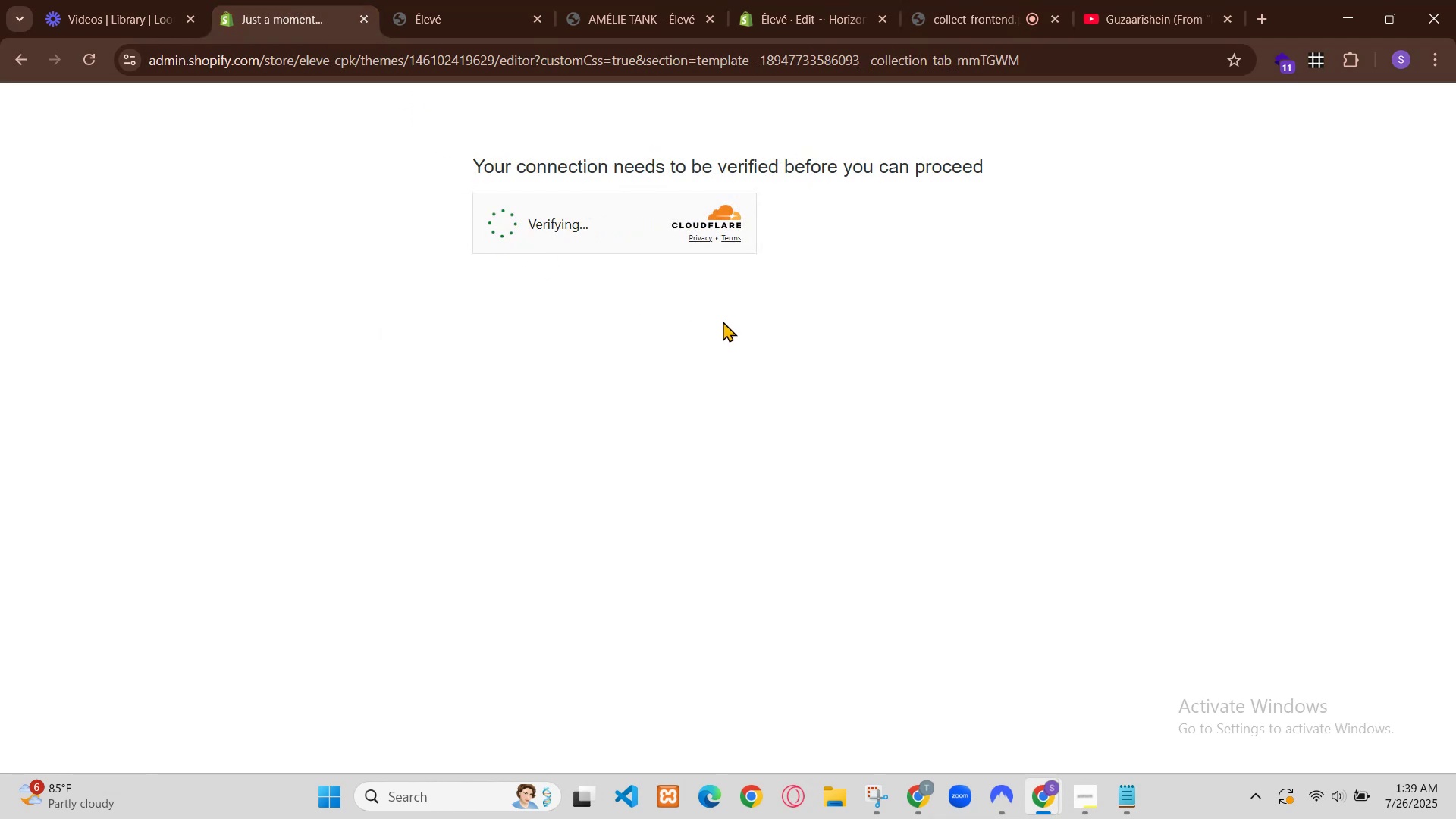 
key(Shift+Quote)
 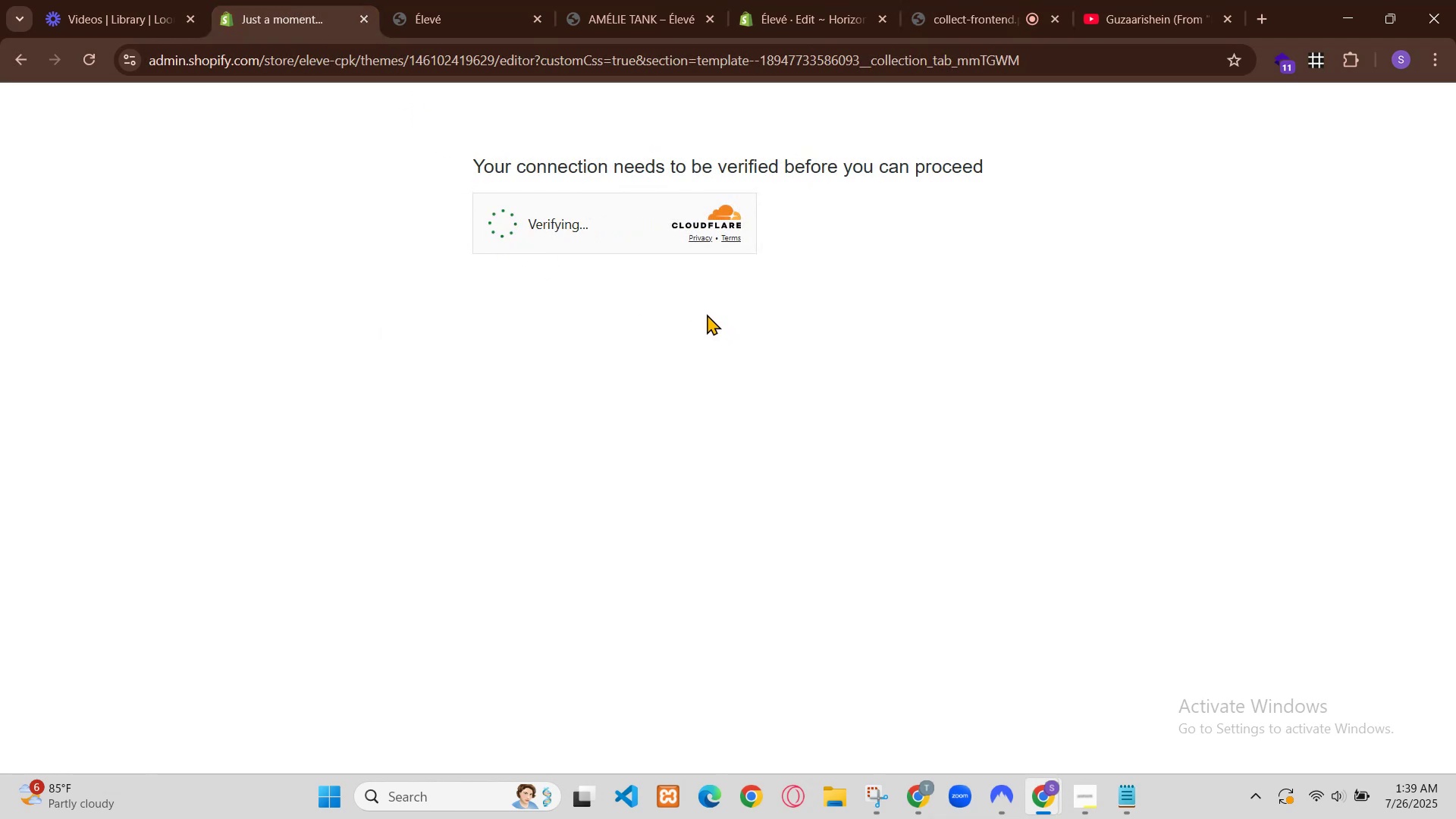 
key(ArrowLeft)
 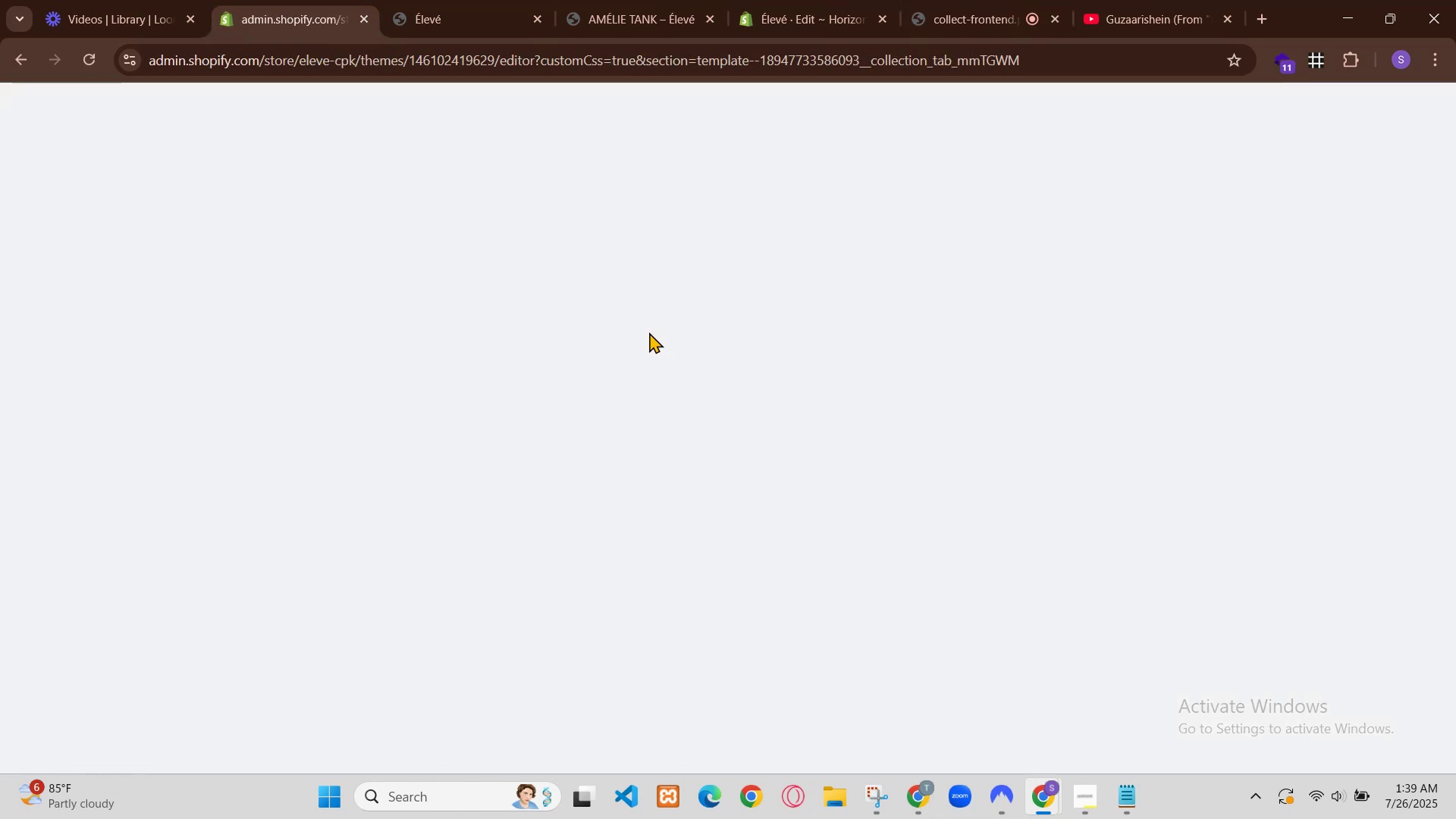 
type(margin-top:12p)
 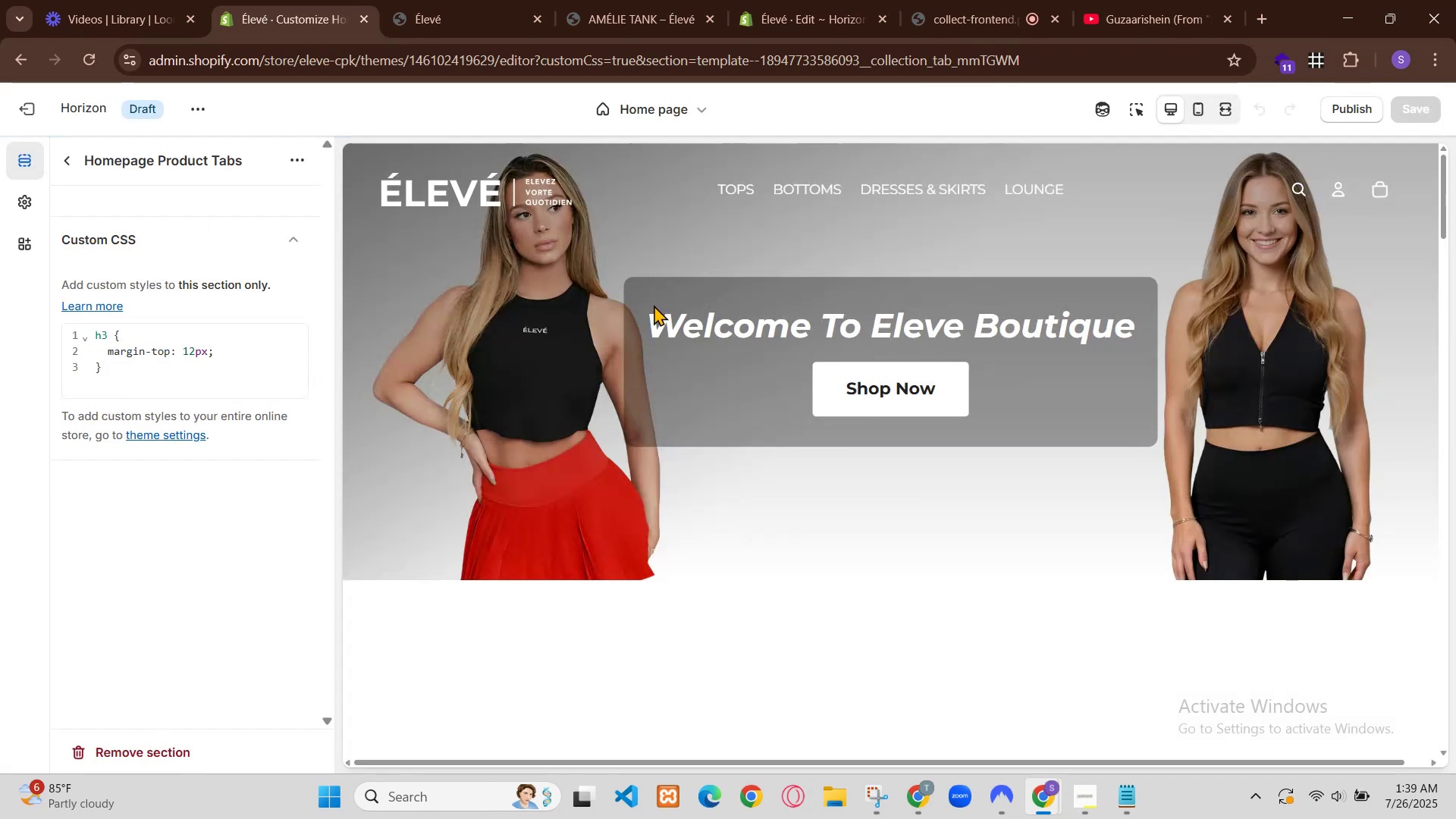 
hold_key(key=X, duration=0.32)
 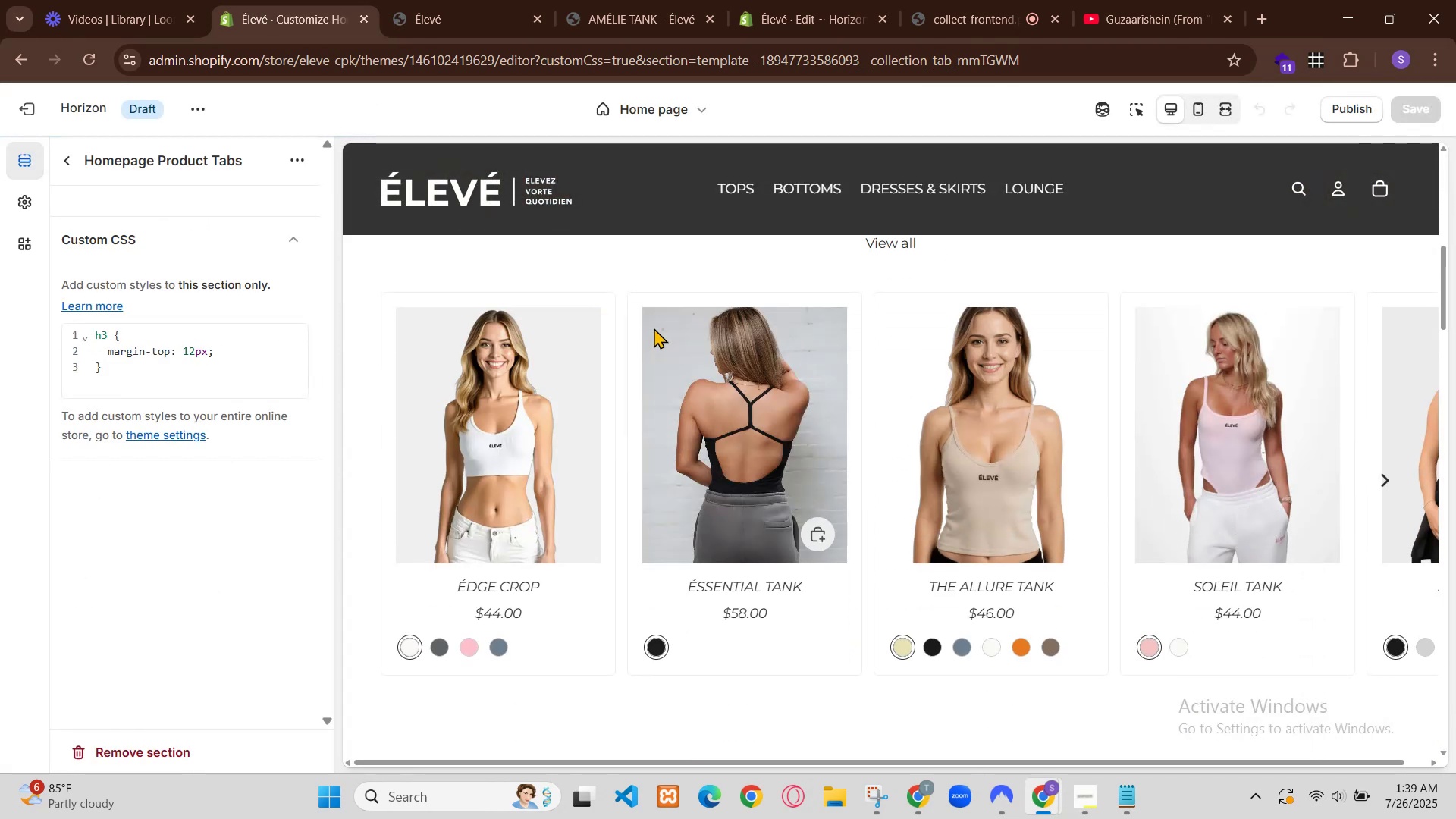 
key(ArrowLeft)
 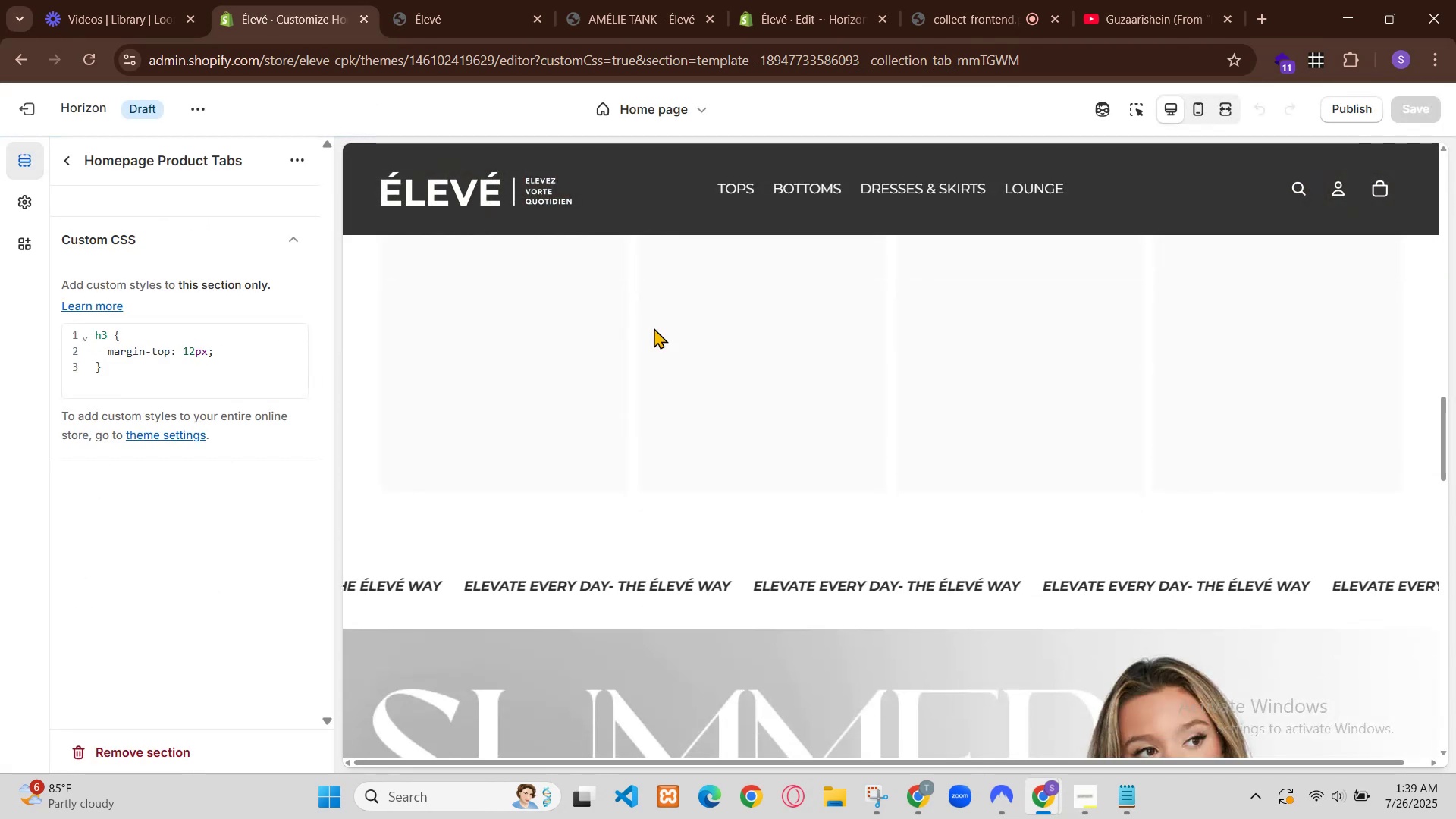 
key(ArrowLeft)
 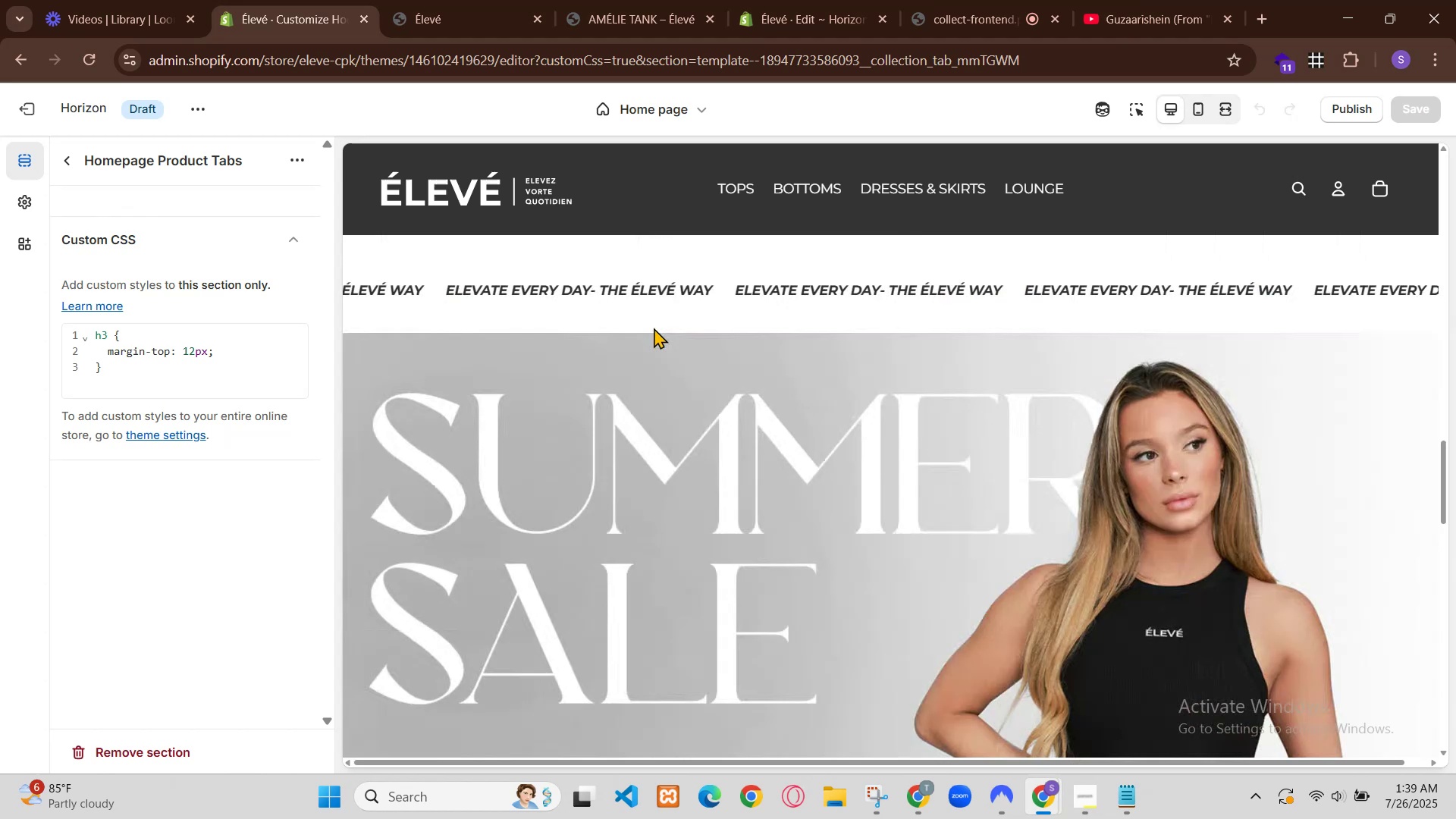 
key(ArrowLeft)
 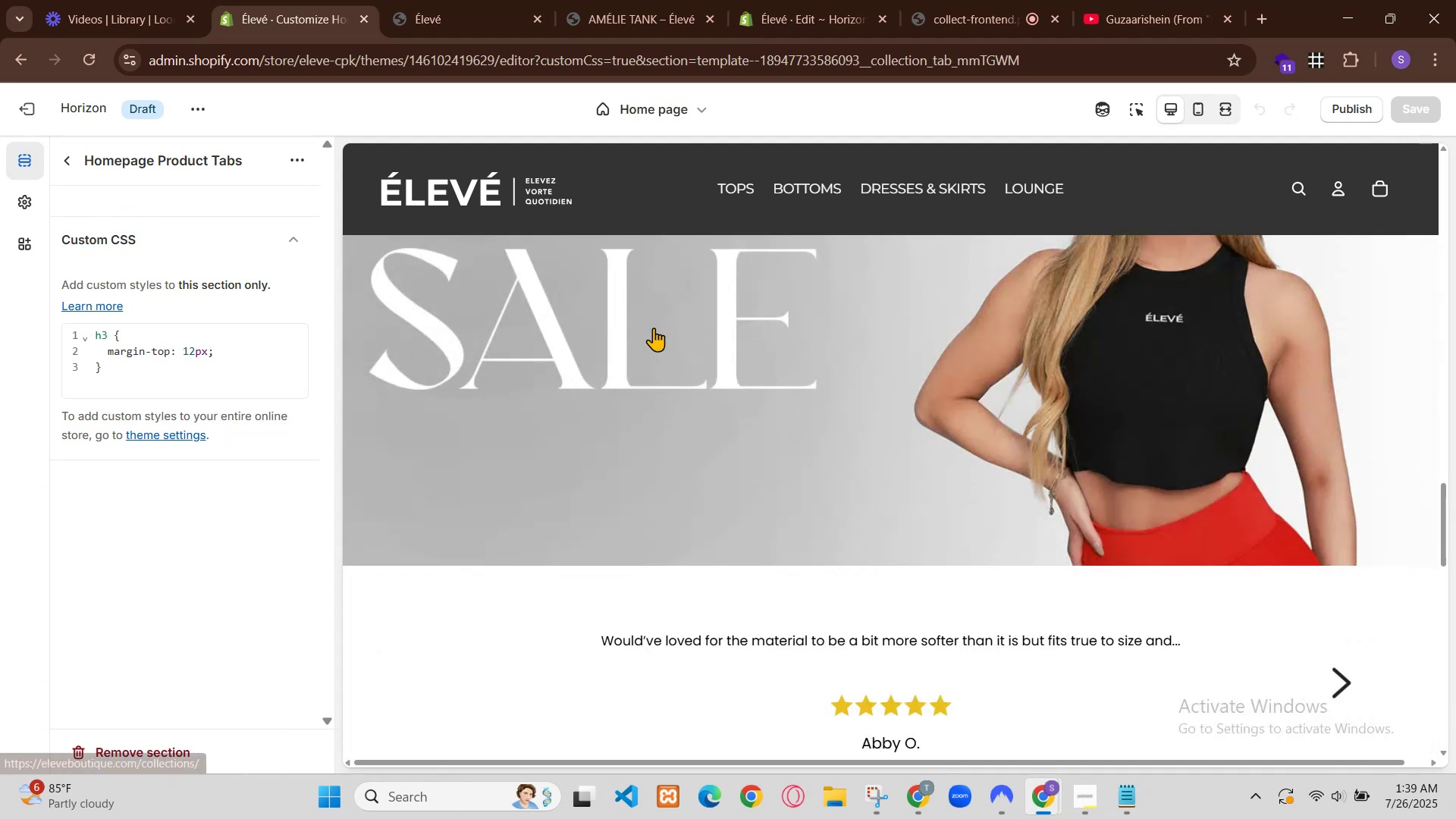 
key(ArrowLeft)
 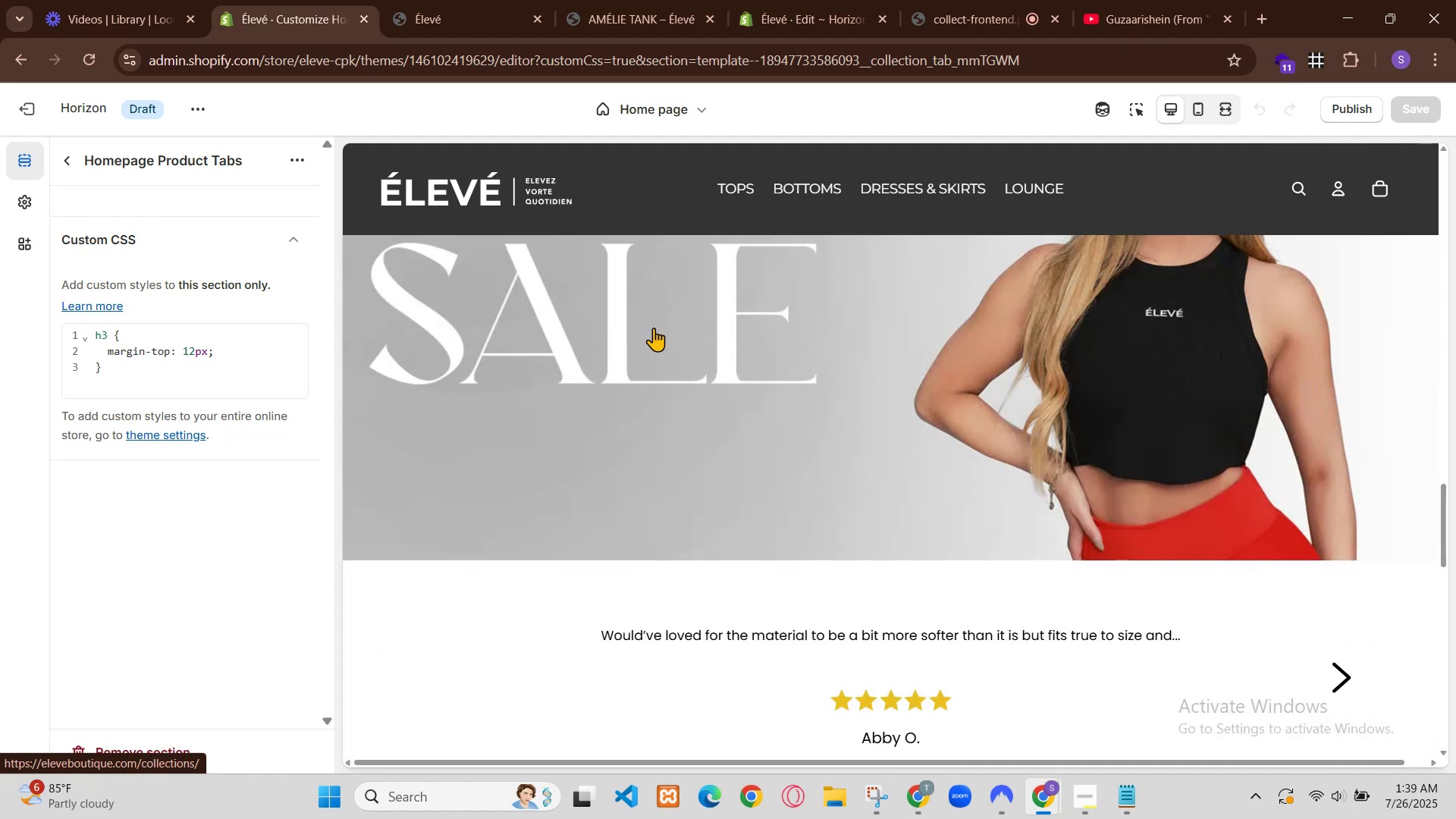 
key(ArrowLeft)
 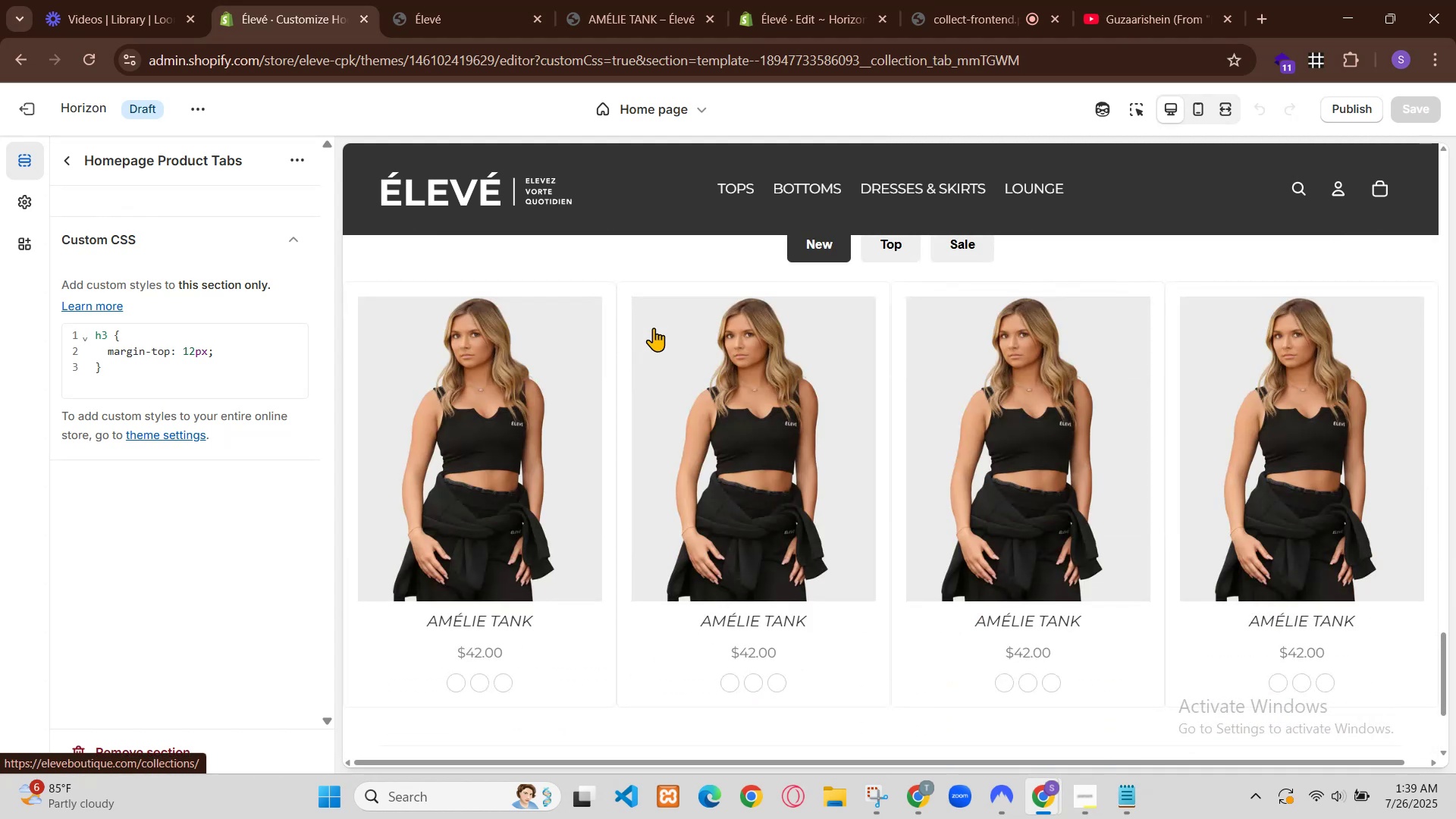 
key(ArrowLeft)
 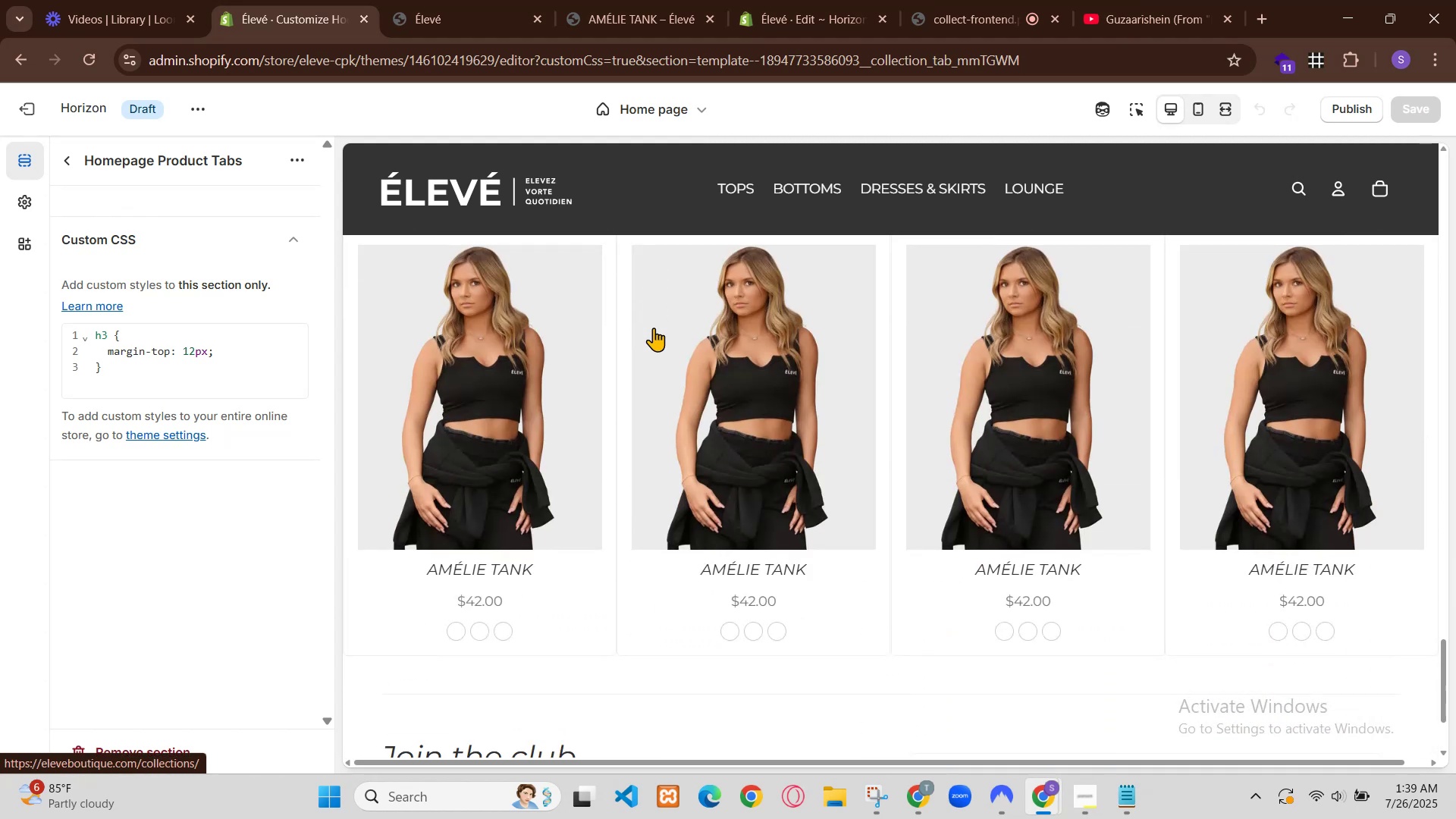 
key(ArrowLeft)
 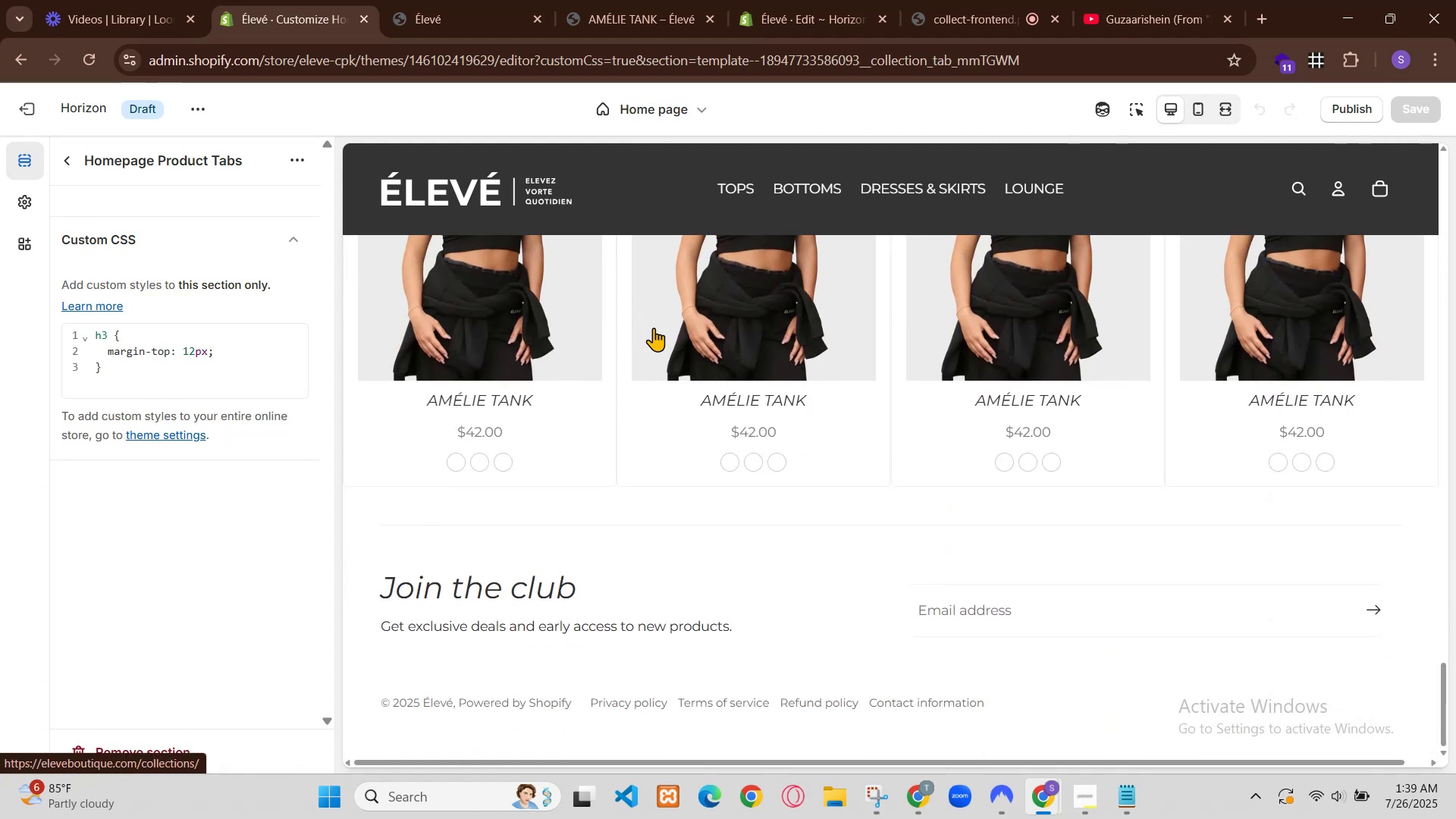 
key(ArrowLeft)
 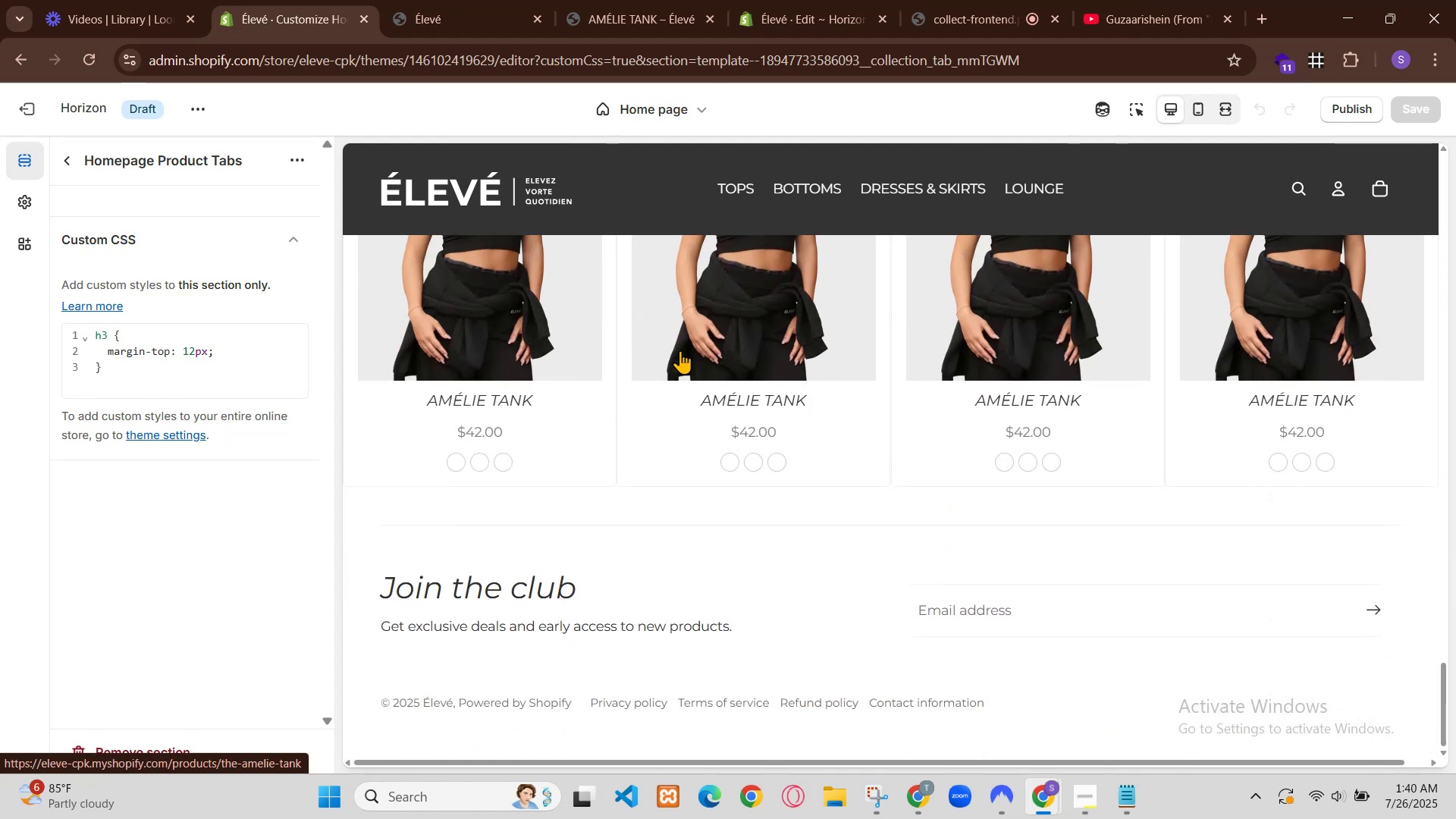 
key(ArrowLeft)
 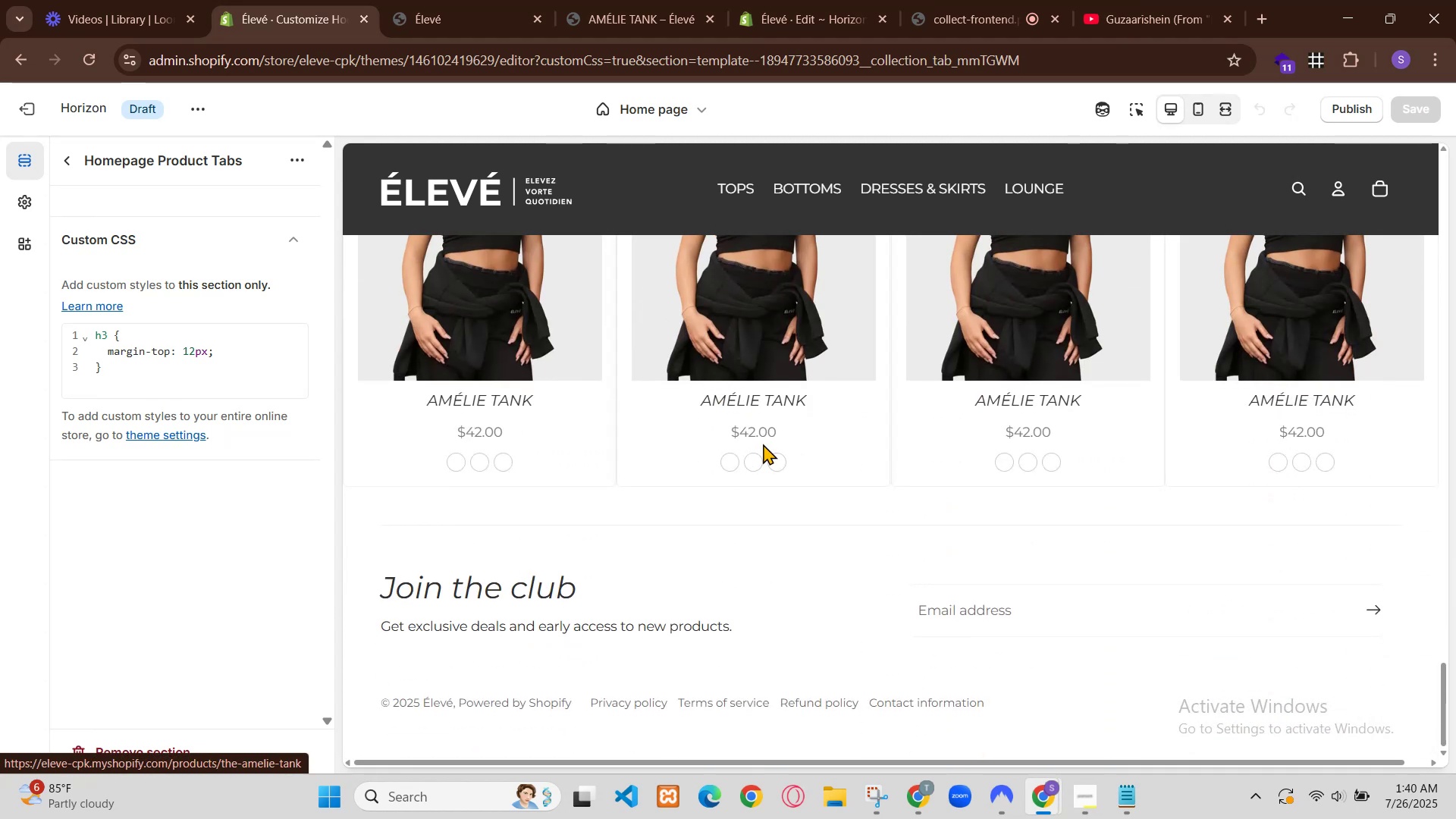 
key(ArrowRight)
 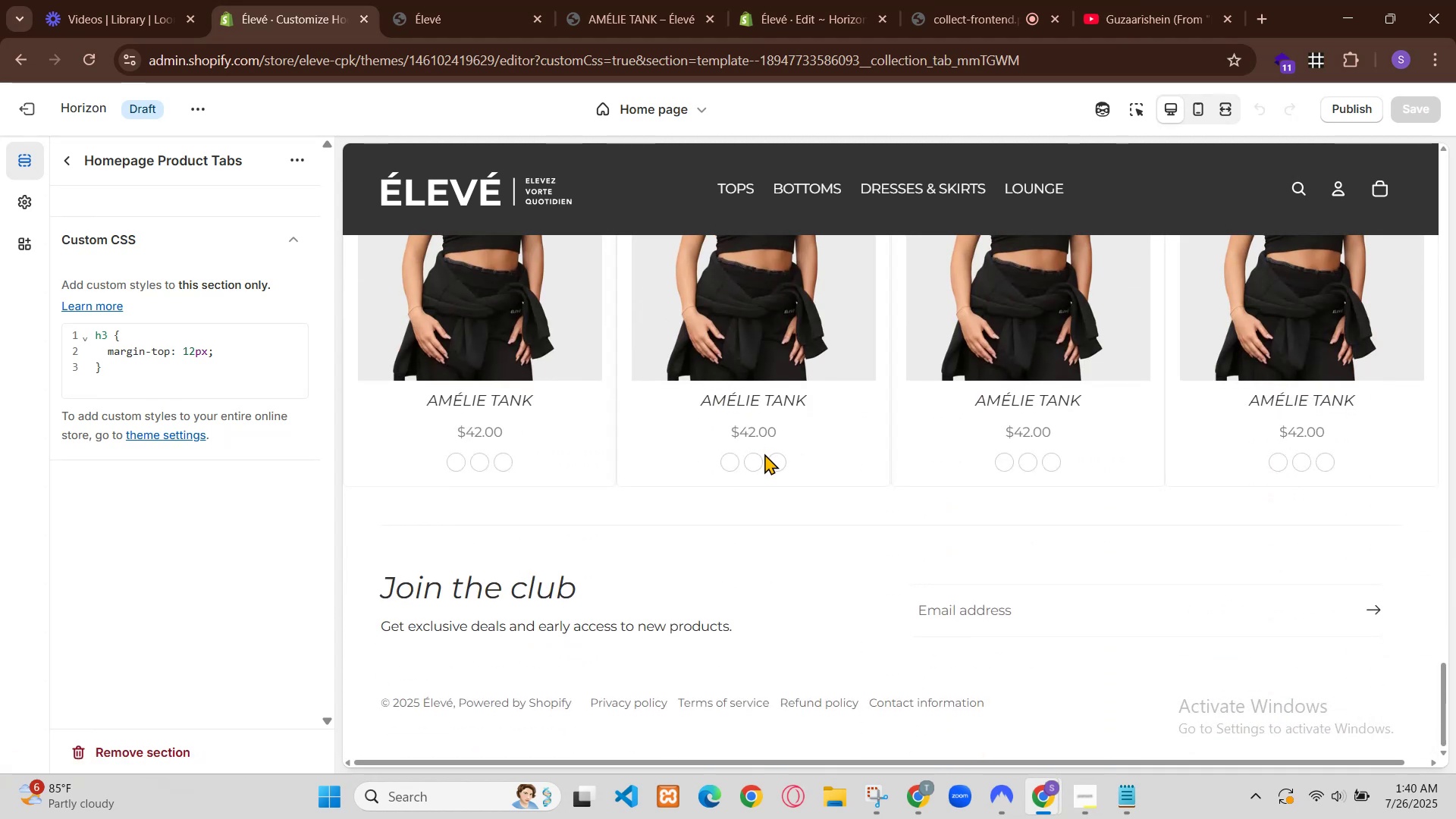 
hold_key(key=ArrowLeft, duration=0.61)
 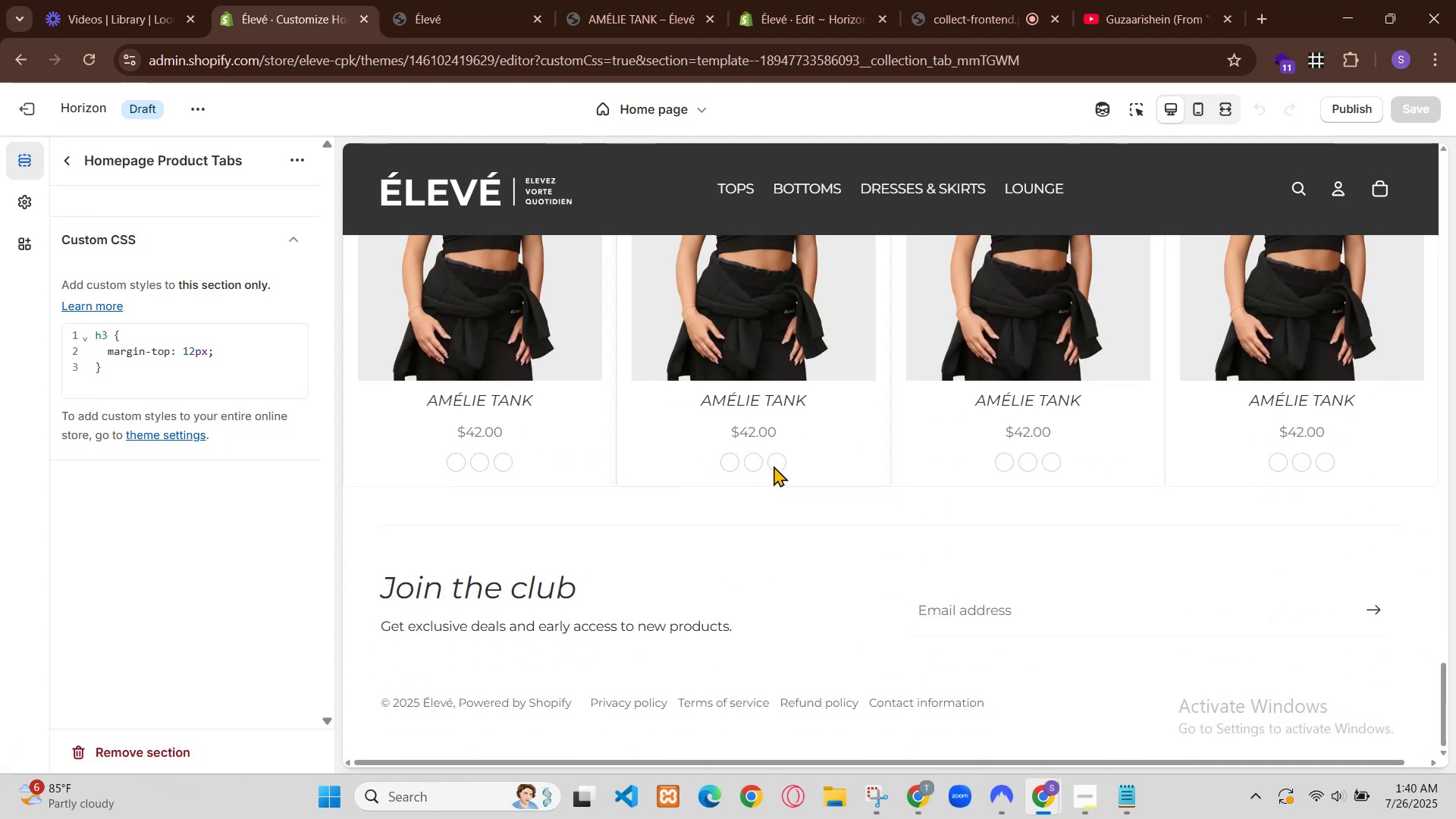 
key(ArrowLeft)
 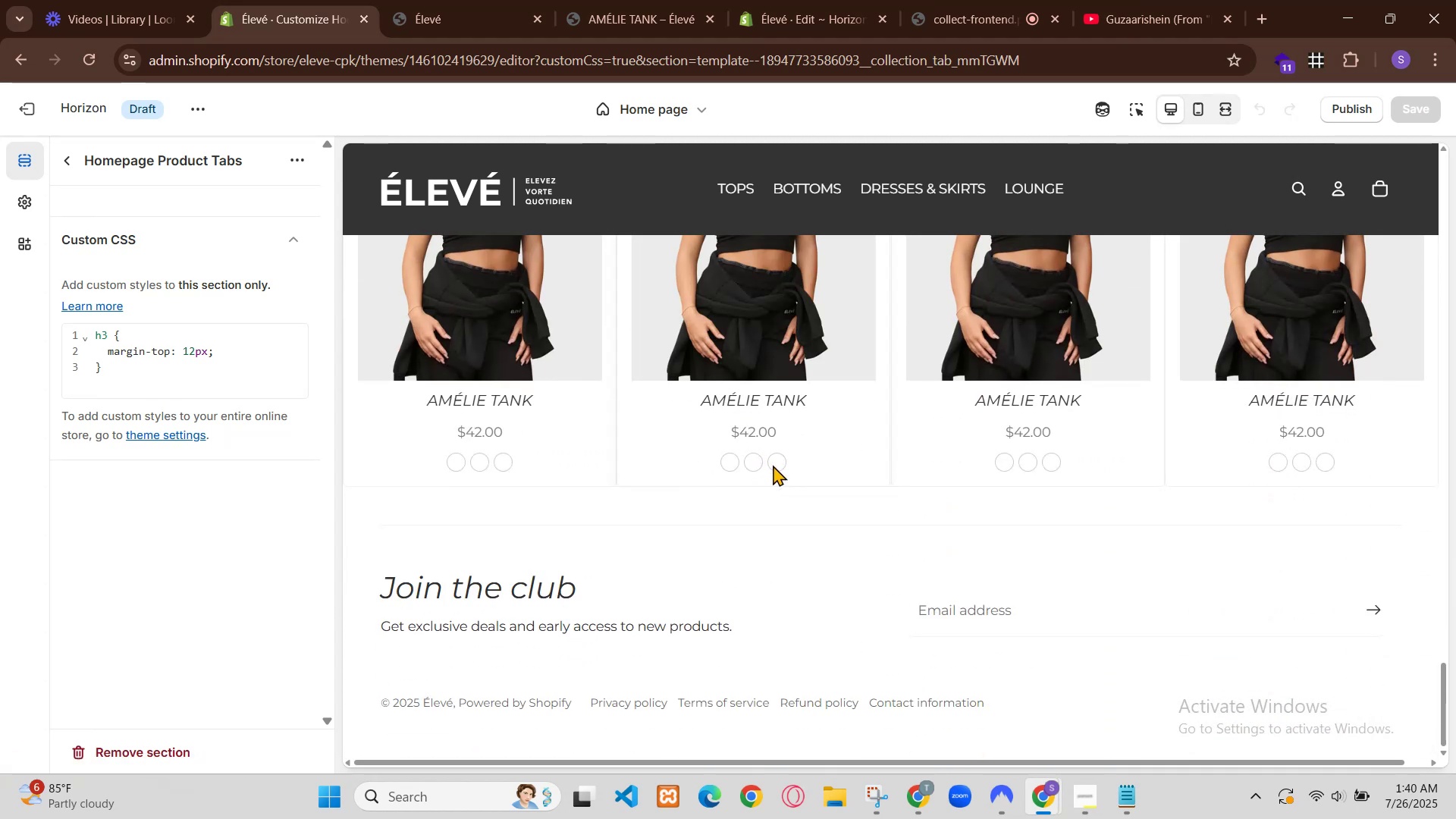 
key(ArrowLeft)
 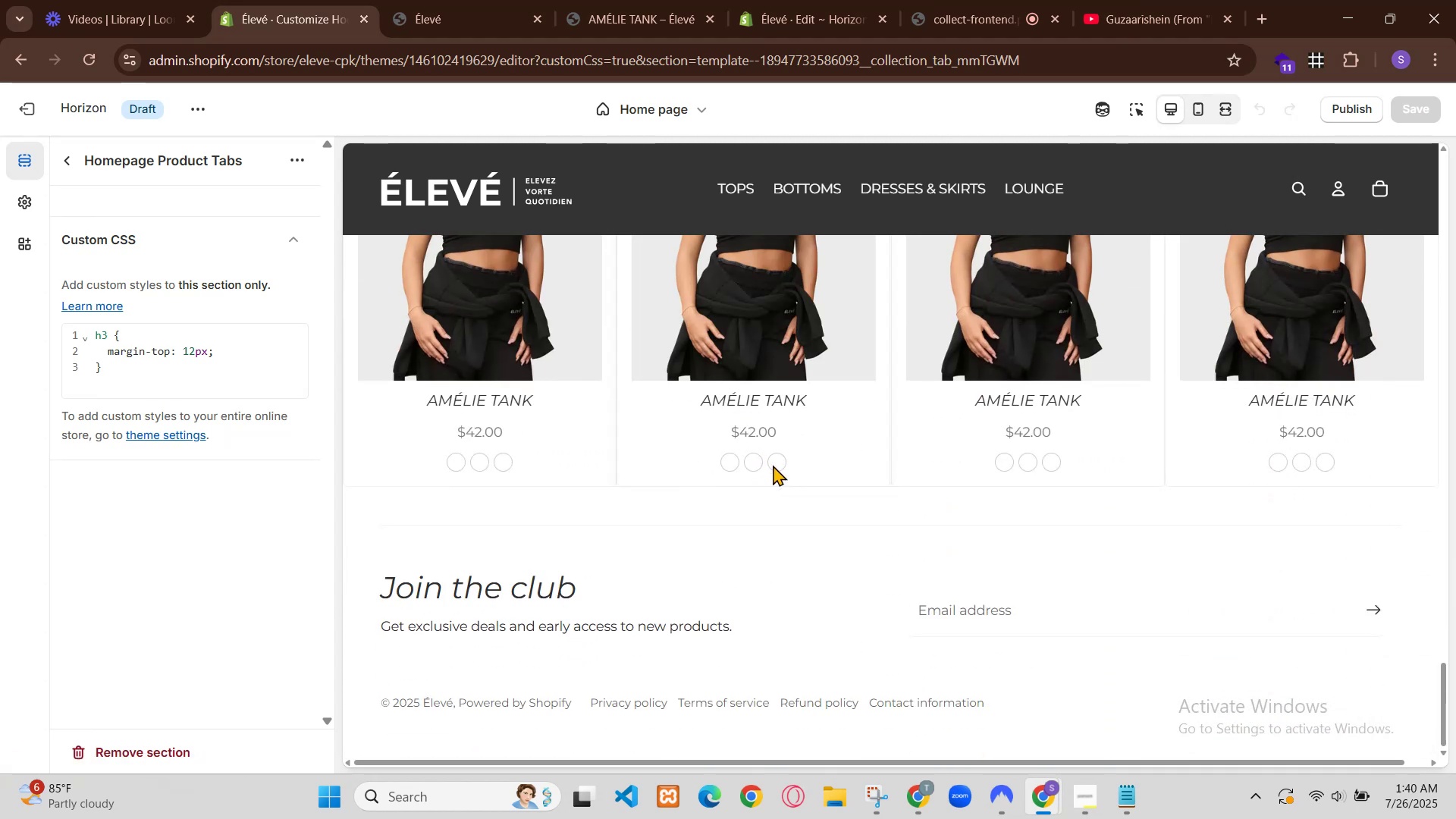 
key(ArrowLeft)
 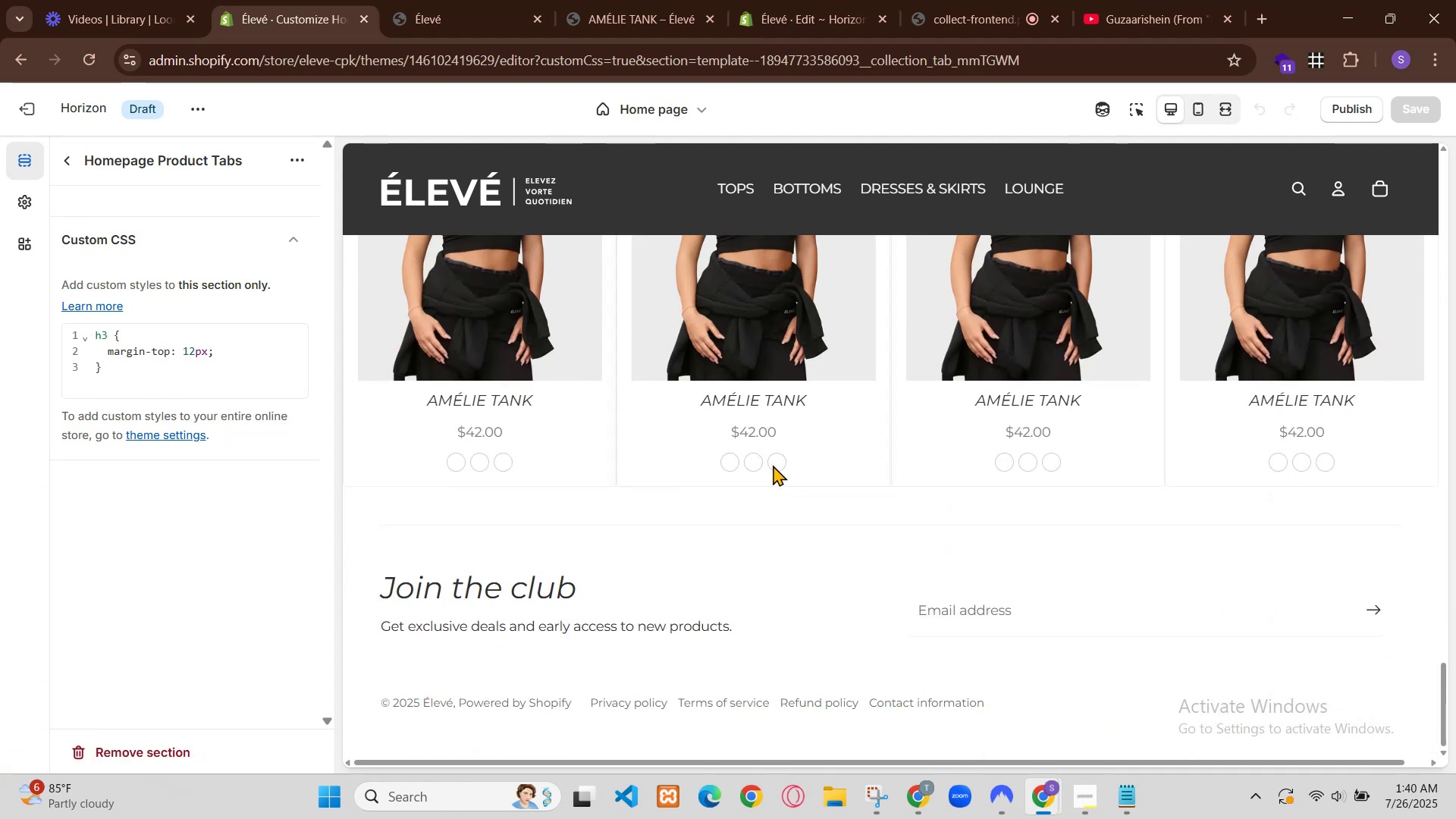 
key(ArrowLeft)
 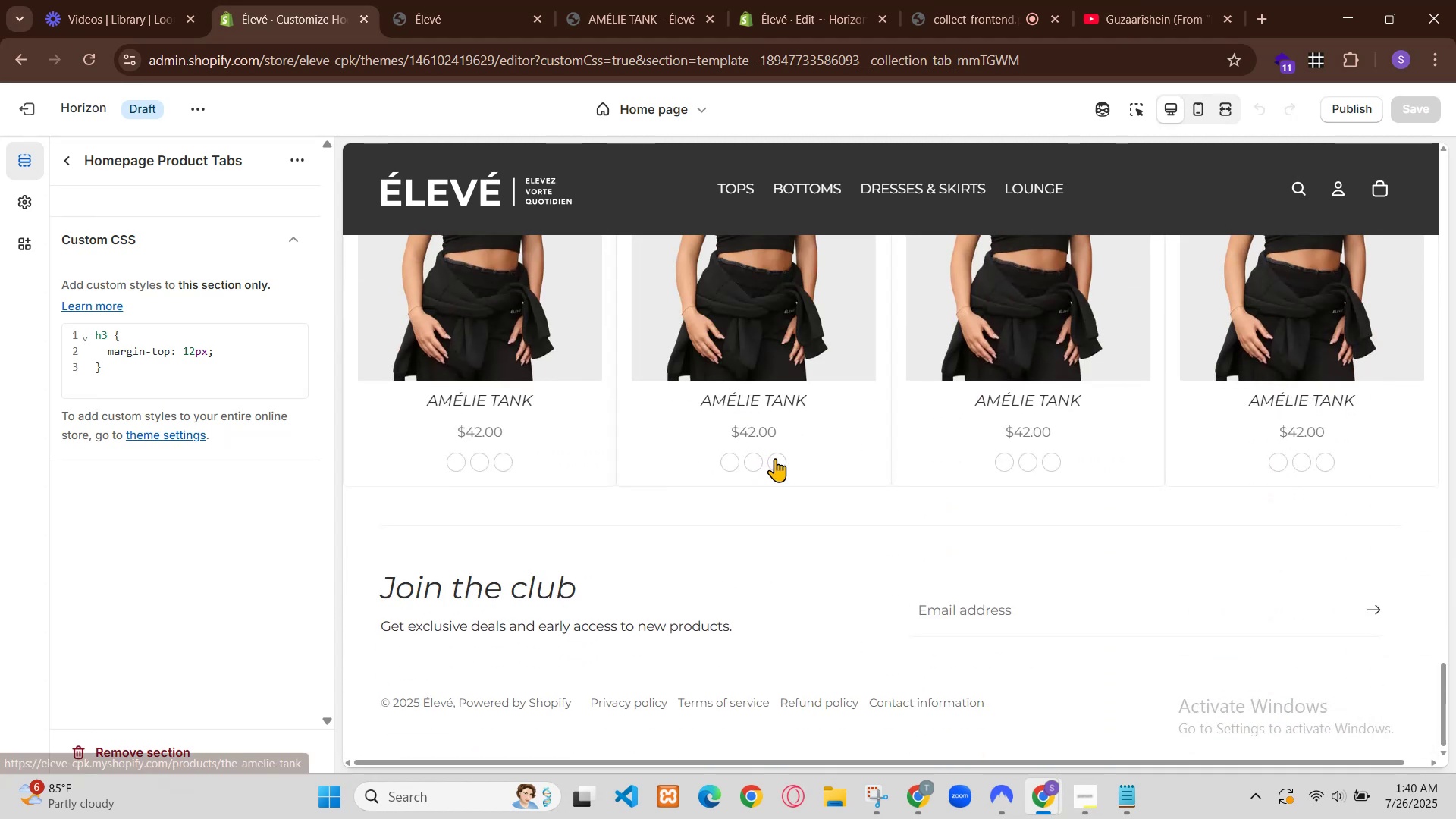 
hold_key(key=ArrowLeft, duration=0.6)
 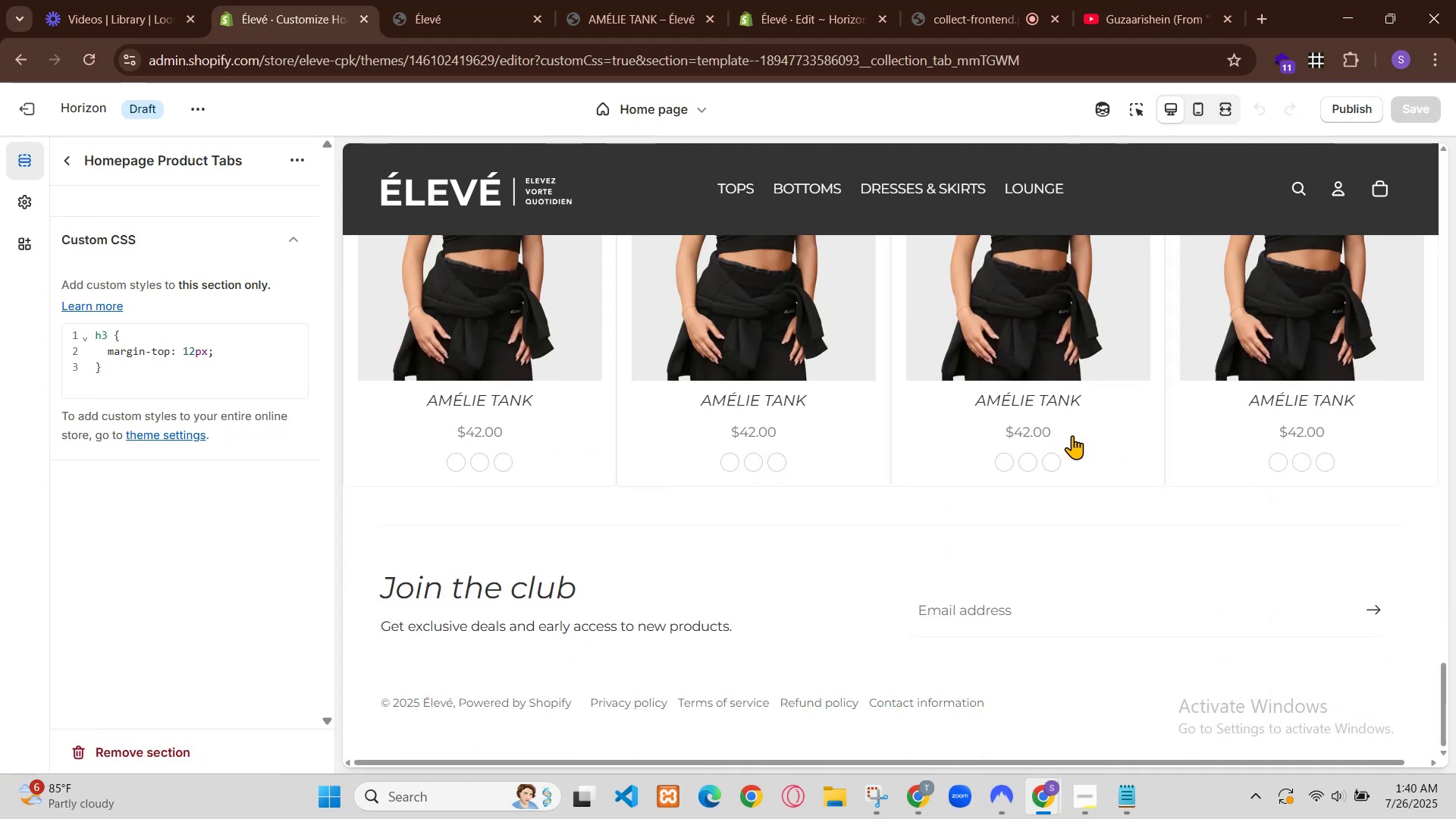 
hold_key(key=ArrowRight, duration=0.64)
 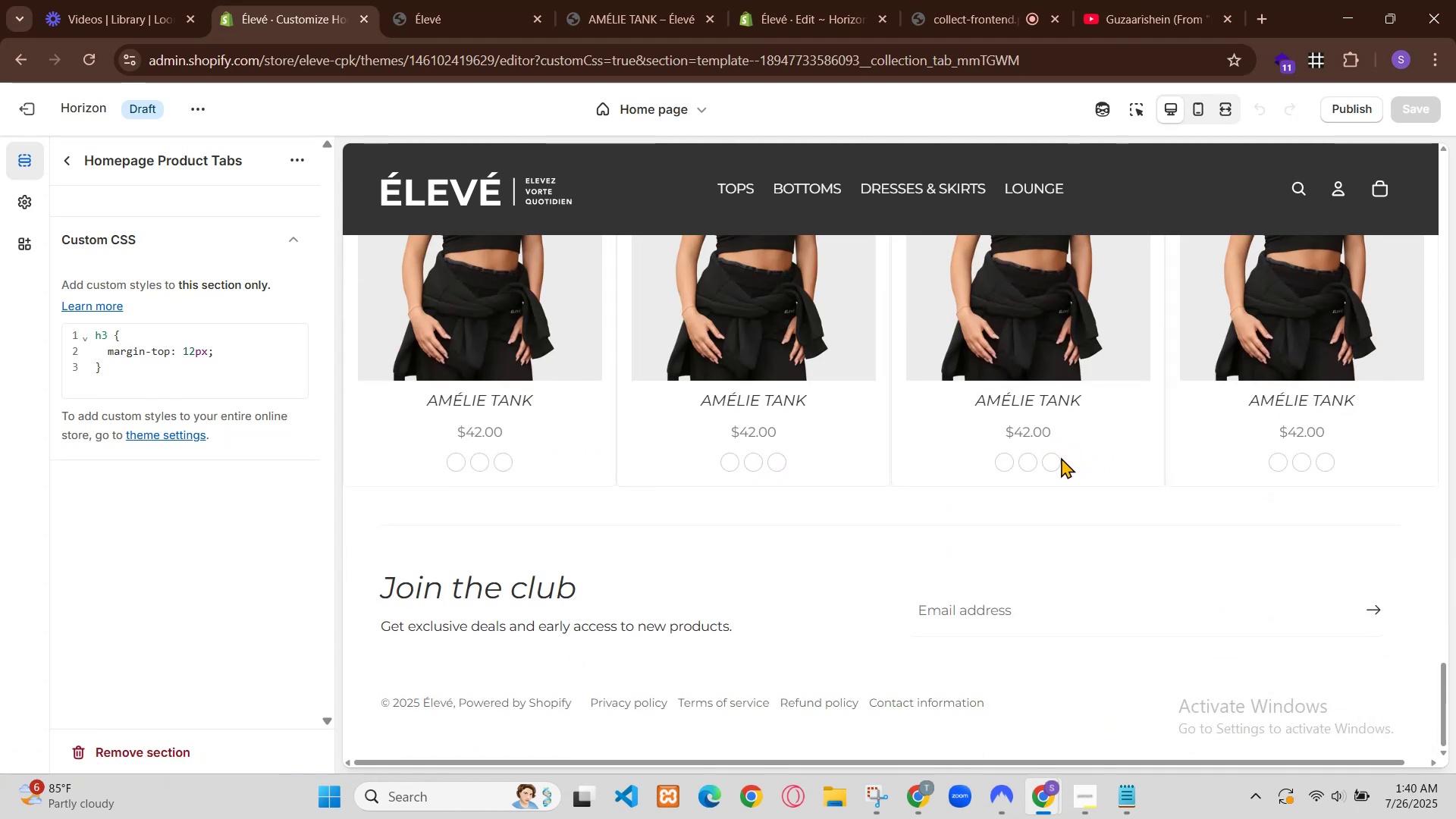 
hold_key(key=ArrowRight, duration=0.34)
 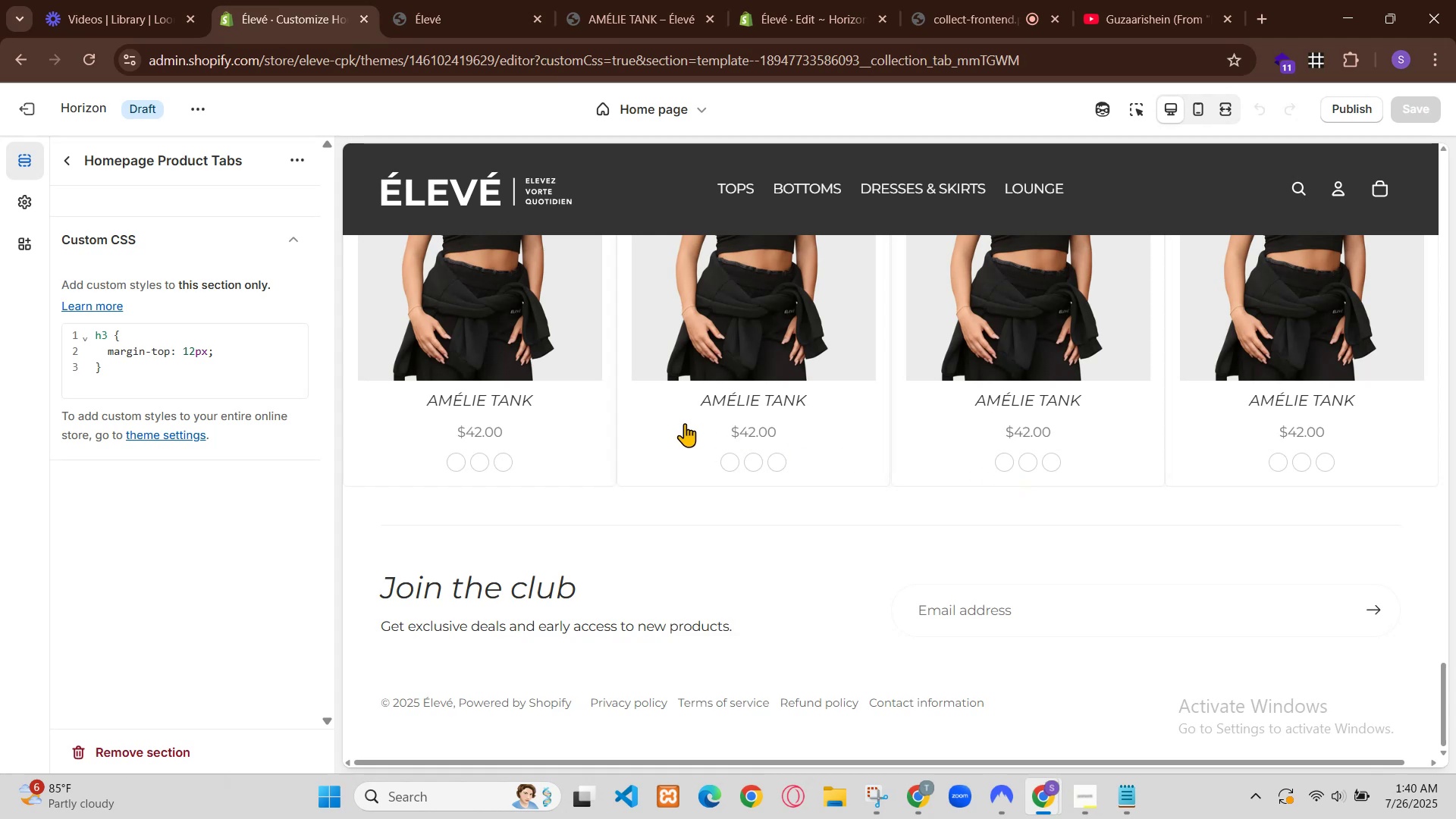 
double_click([336, 646])
 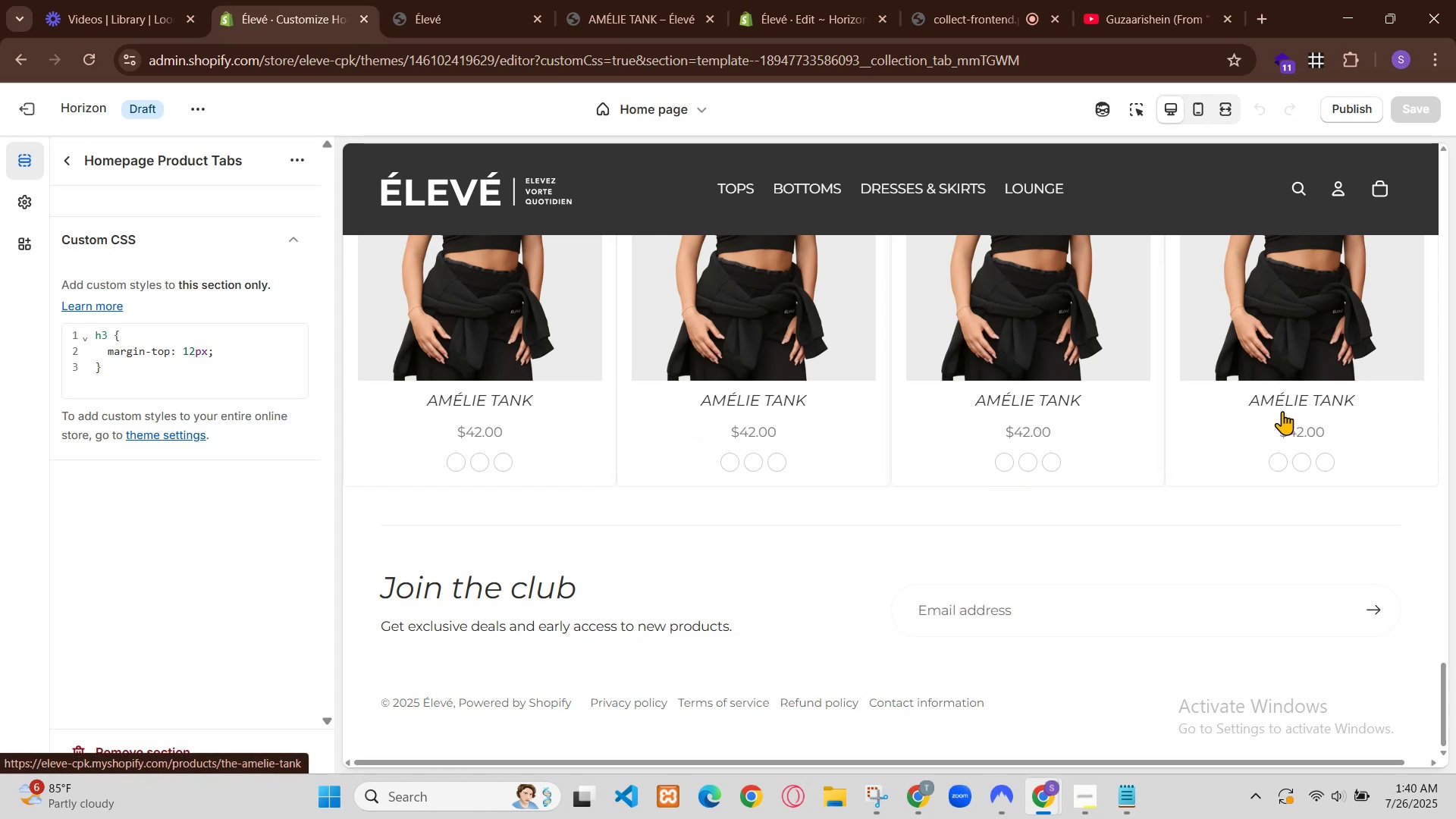 
key(Backspace)
 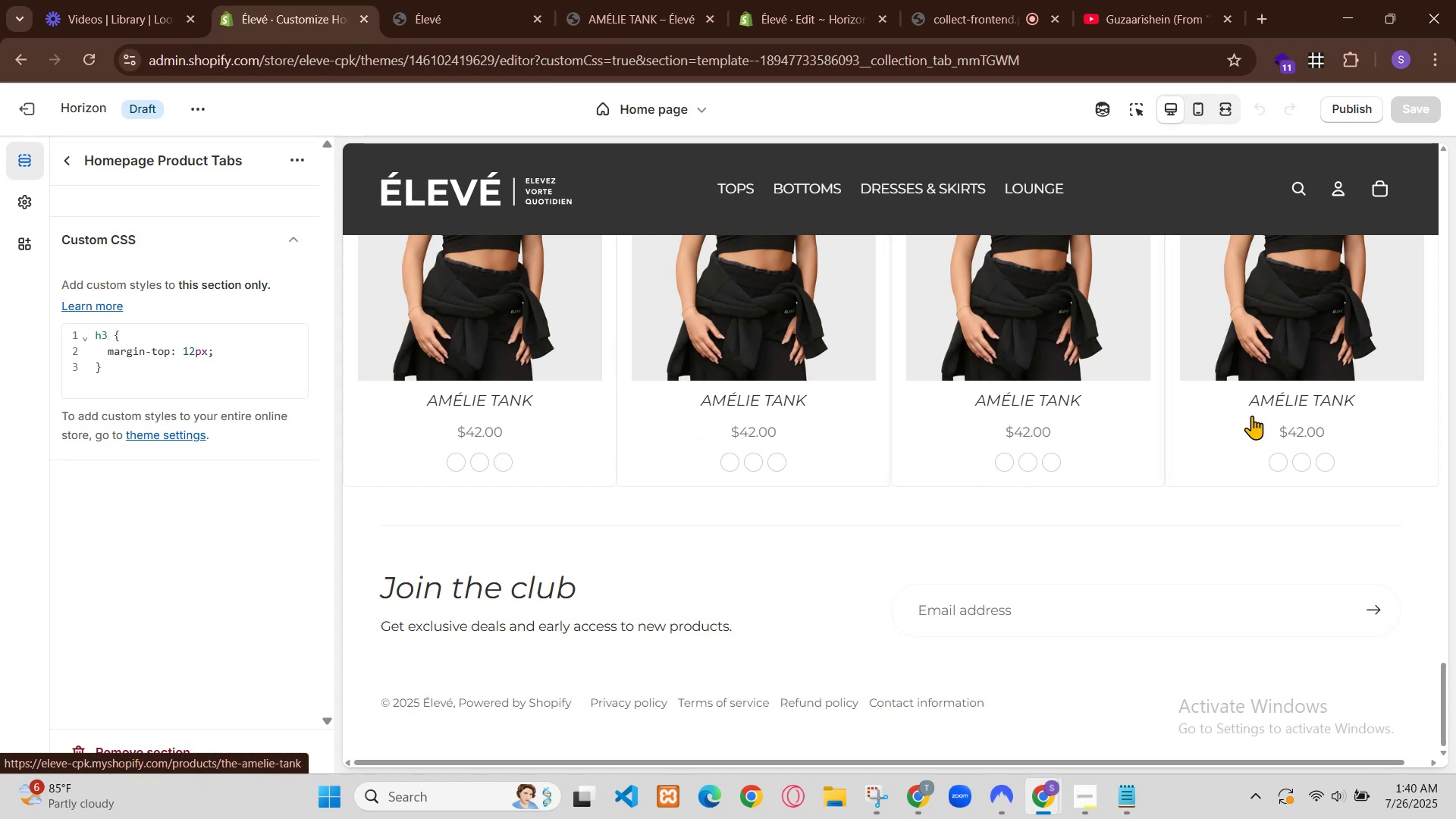 
hold_key(key=Backspace, duration=1.1)
 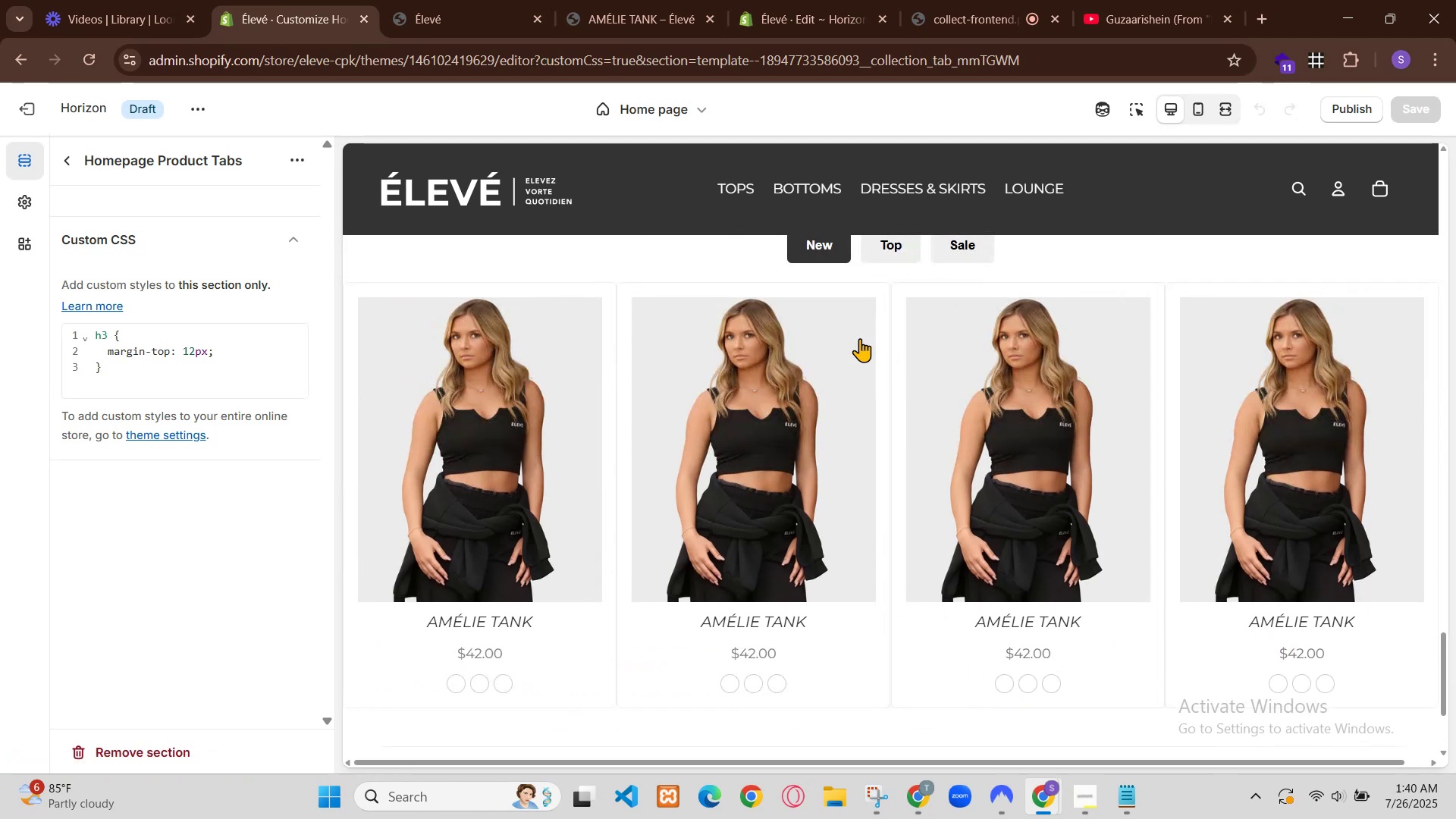 
key(Backspace)
 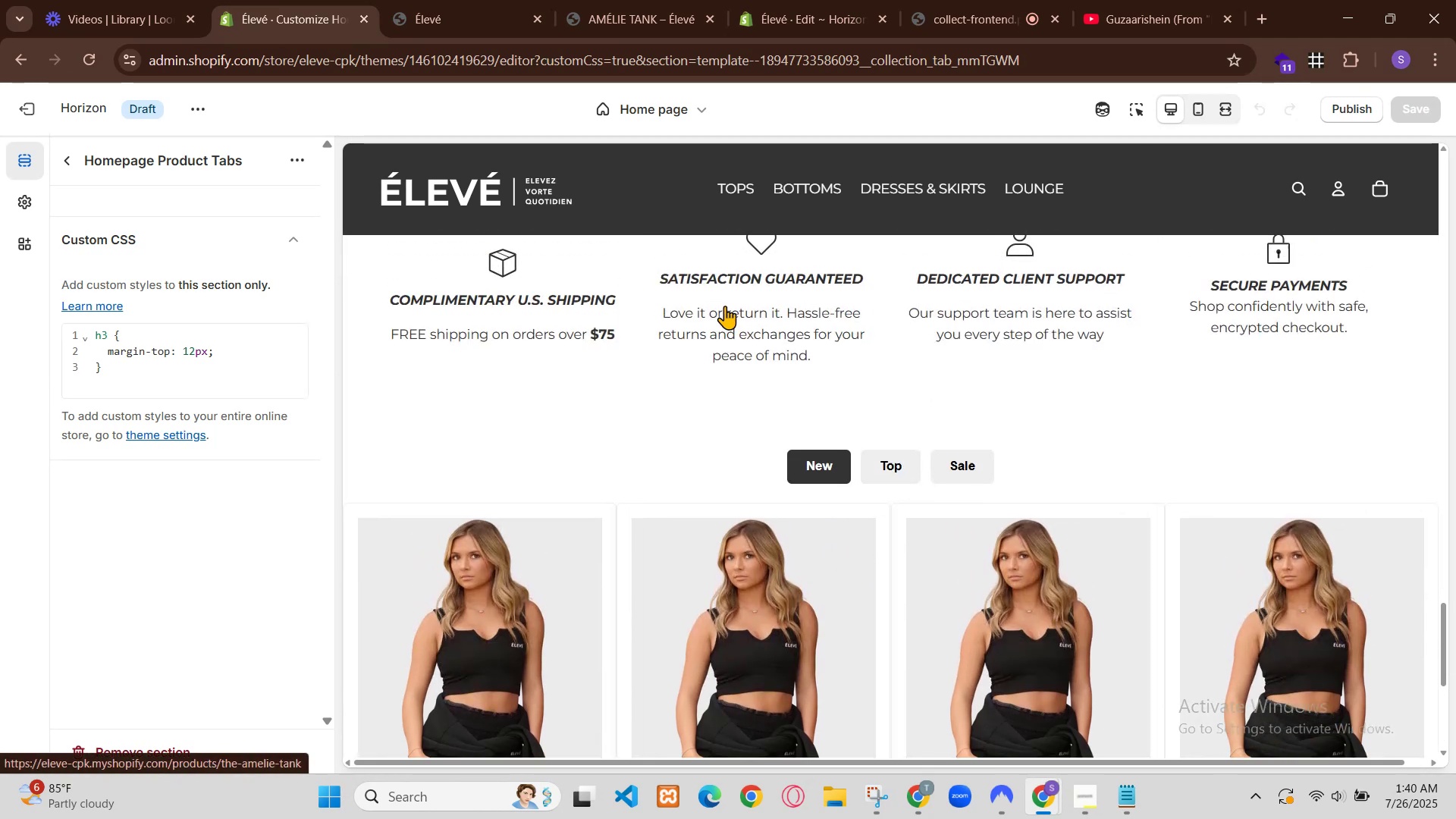 
key(ArrowRight)
 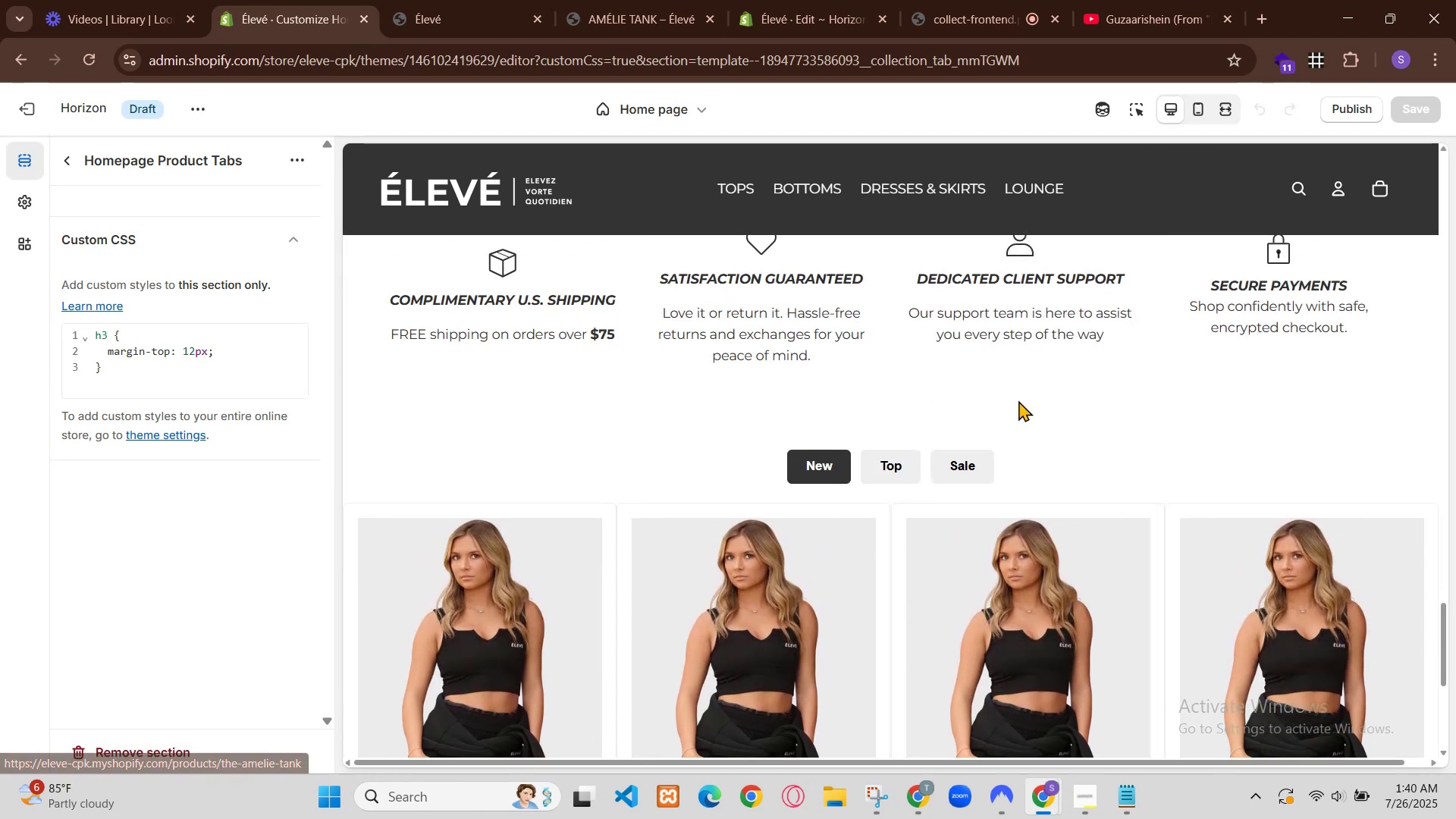 
key(Backspace)
 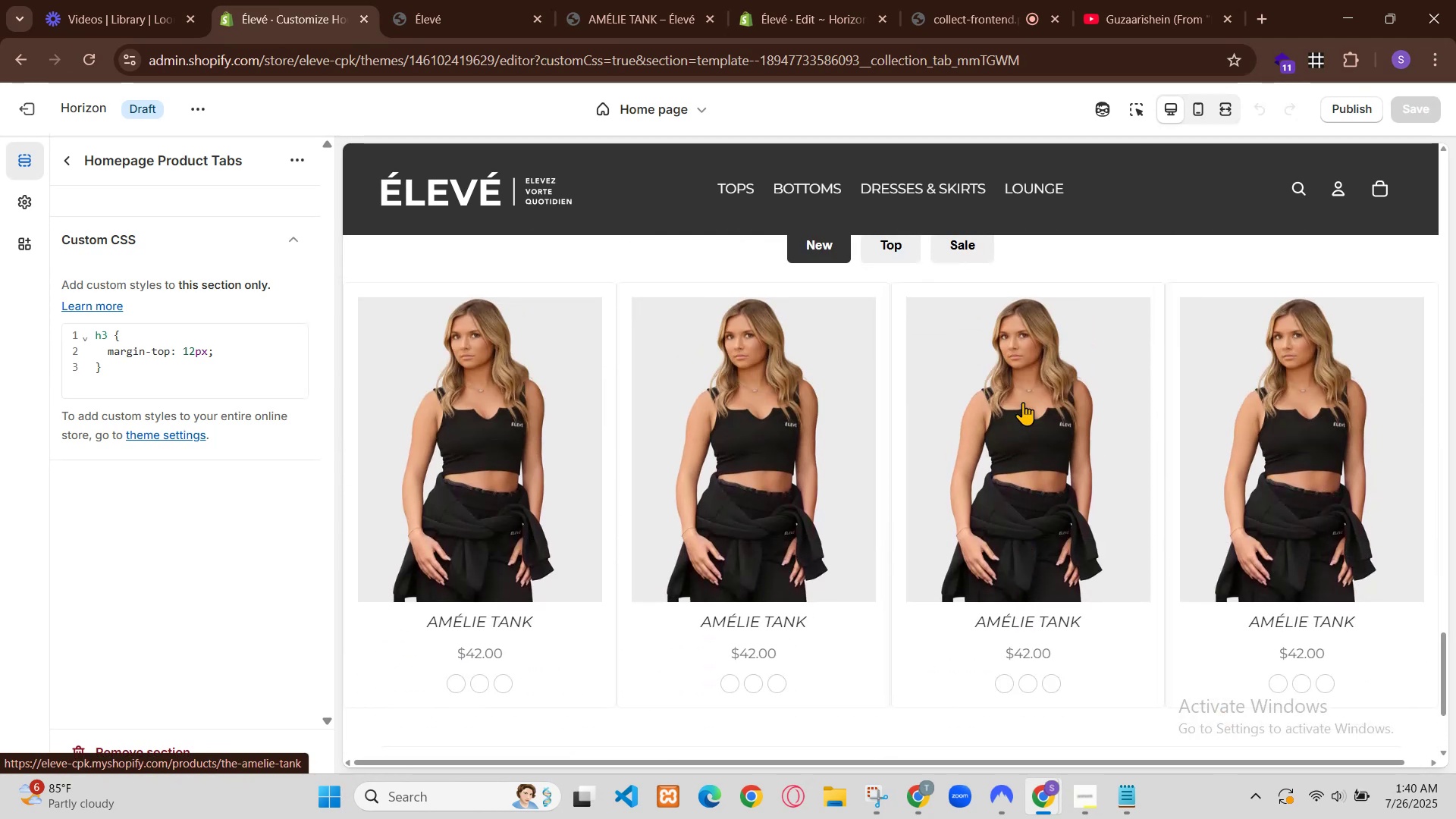 
double_click([336, 619])
 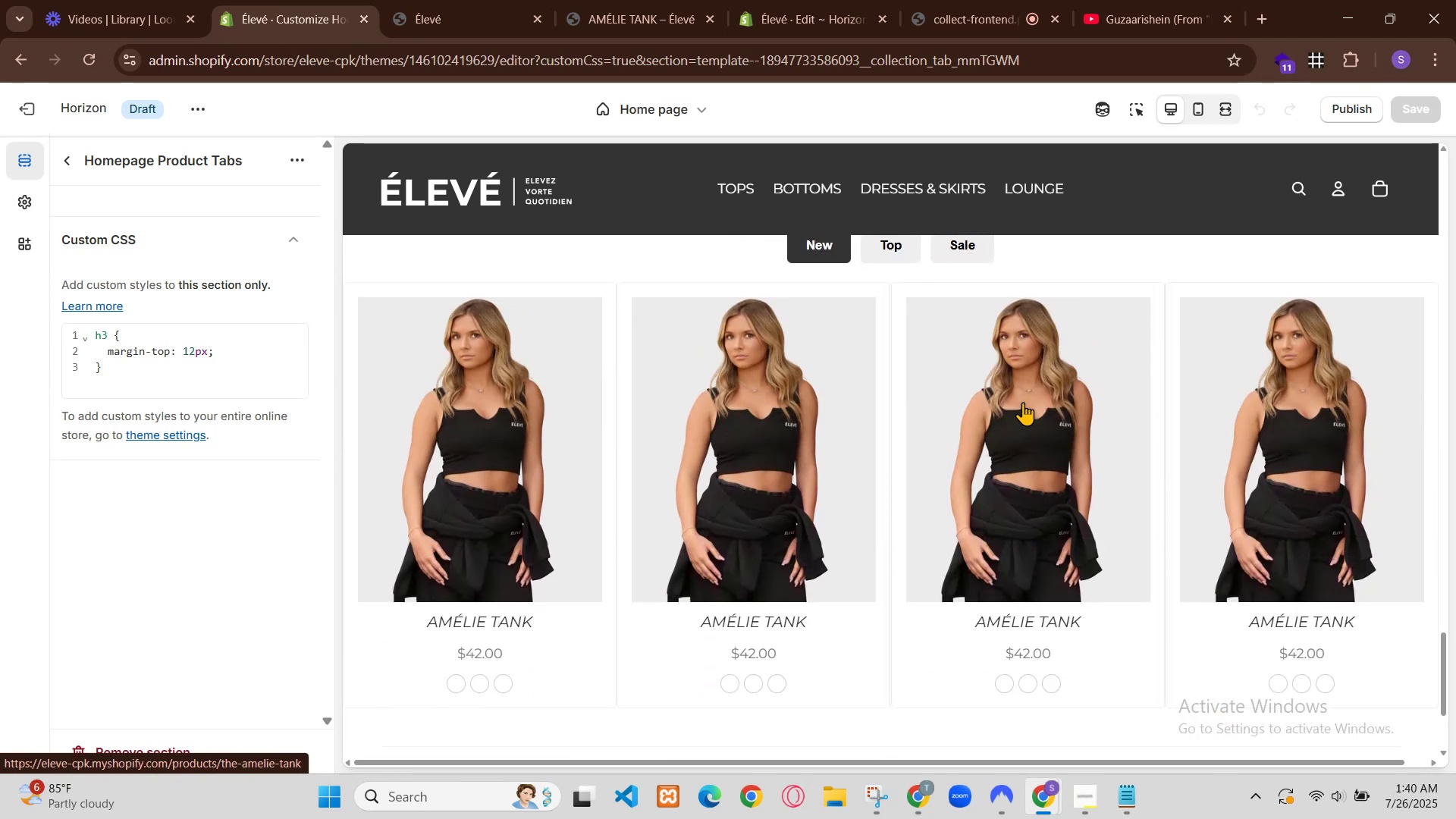 
hold_key(key=ControlLeft, duration=0.52)
 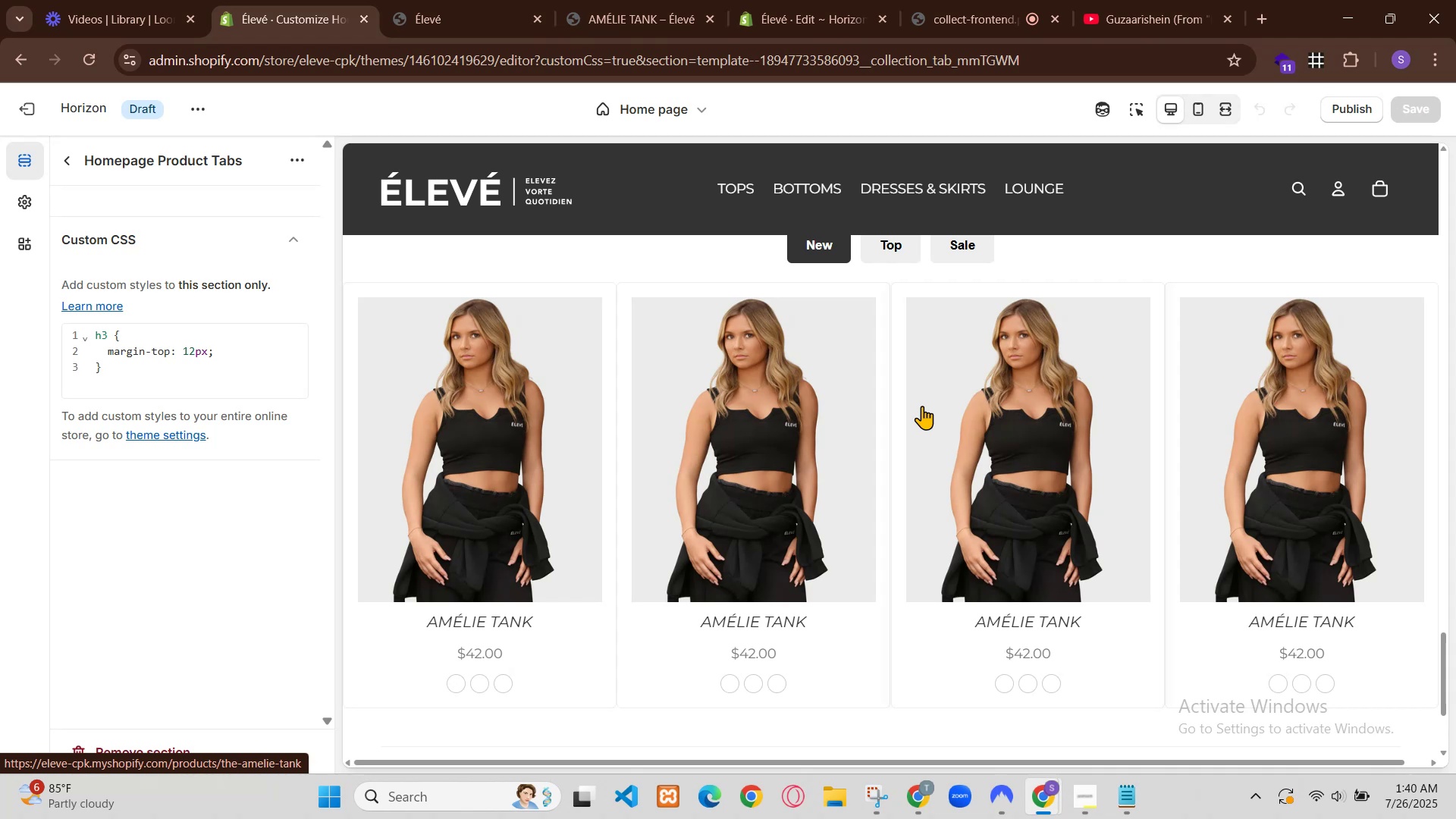 
scroll: coordinate [1279, 717], scroll_direction: down, amount: 1.0
 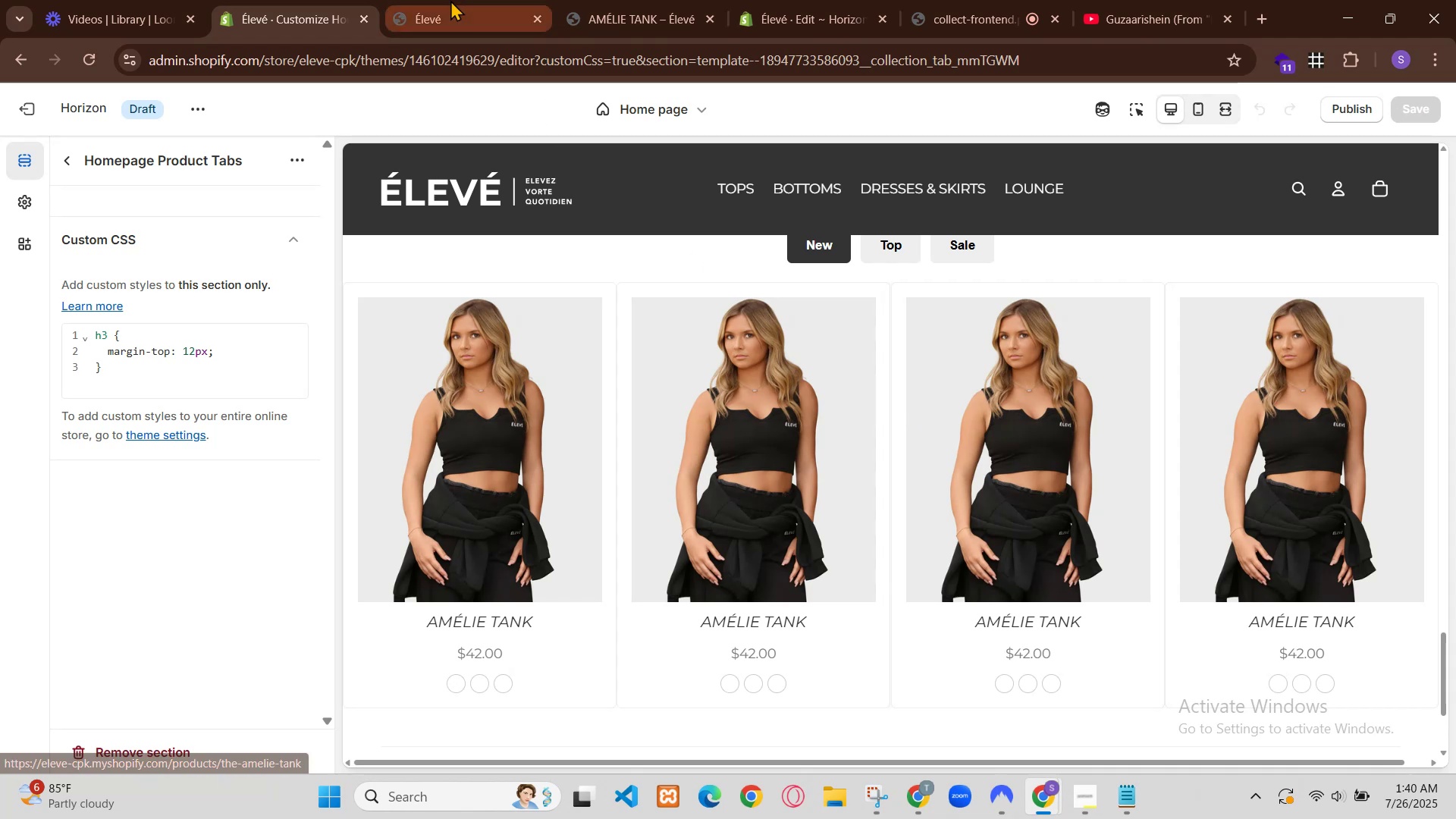 
scroll: coordinate [1267, 707], scroll_direction: up, amount: 1.0
 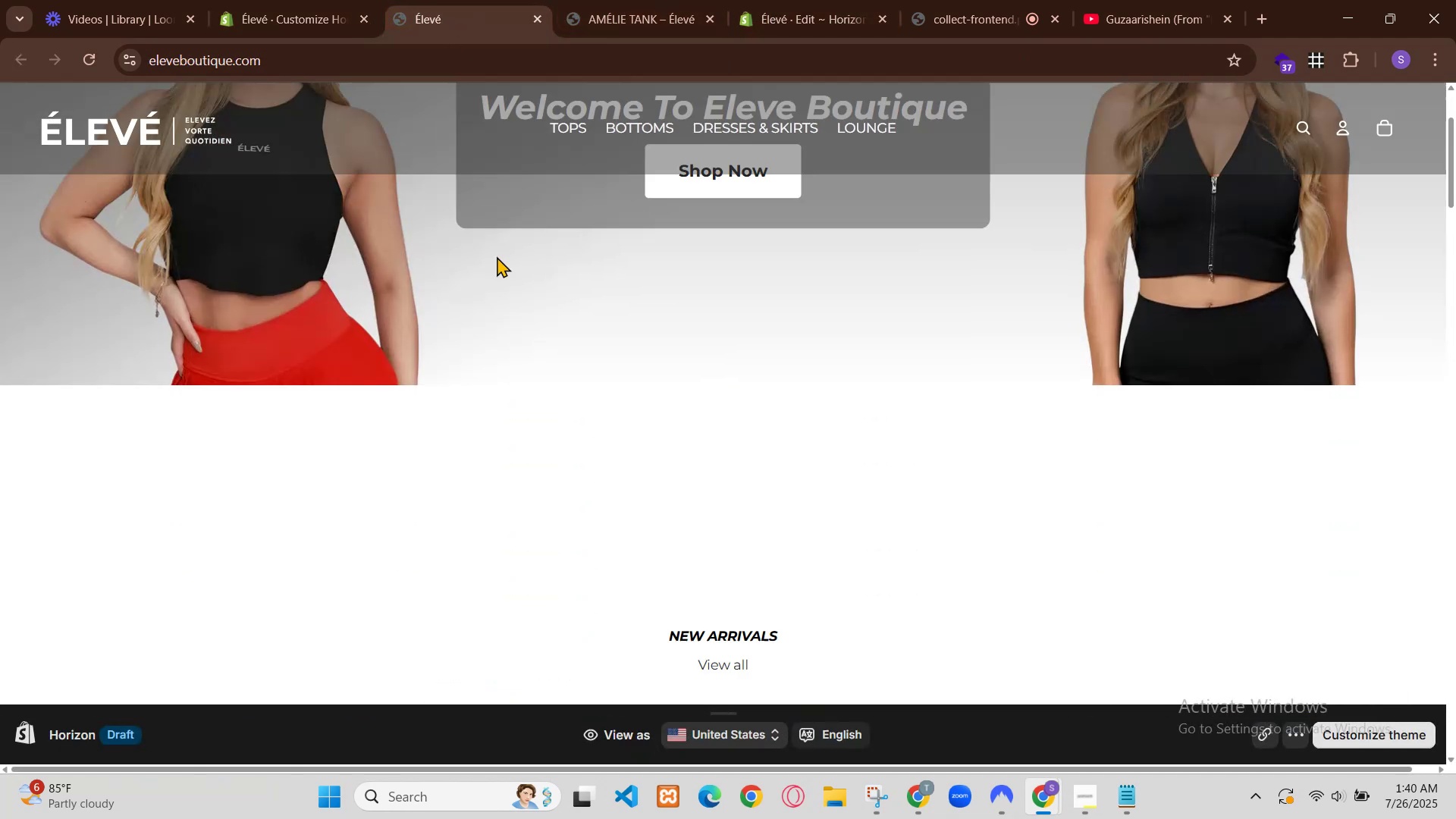 
left_click([298, 646])
 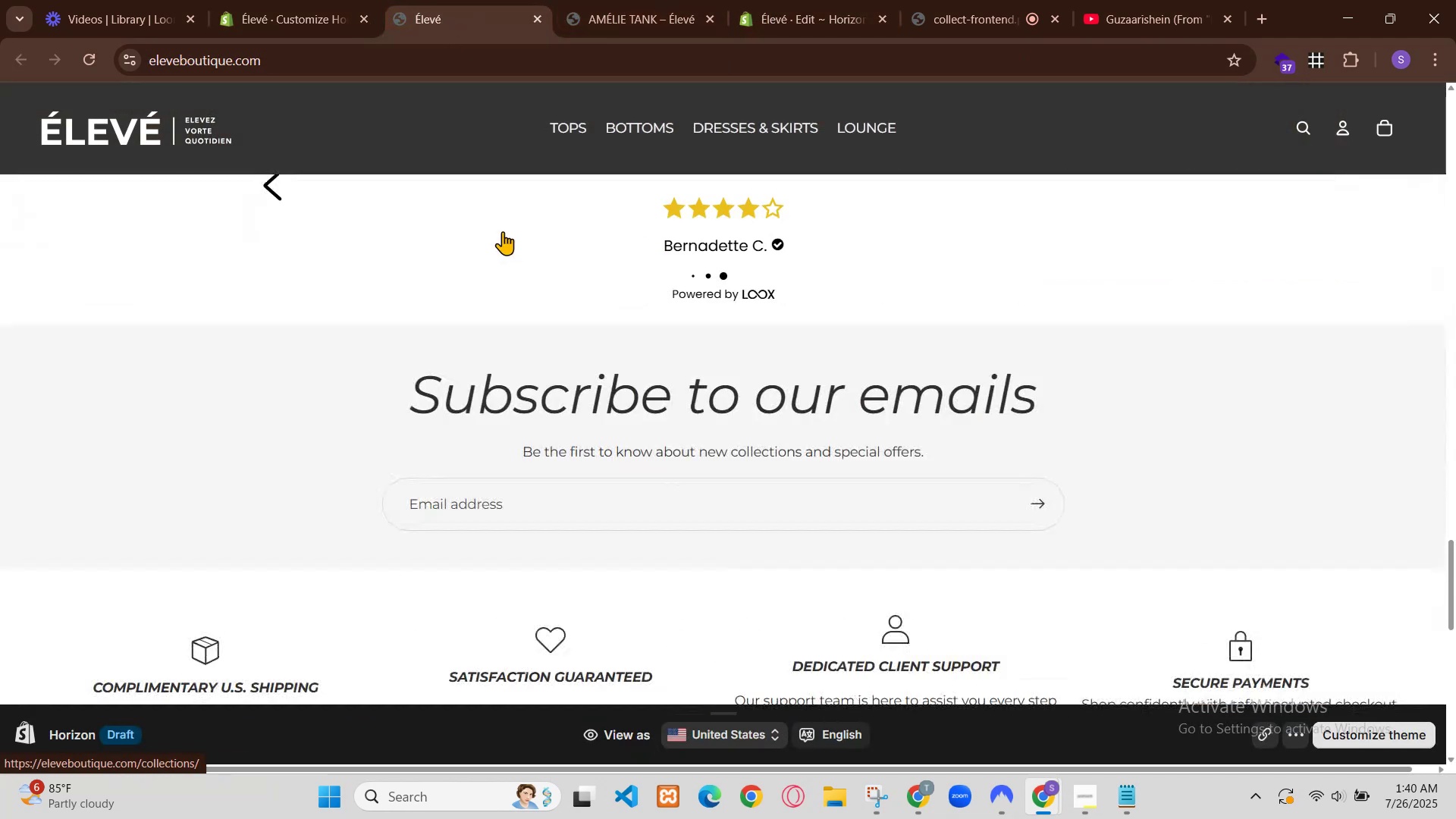 
double_click([273, 645])
 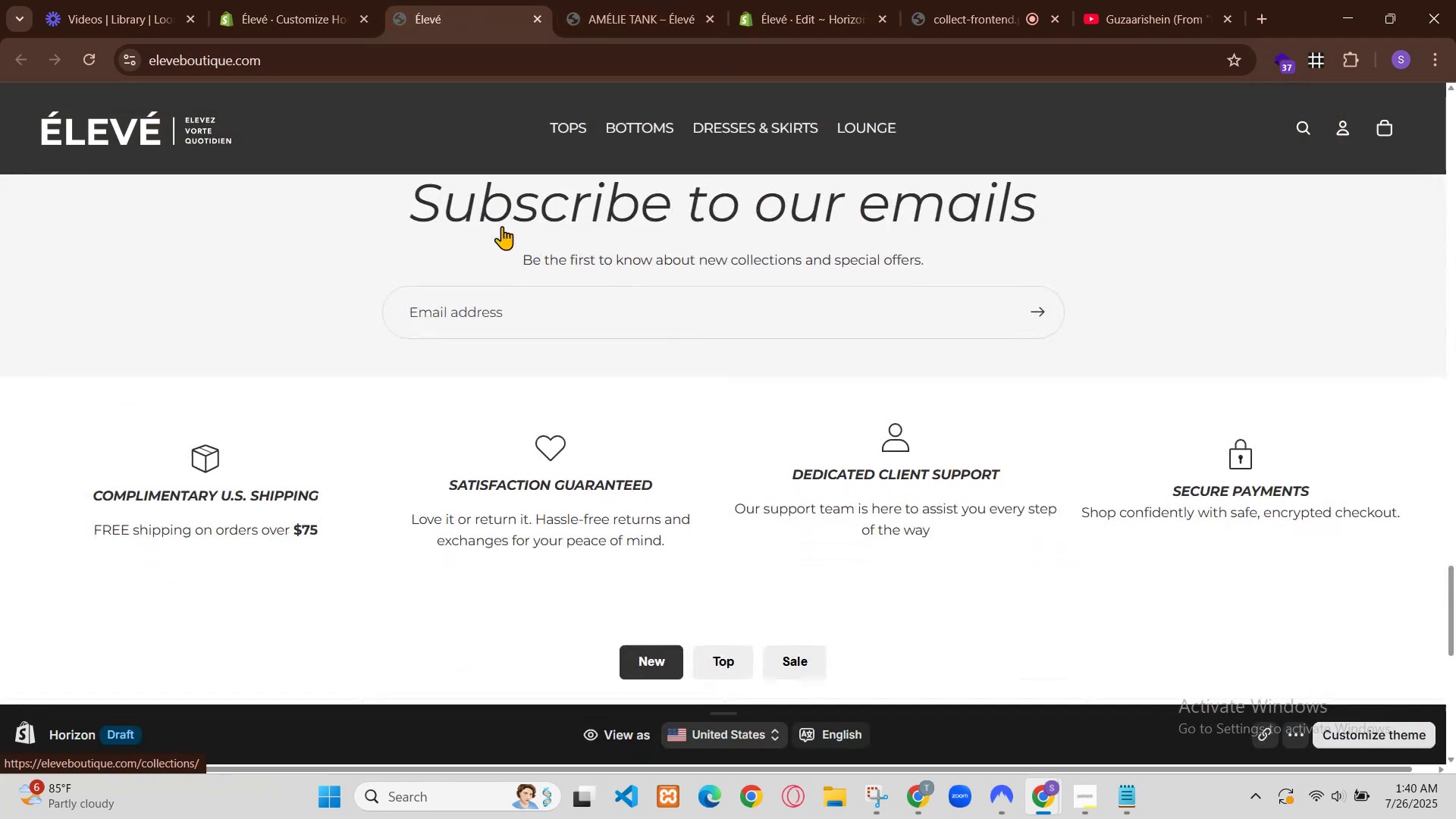 
triple_click([273, 645])
 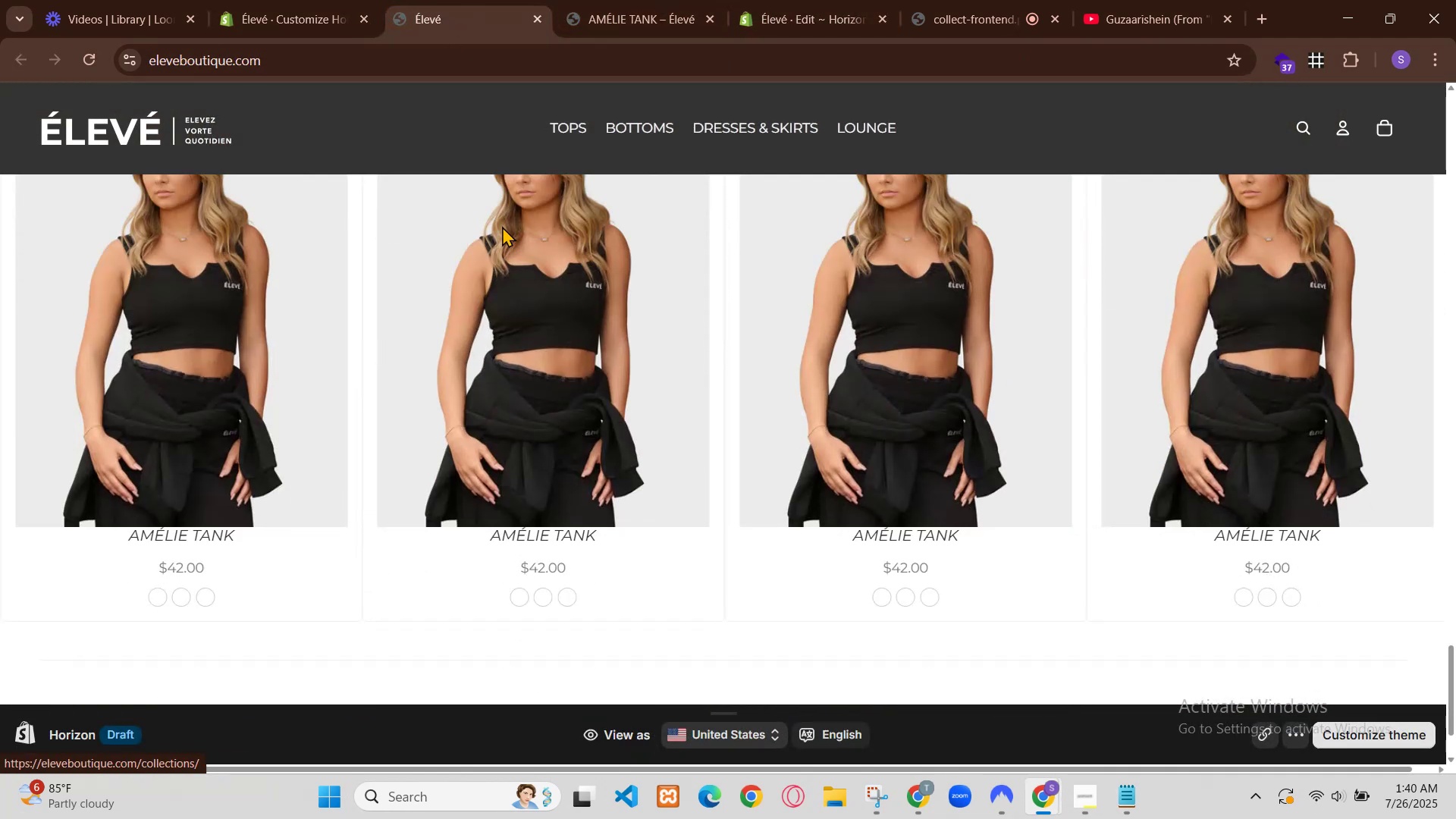 
scroll: coordinate [1292, 667], scroll_direction: up, amount: 2.0
 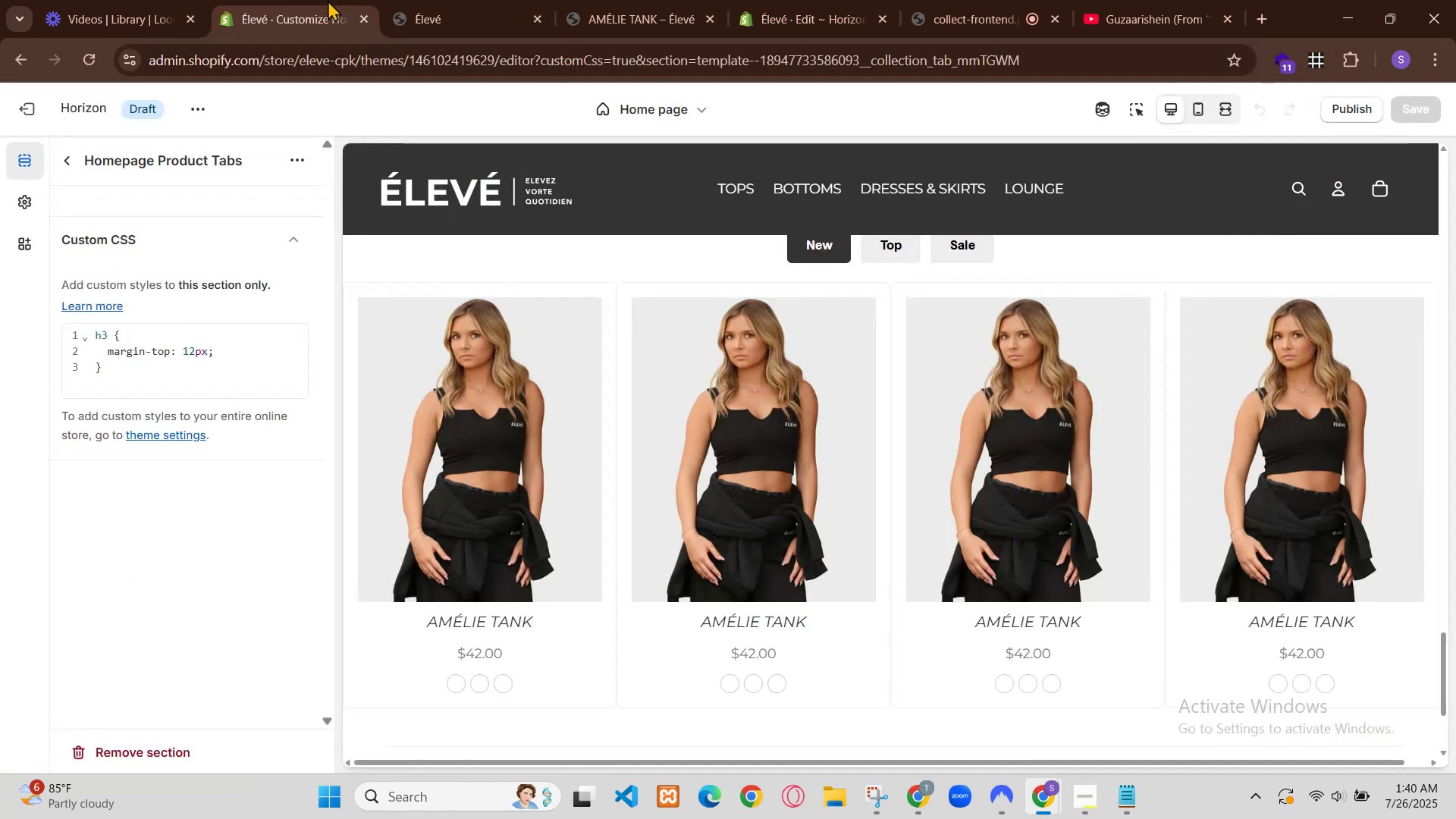 
left_click([1197, 618])
 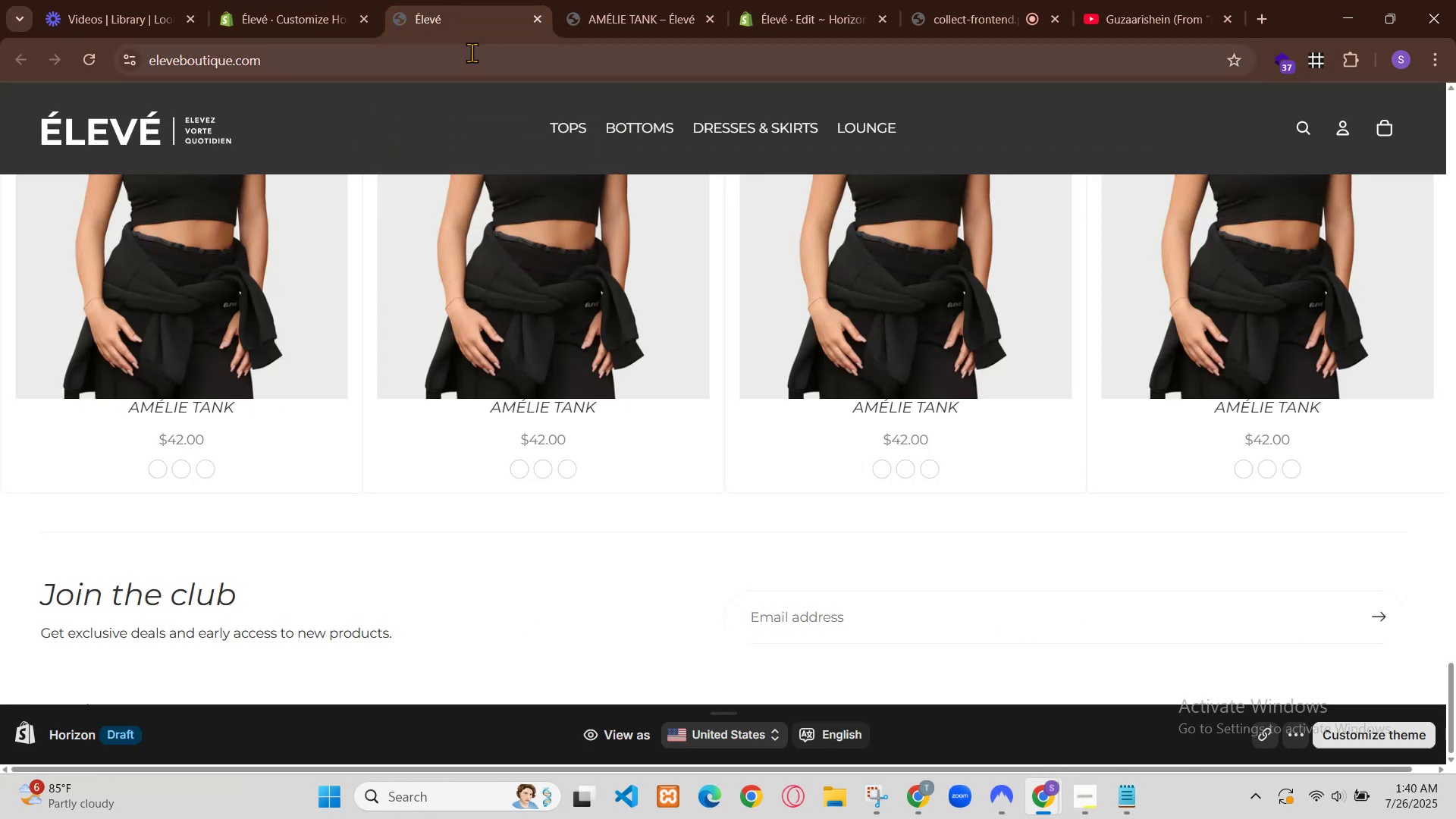 
type(he)
 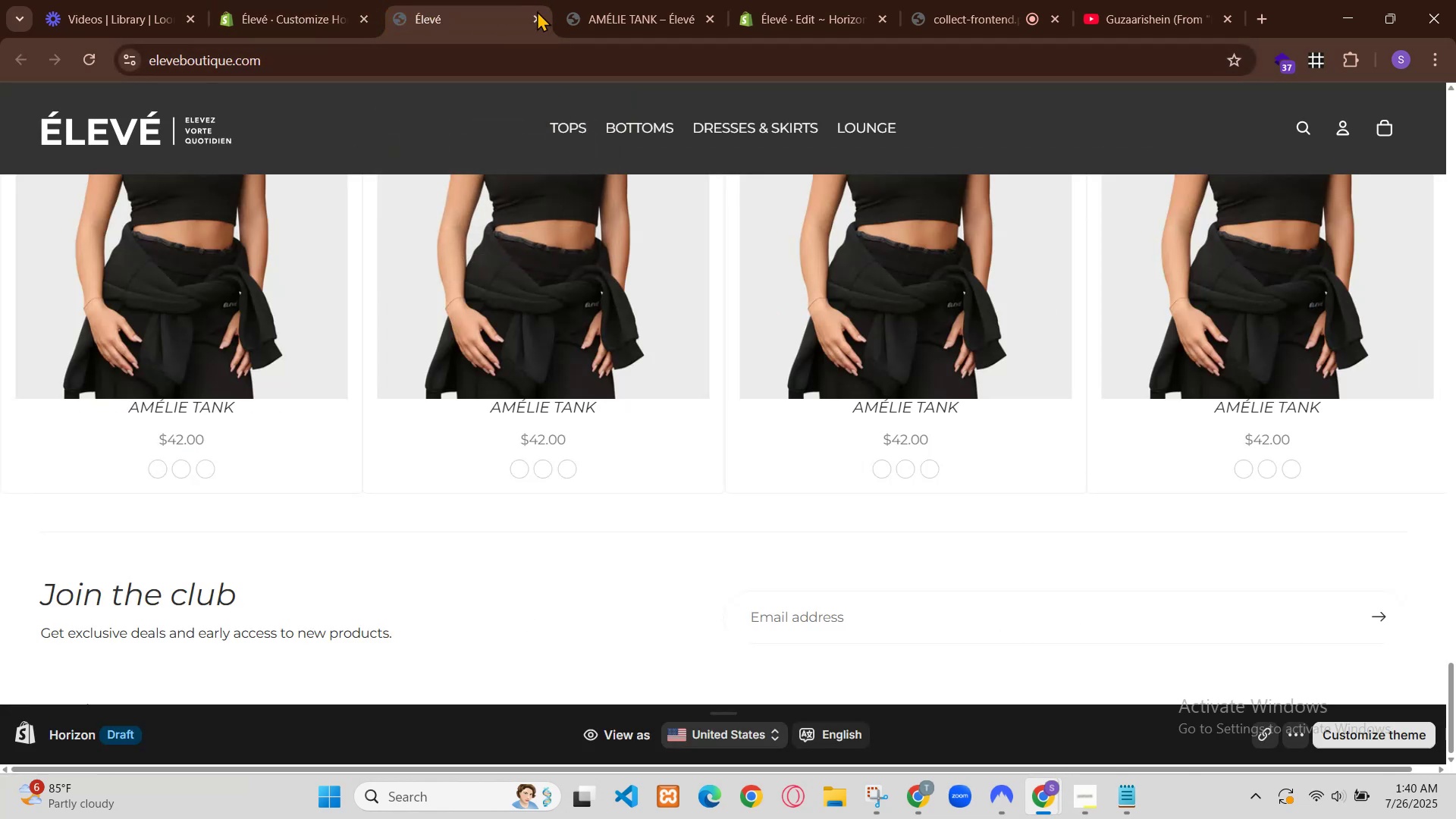 
key(ArrowRight)
 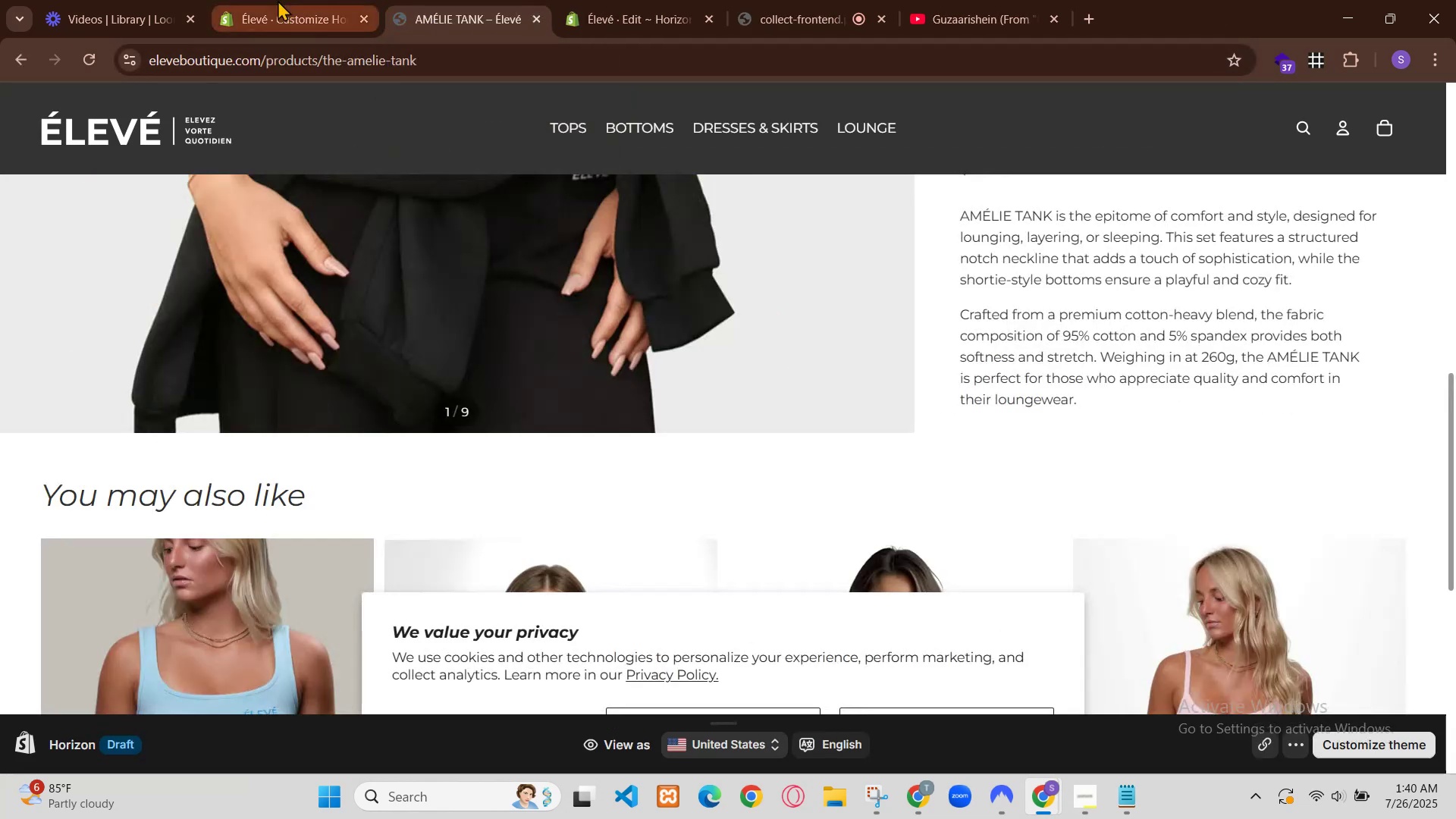 
key(Enter)
 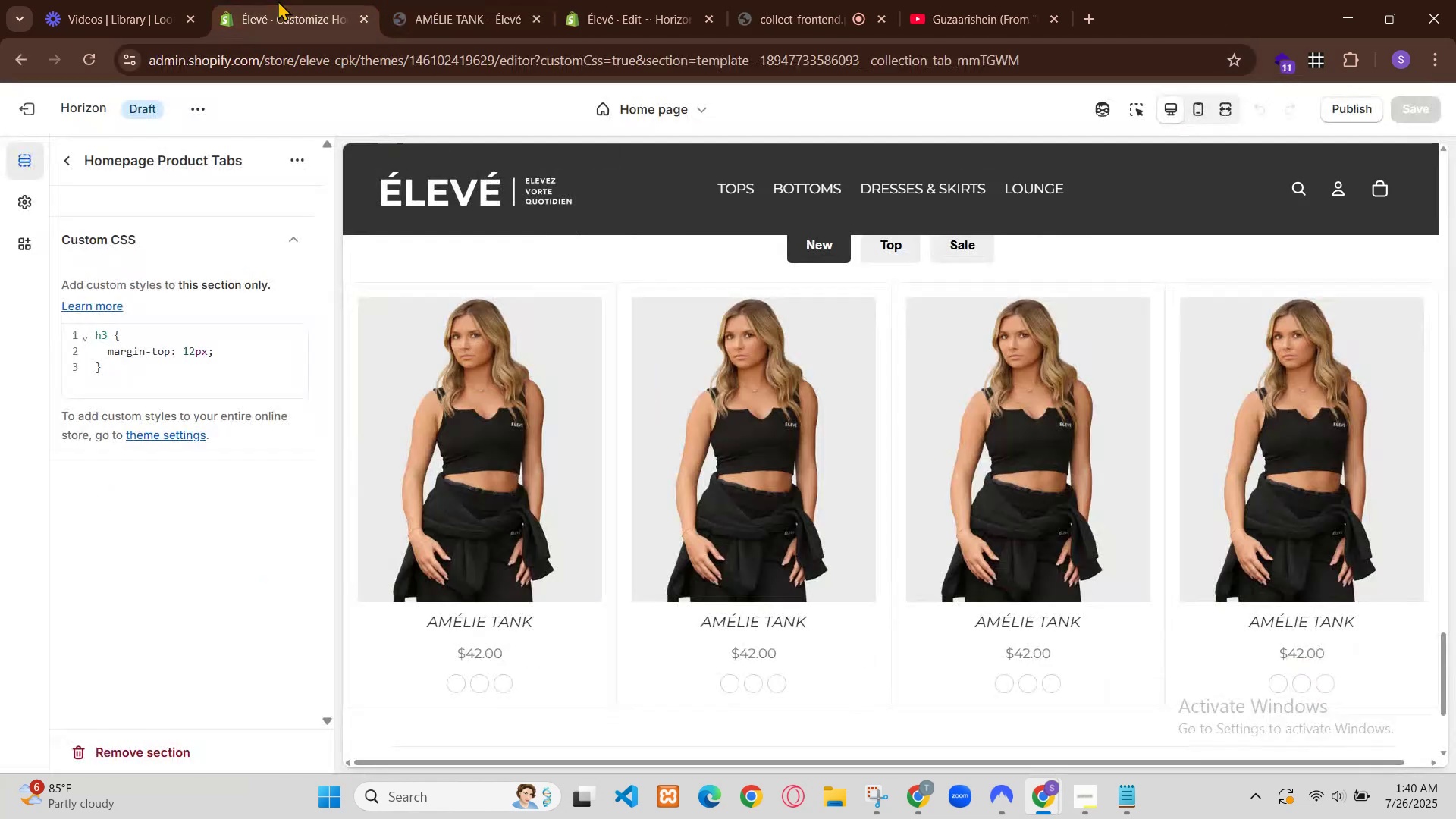 
key(Enter)
 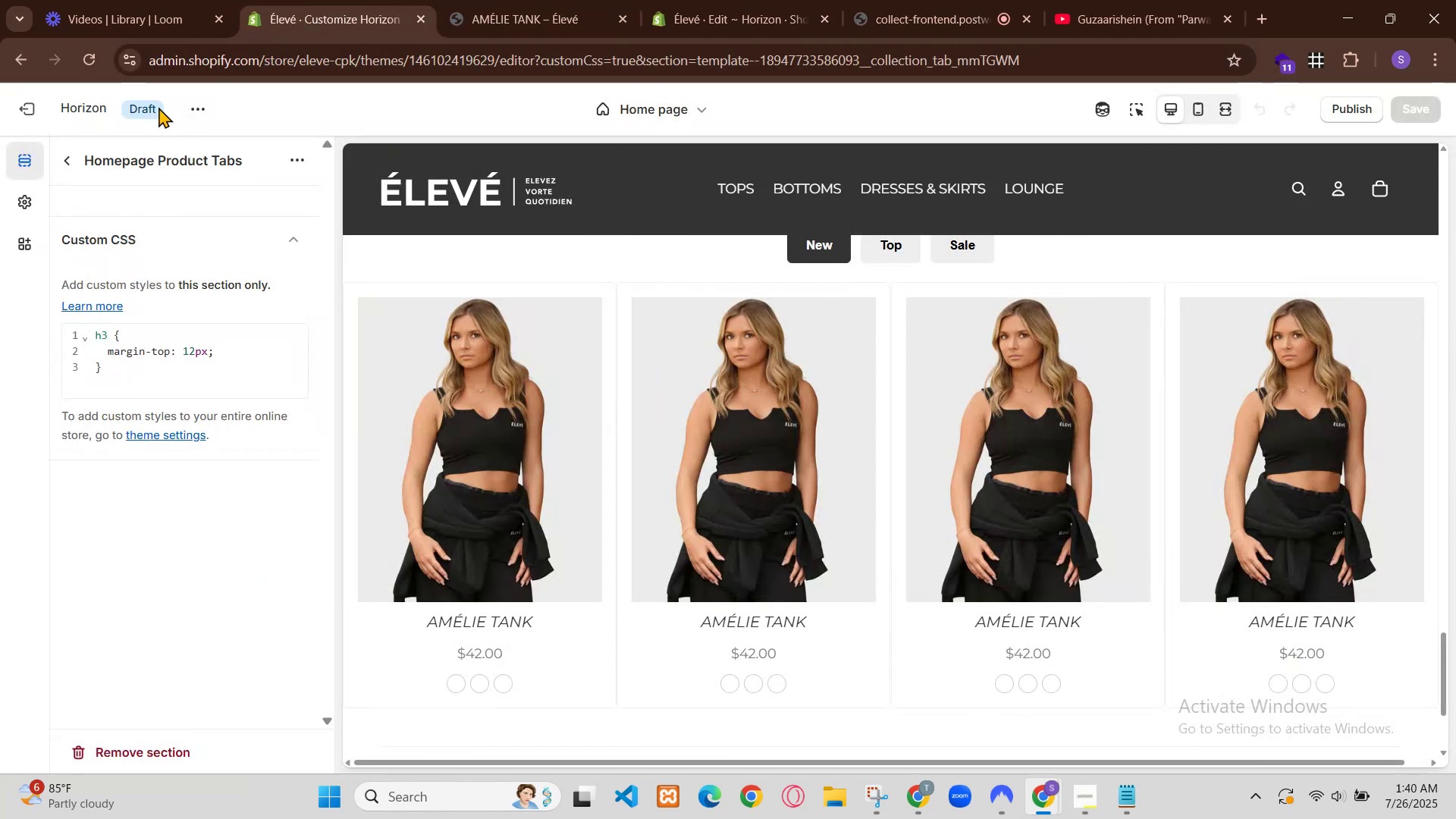 
key(Control+Z)
 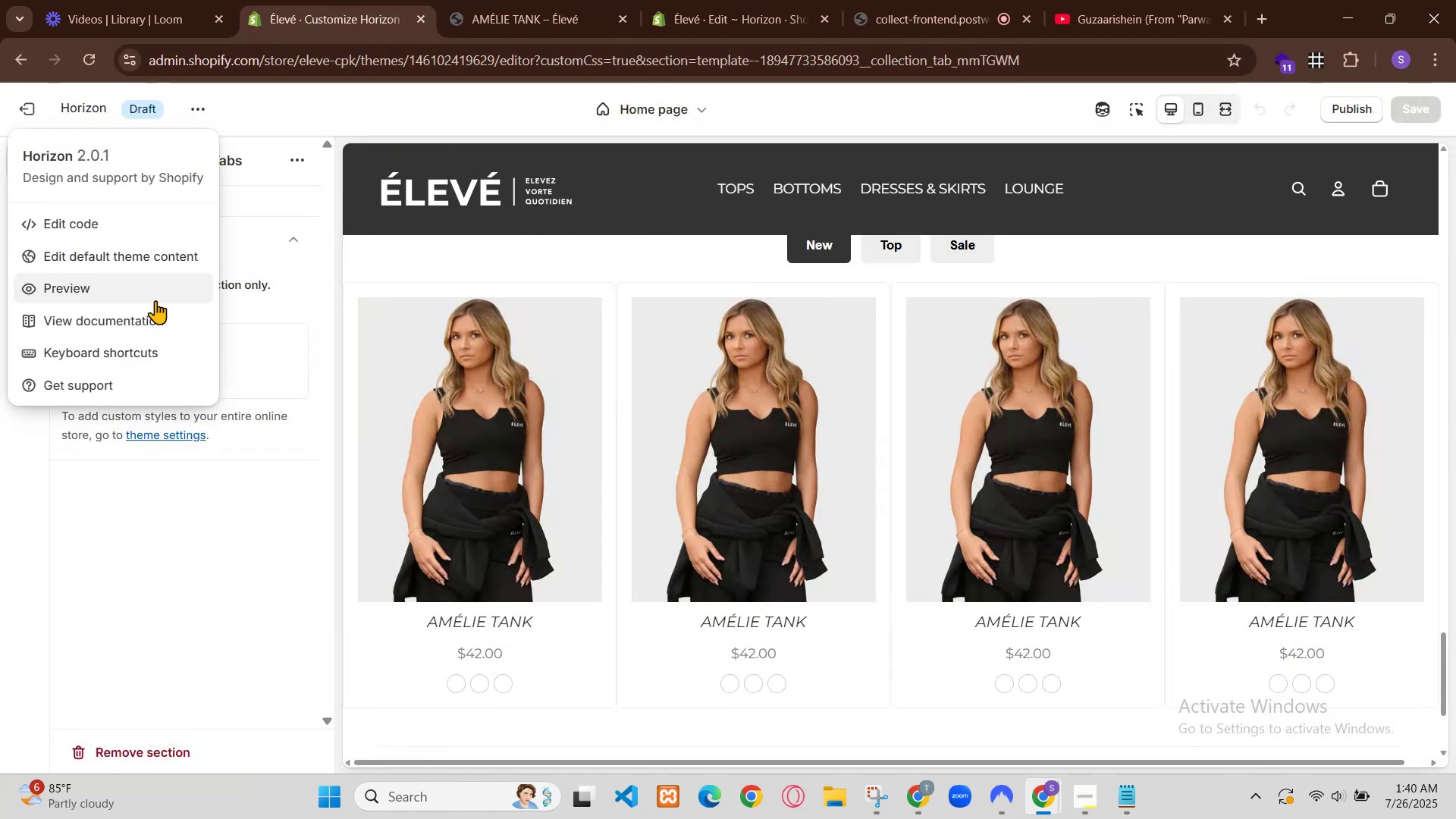 
key(Control+Break)
 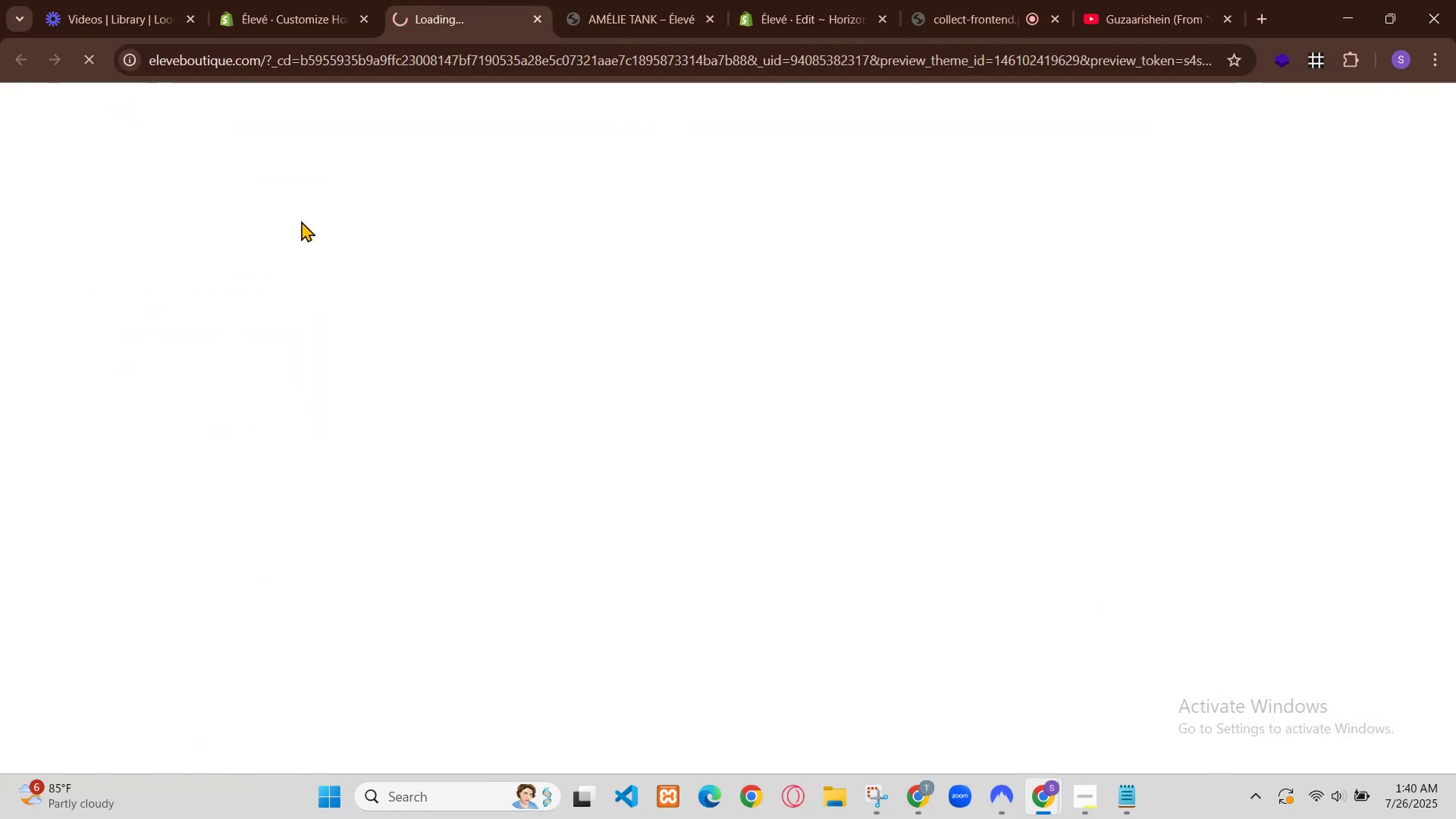 
left_click([1222, 628])
 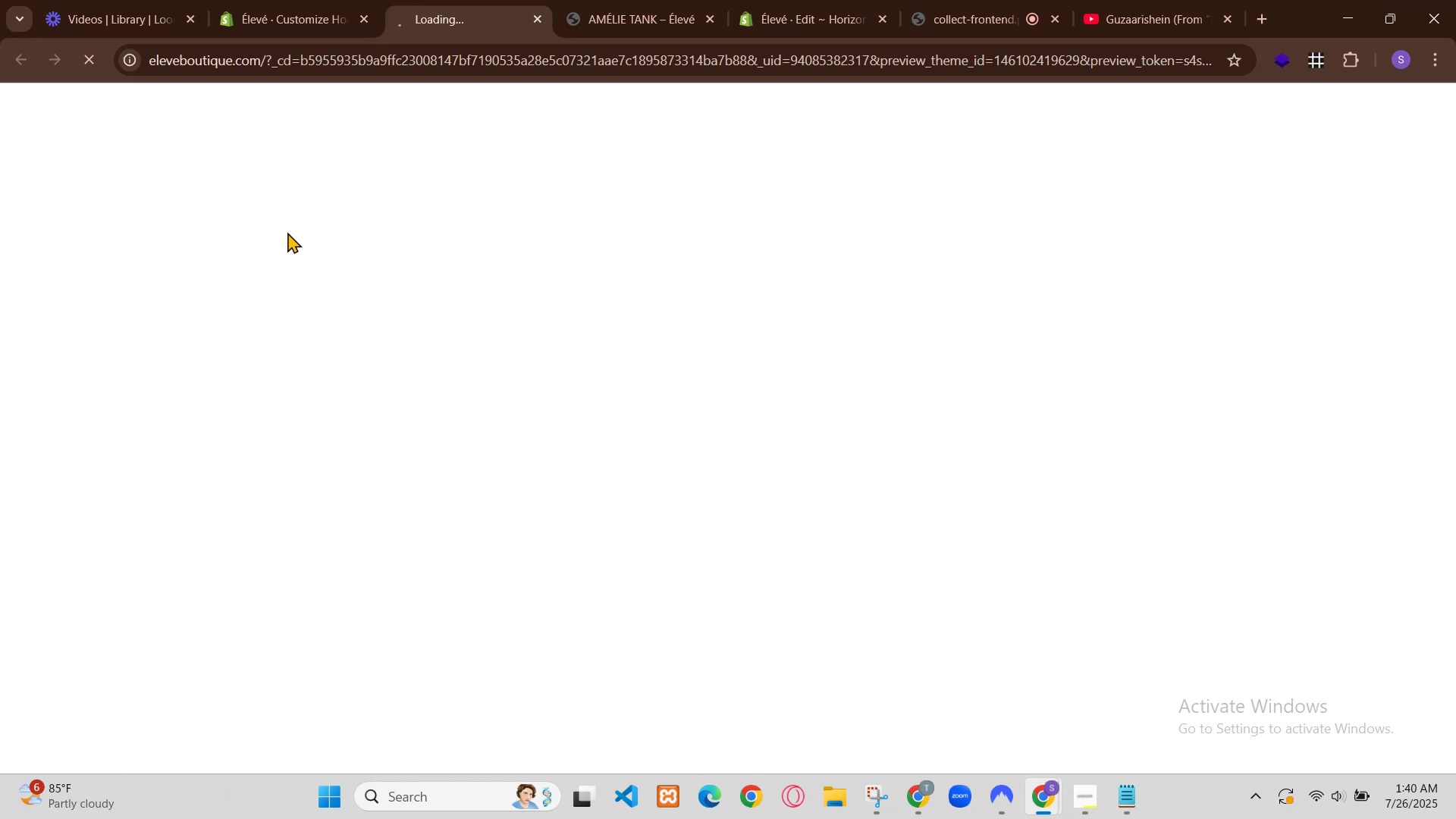 
left_click([1277, 608])
 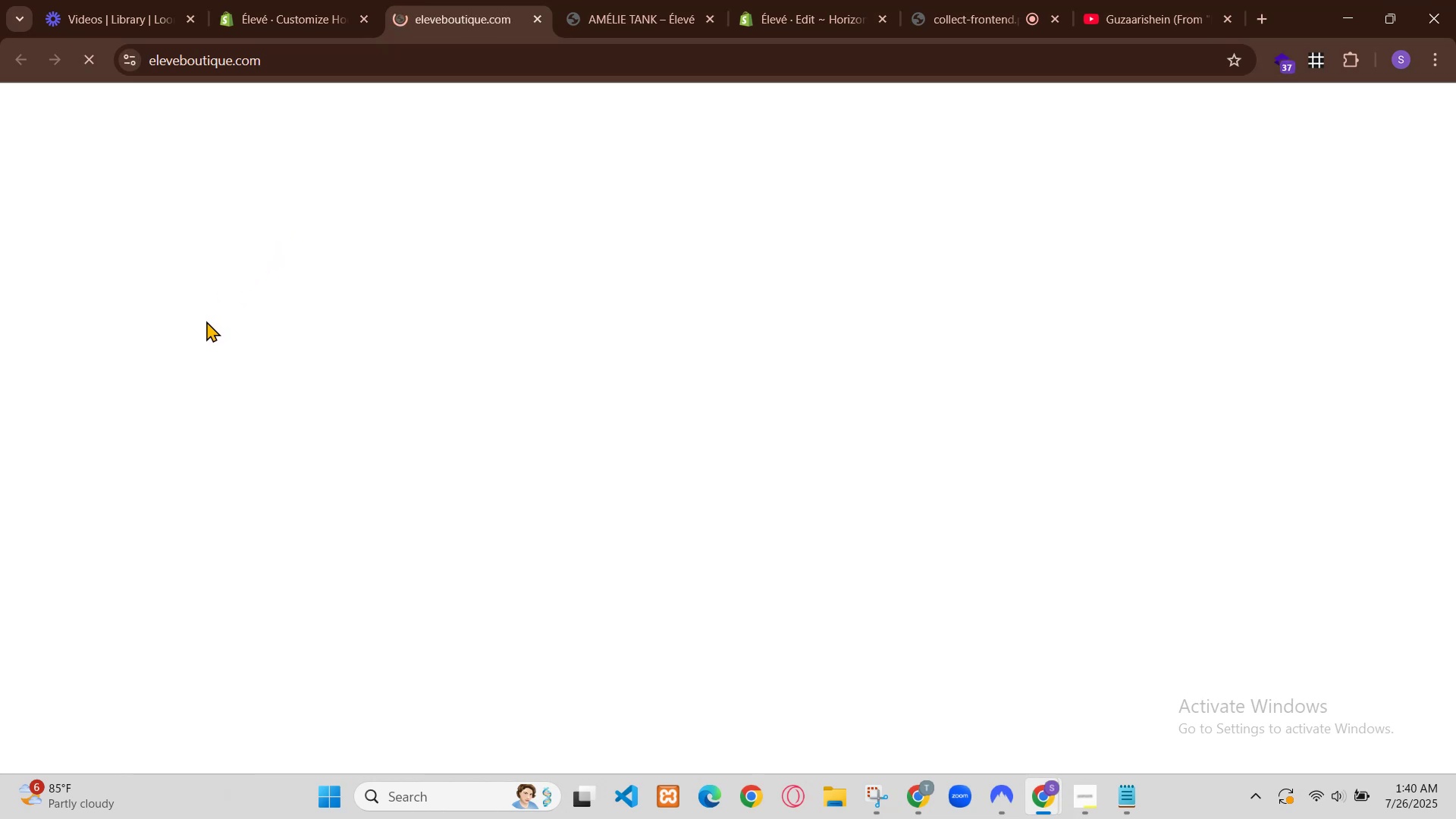 
left_click([1227, 616])
 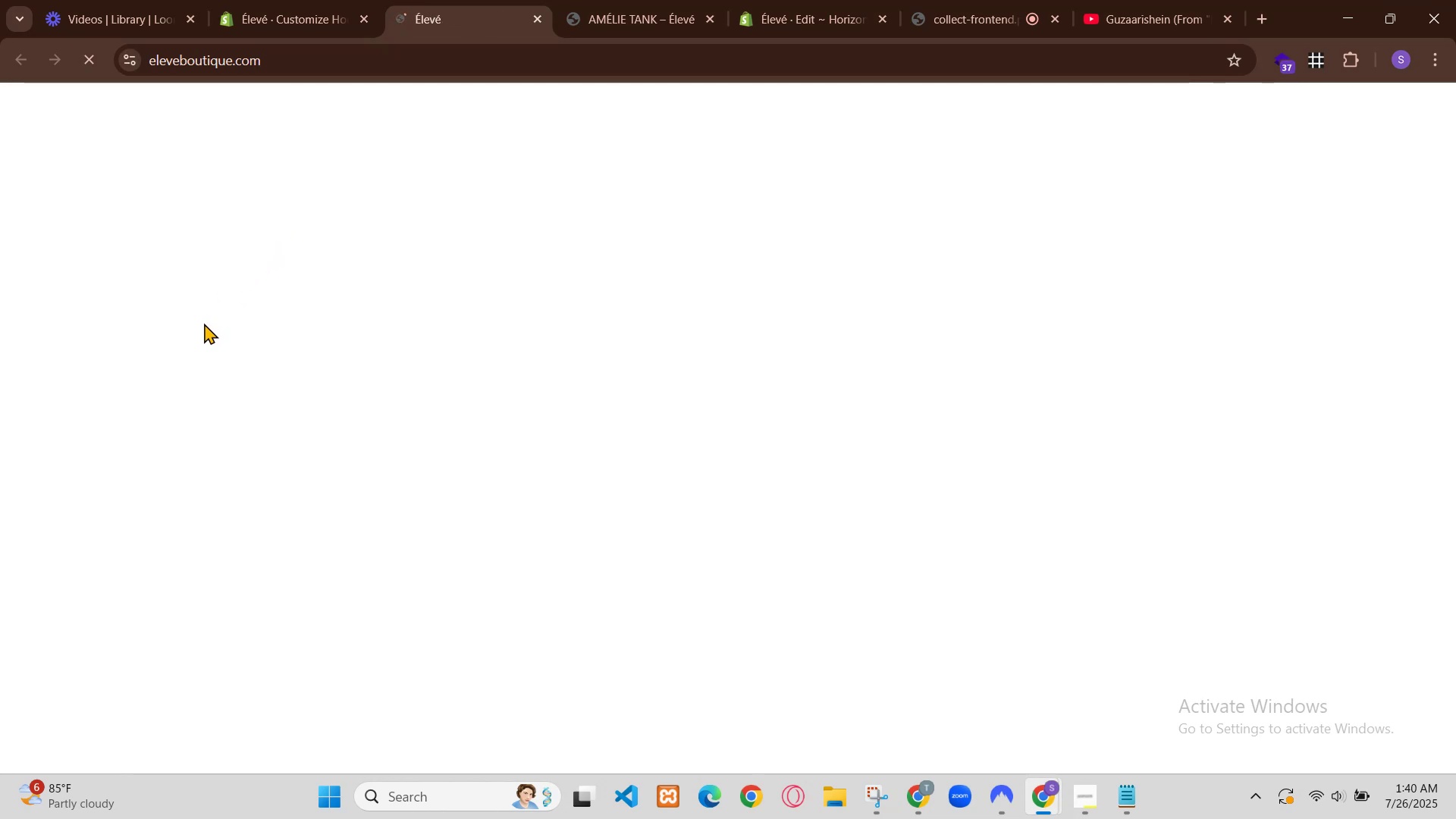 
left_click([1227, 616])
 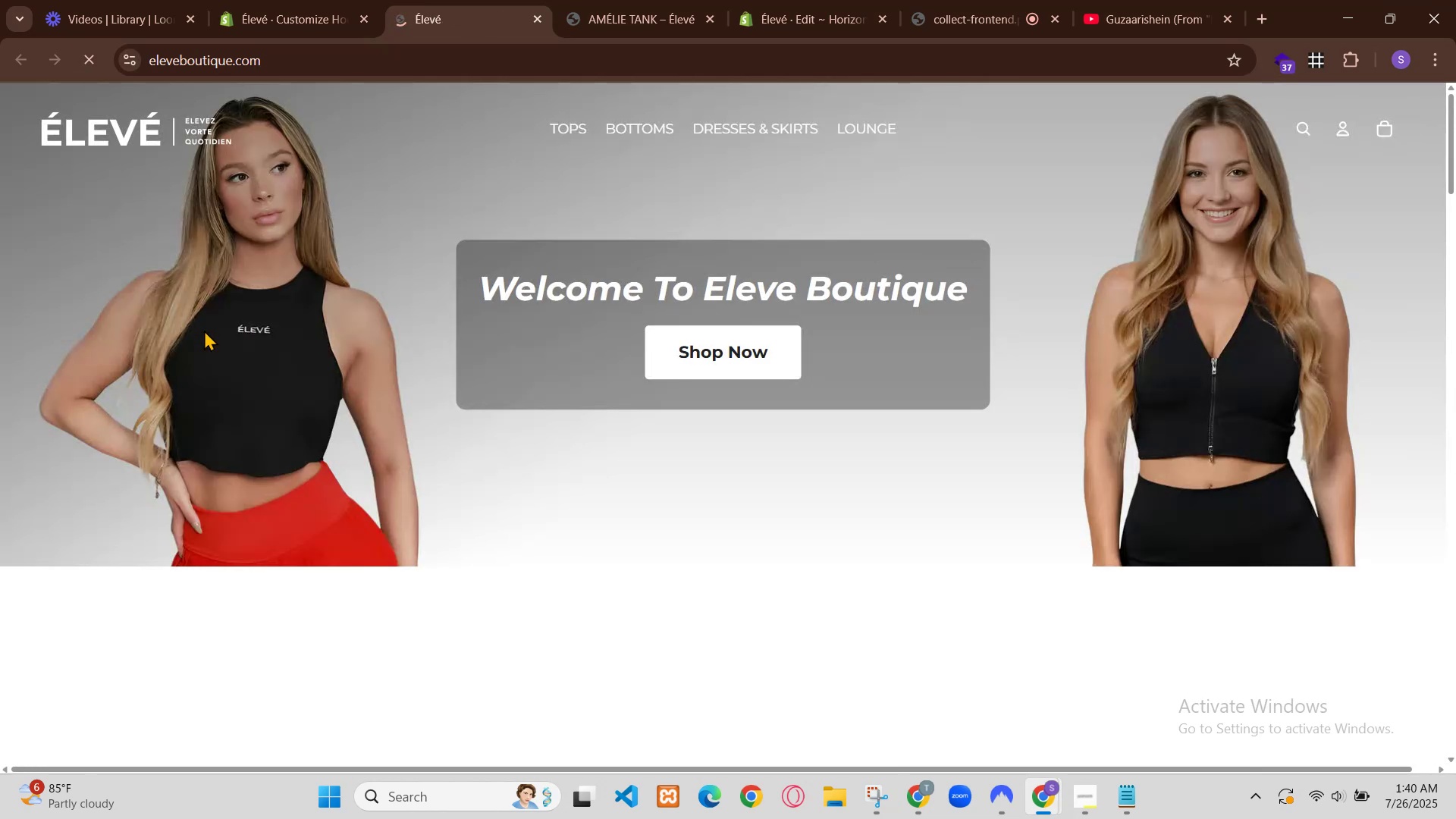 
left_click([1227, 616])
 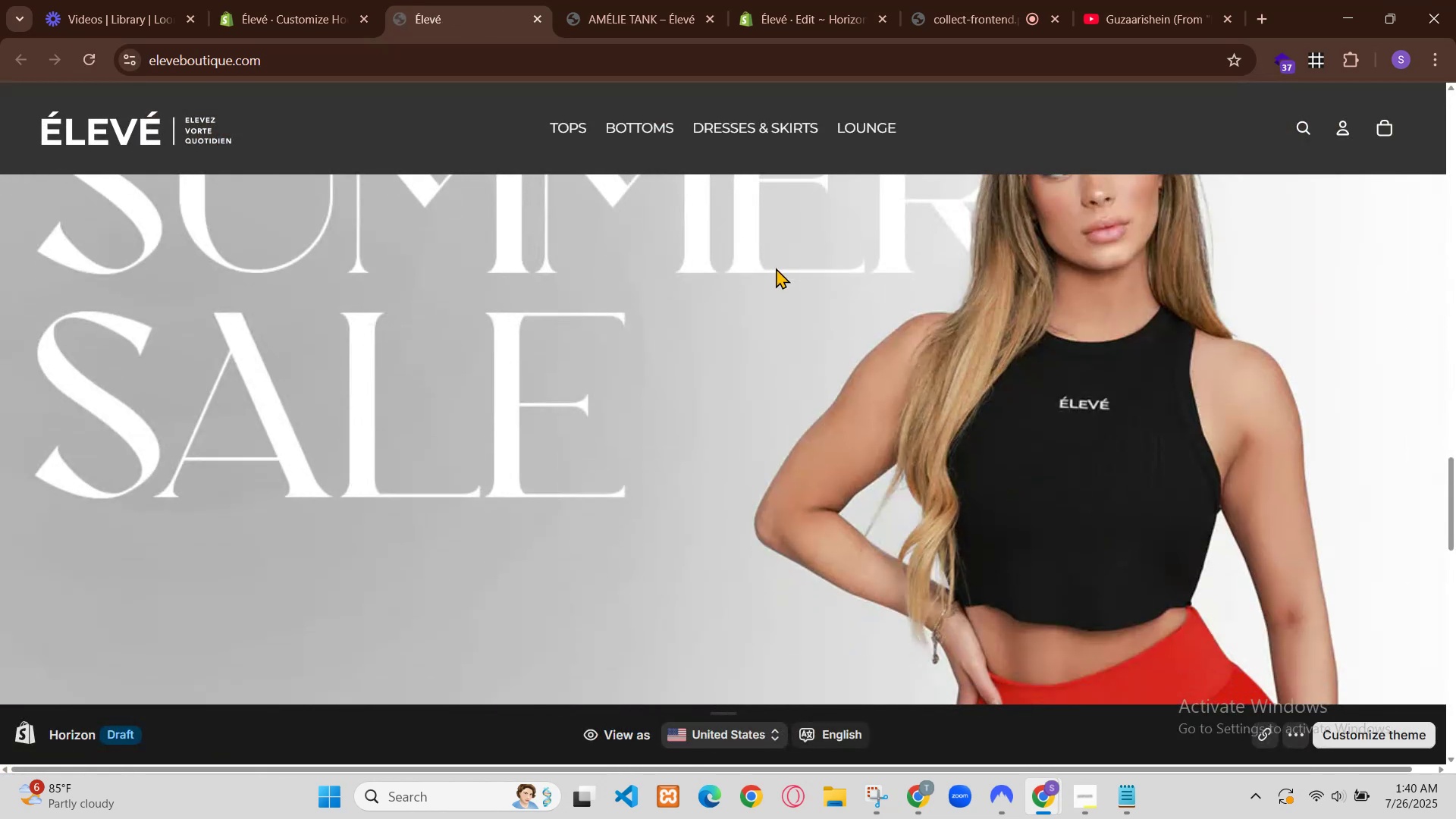 
type(mar)
 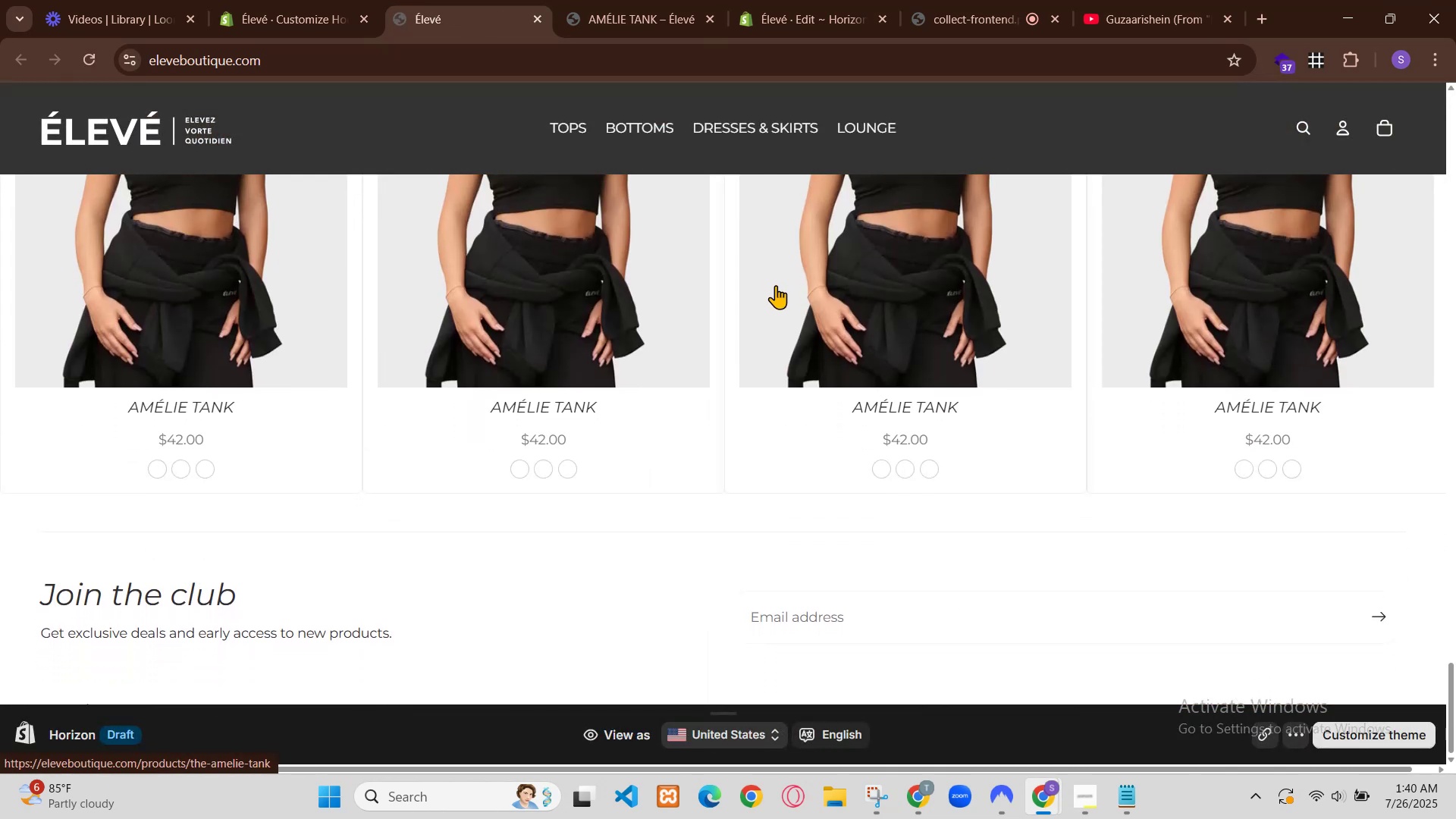 
key(ArrowDown)
 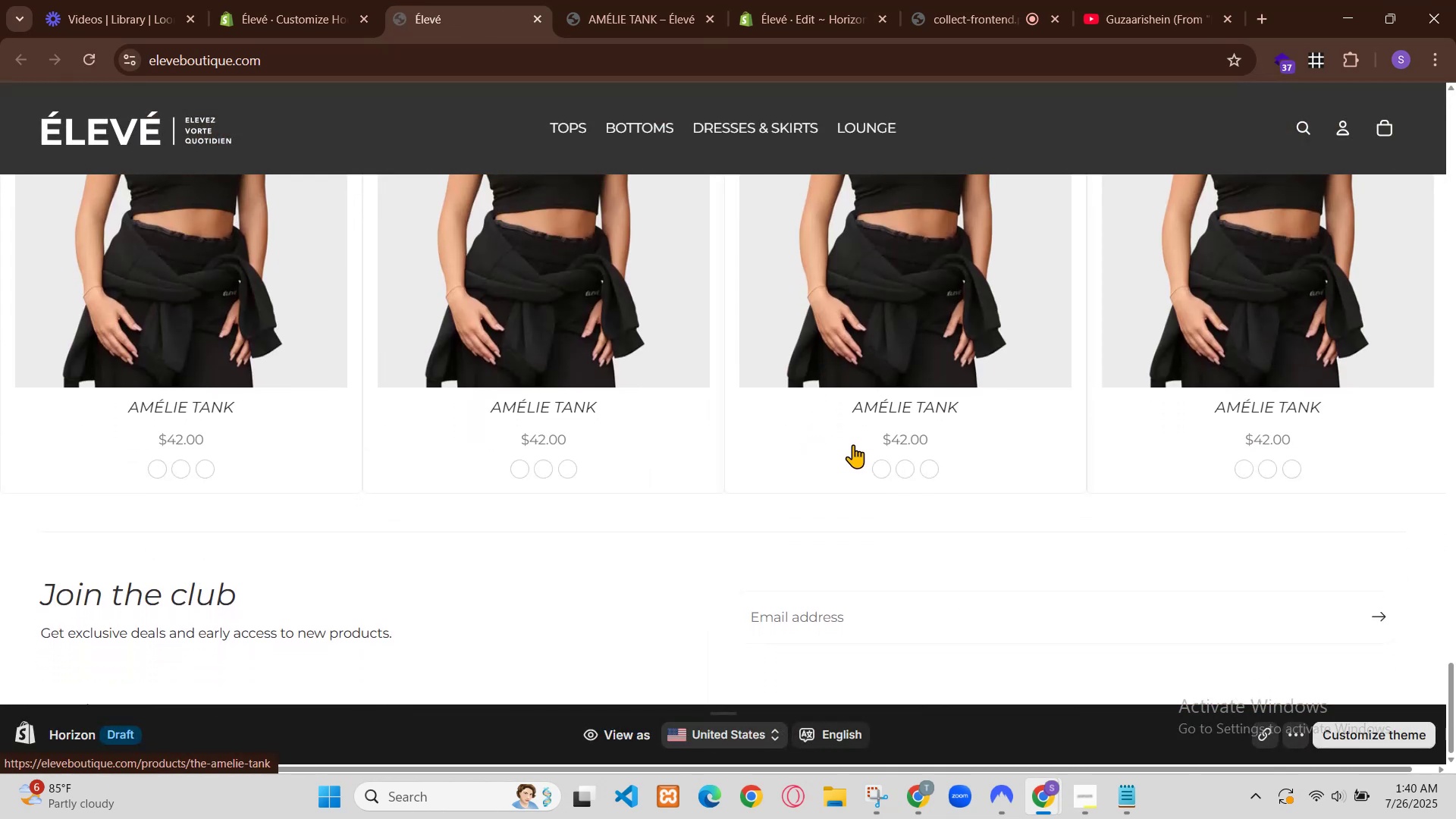 
key(ArrowDown)
 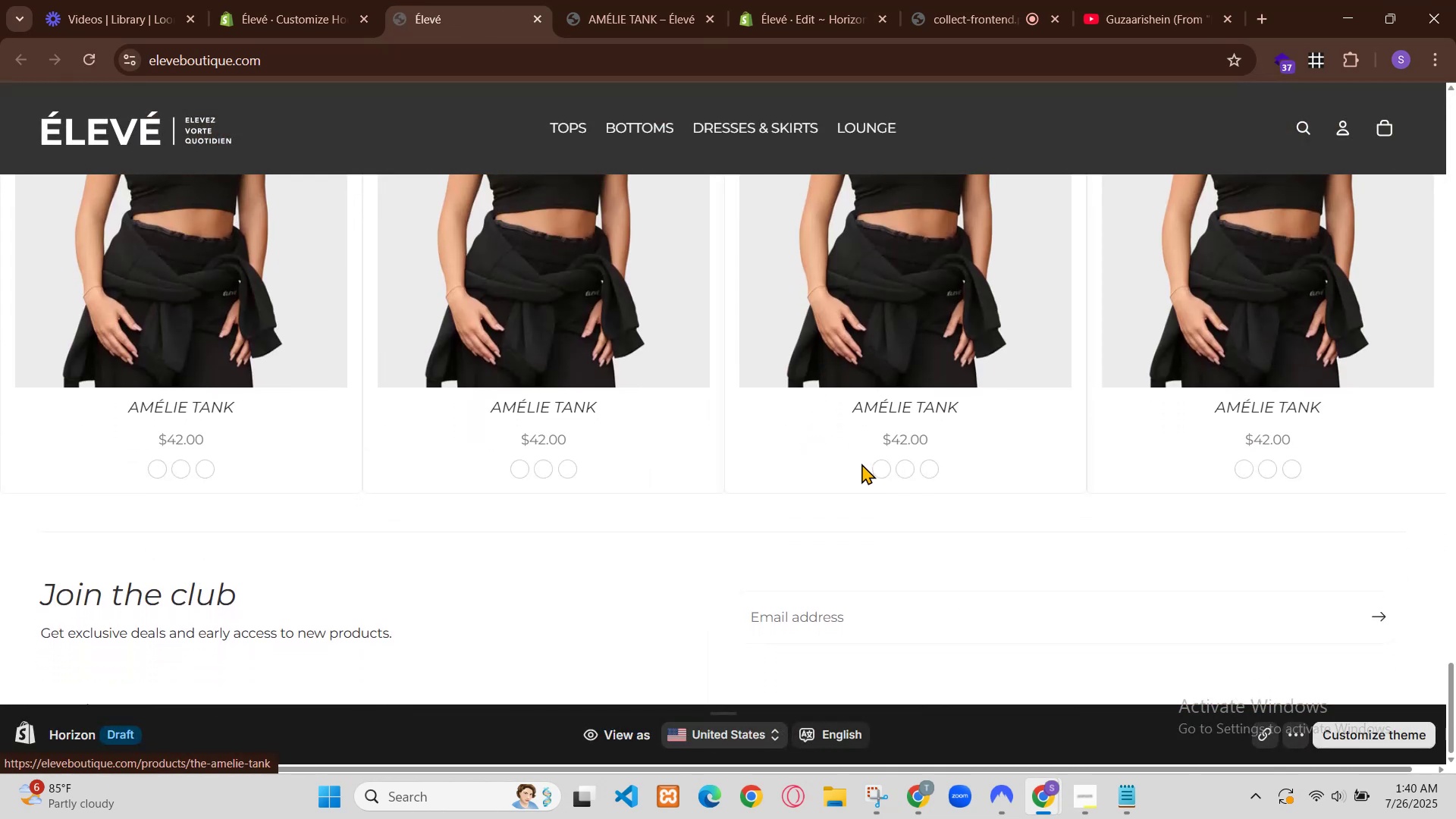 
key(ArrowDown)
 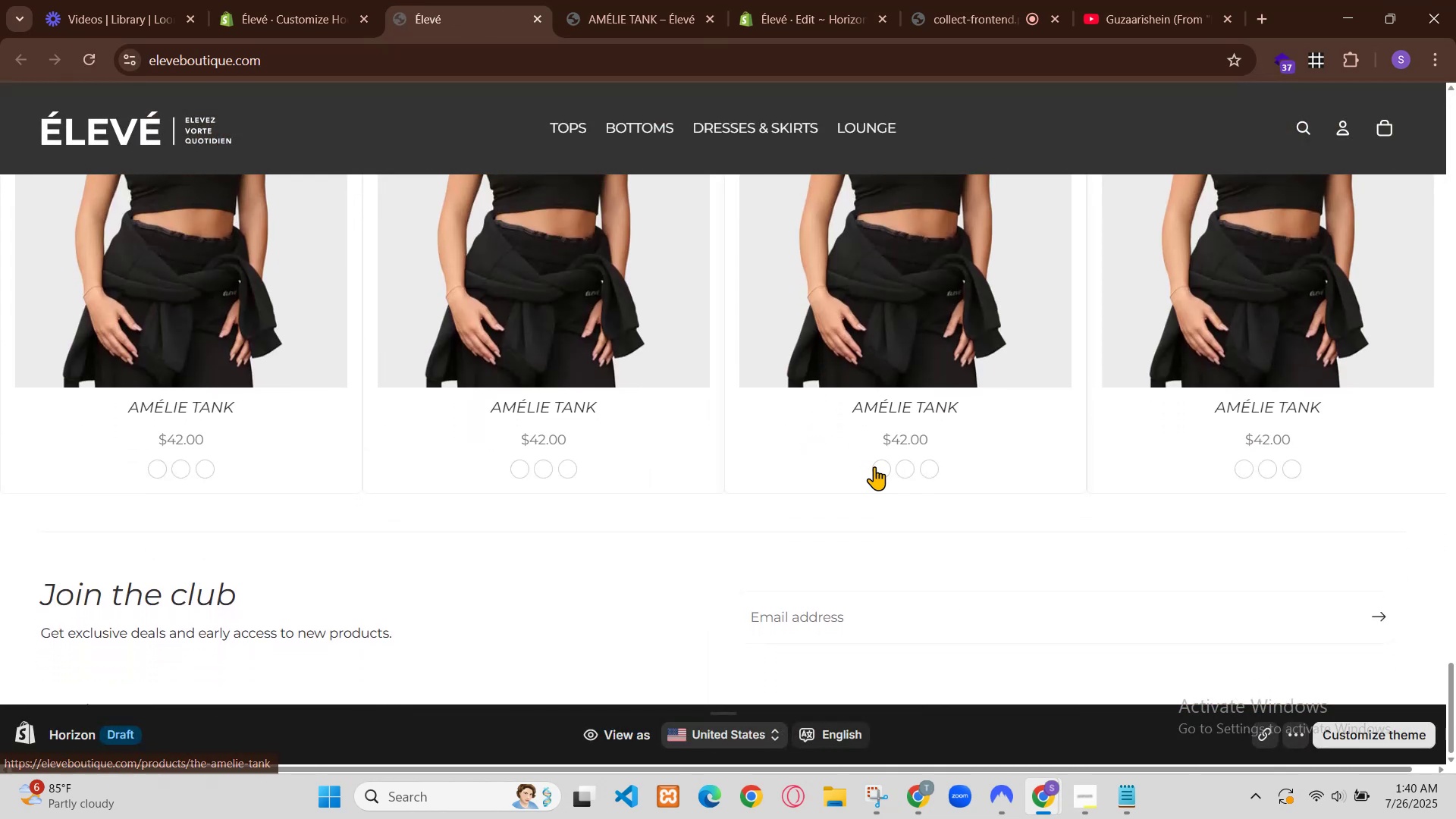 
key(ArrowDown)
 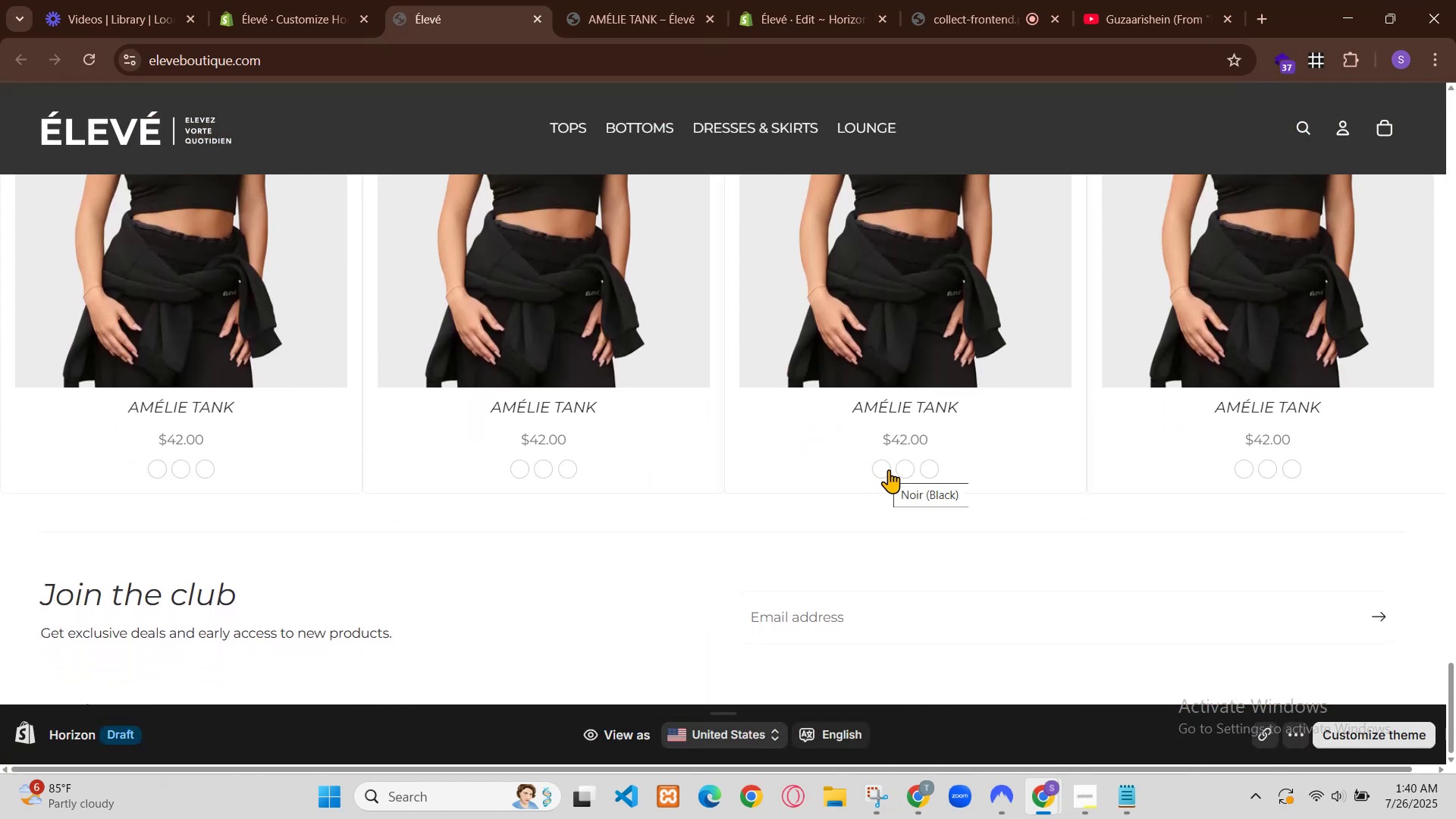 
key(ArrowDown)
 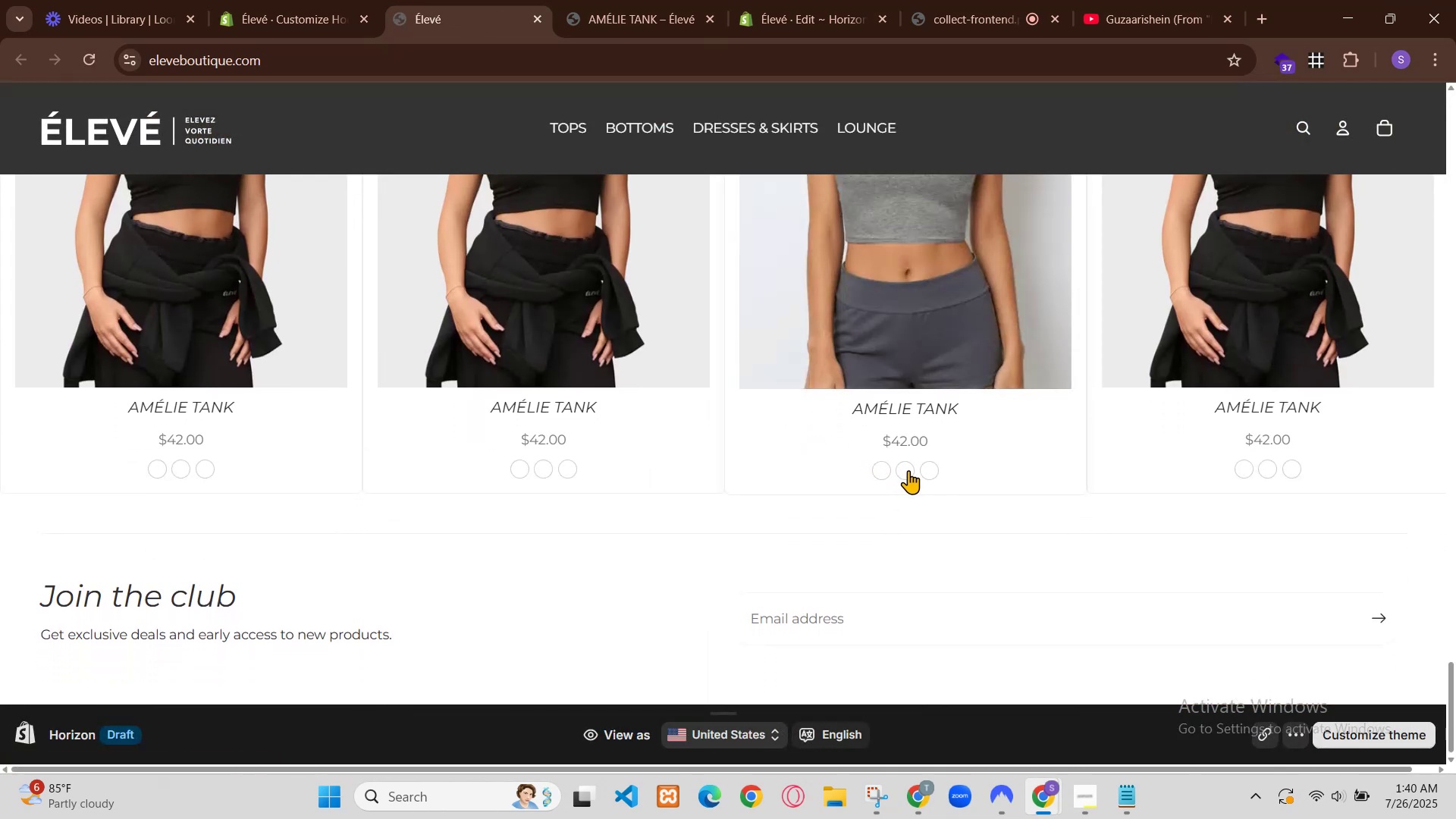 
key(ArrowDown)
 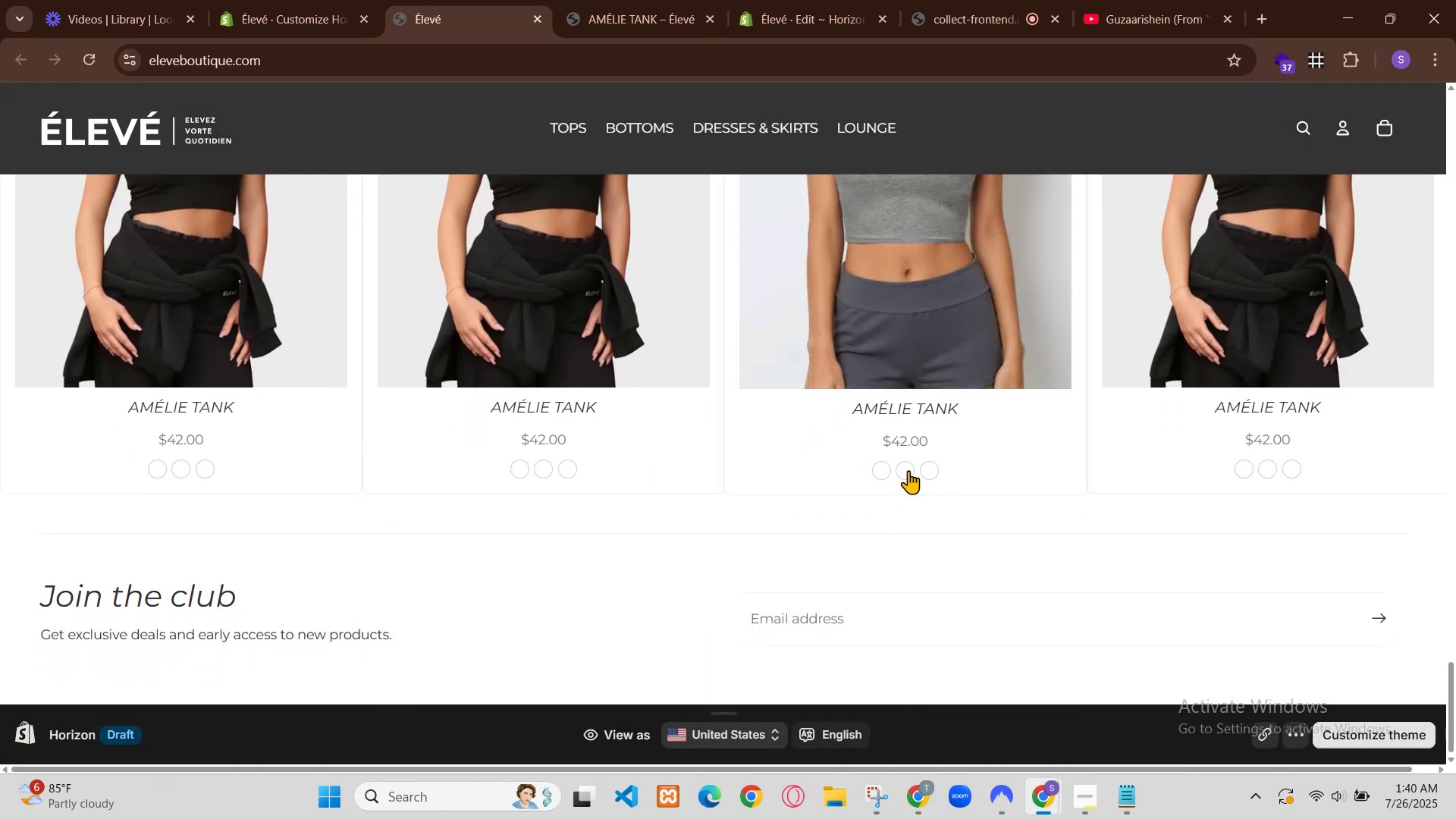 
key(ArrowDown)
 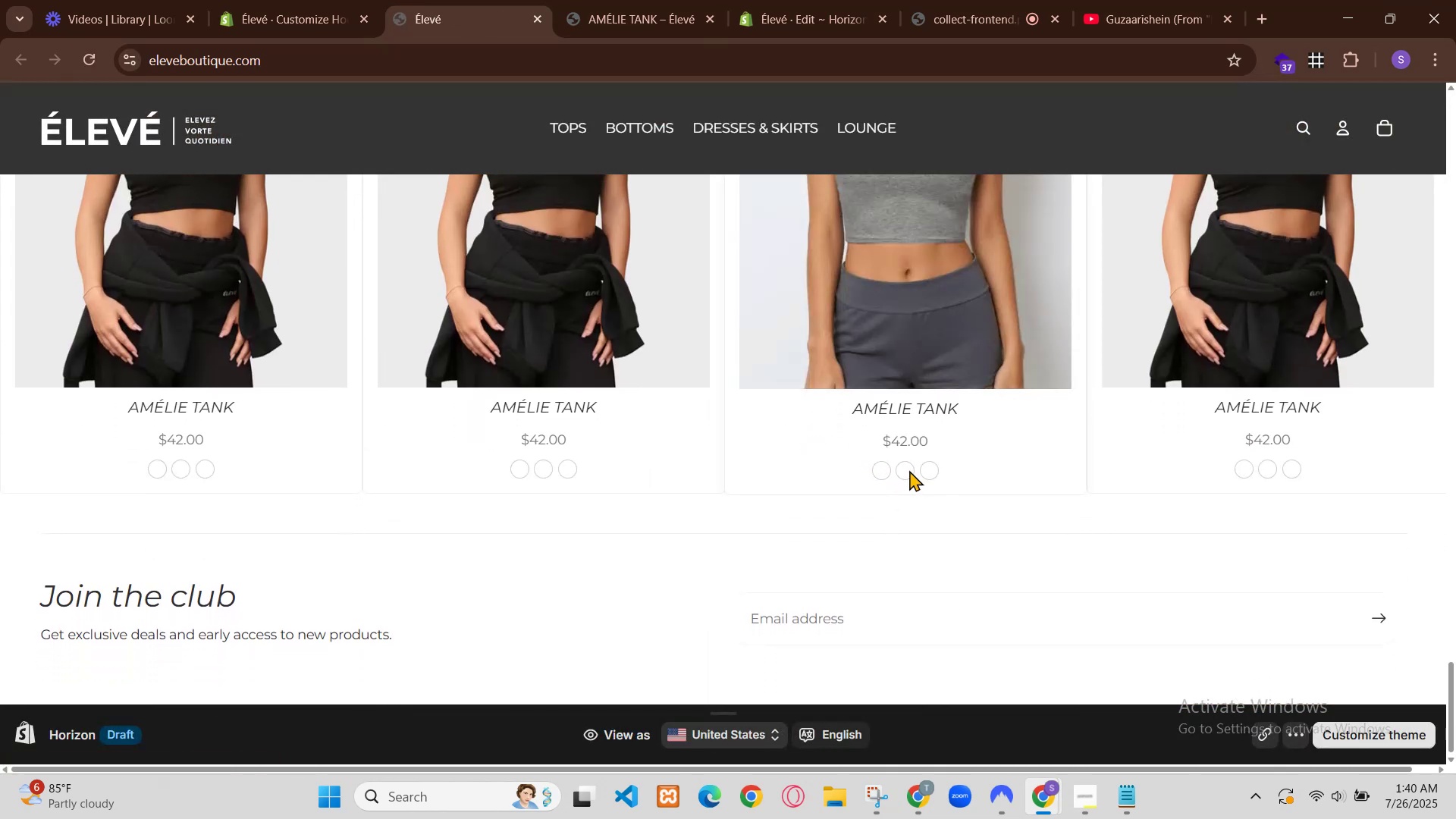 
key(ArrowDown)
 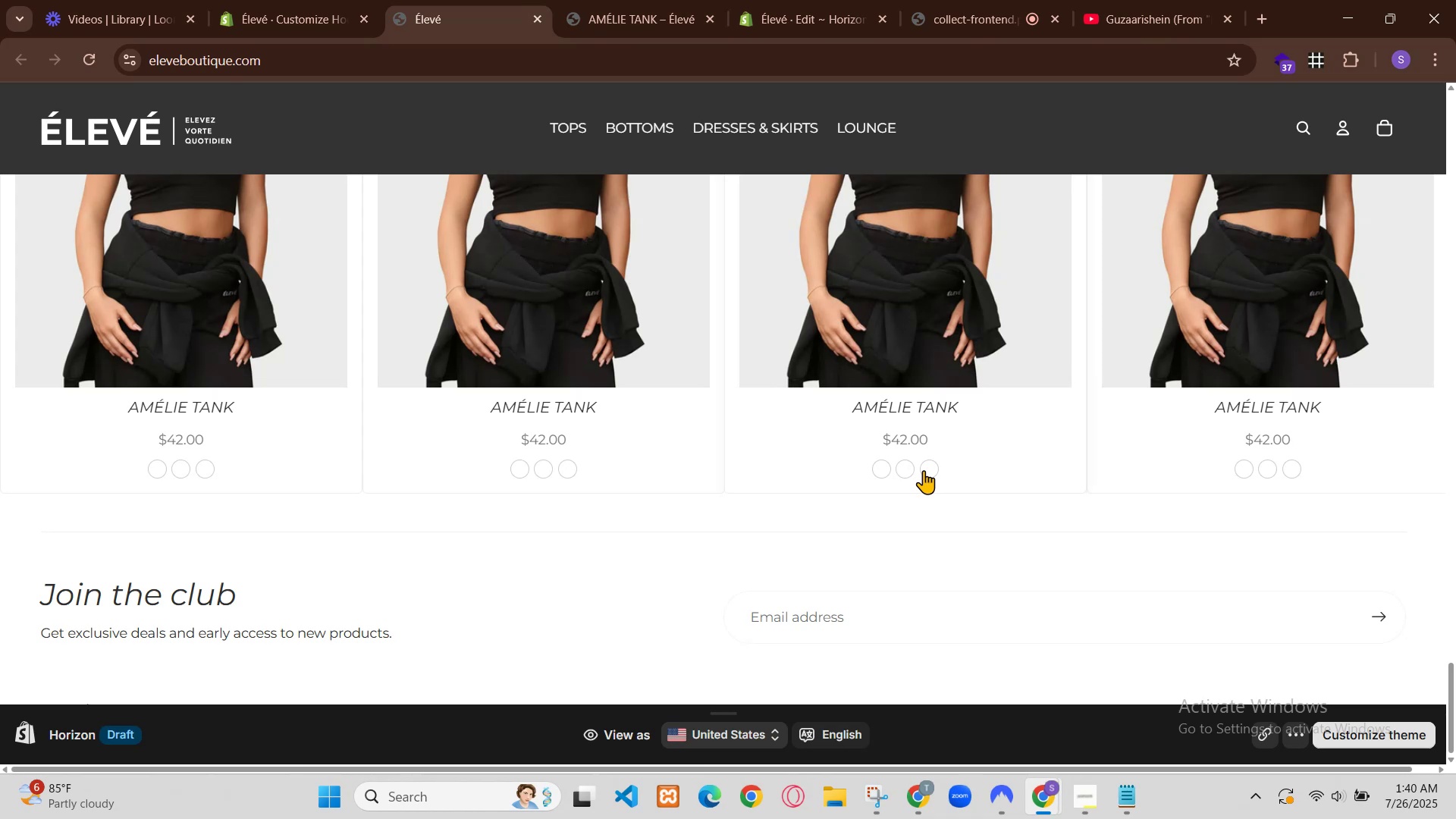 
key(ArrowDown)
 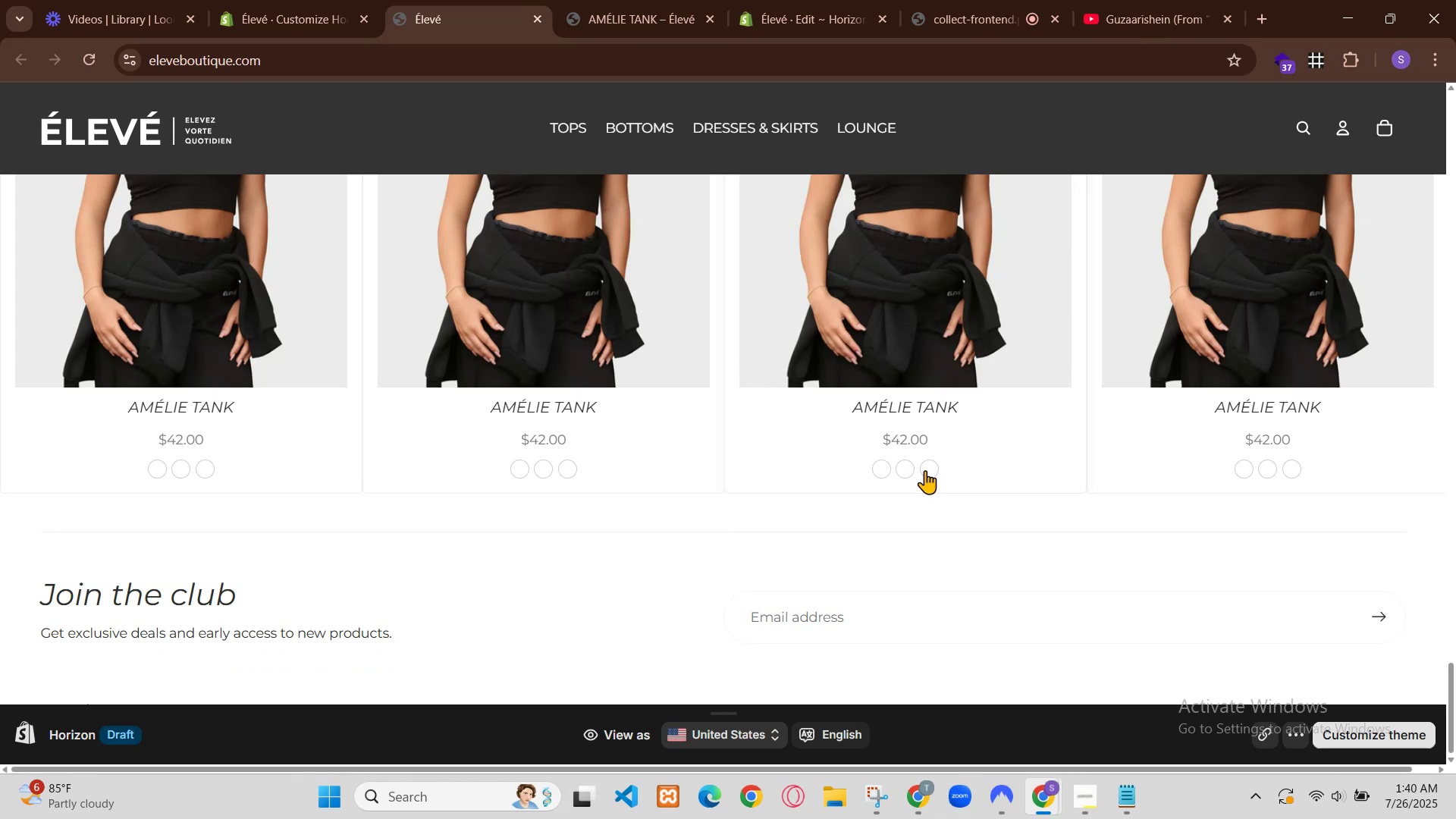 
key(ArrowDown)
 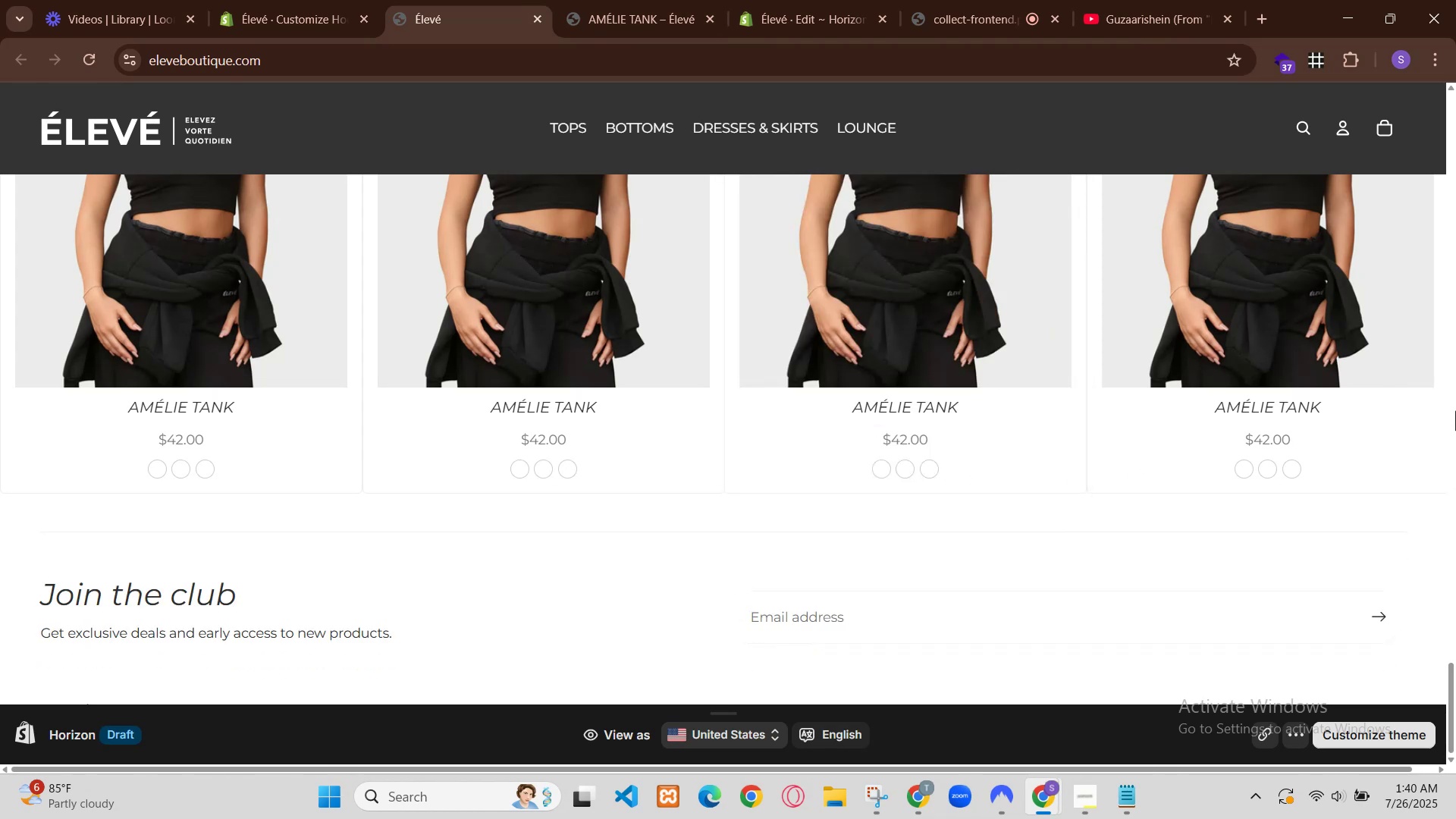 
key(Enter)
 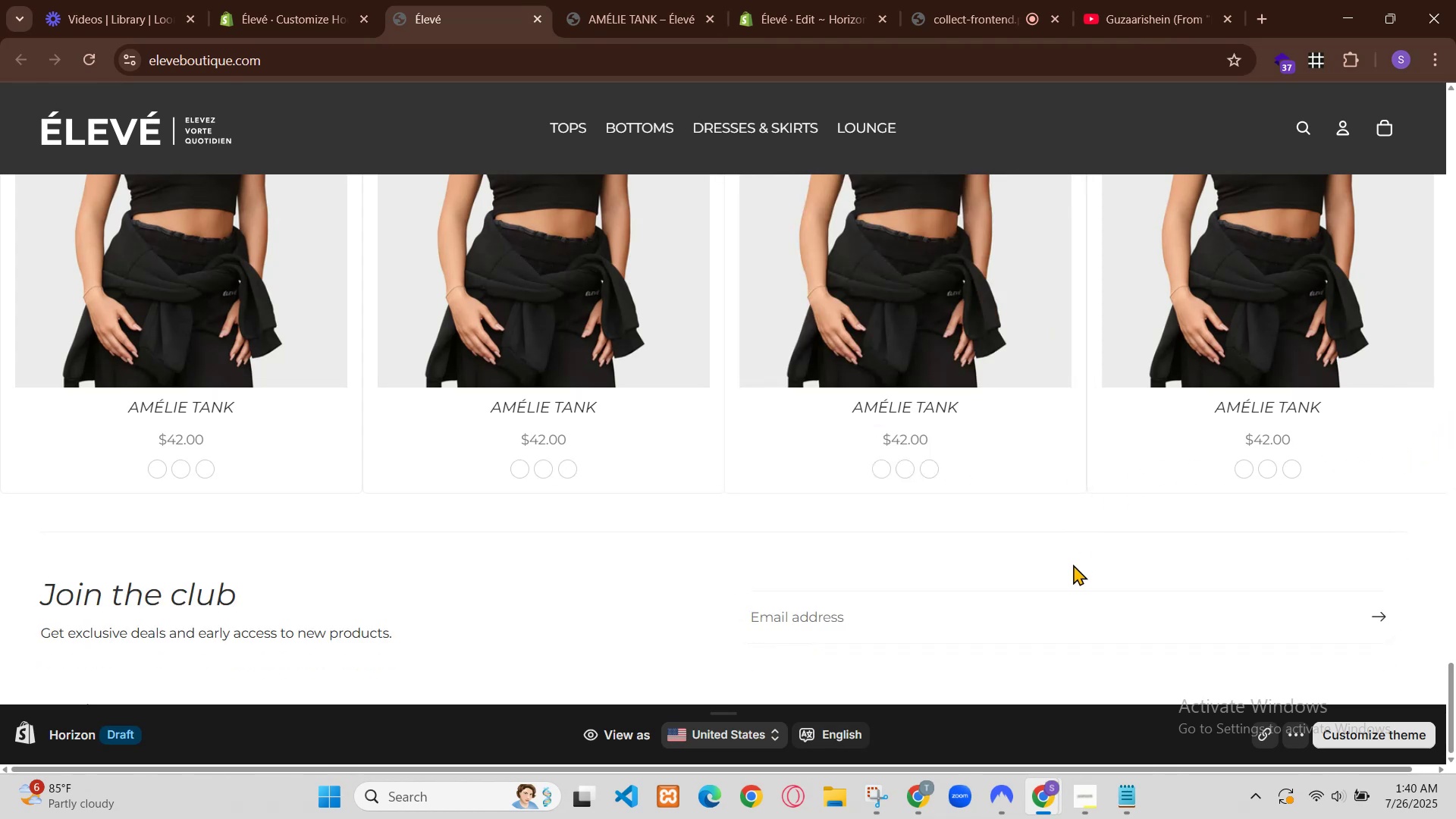 
type(20px)
 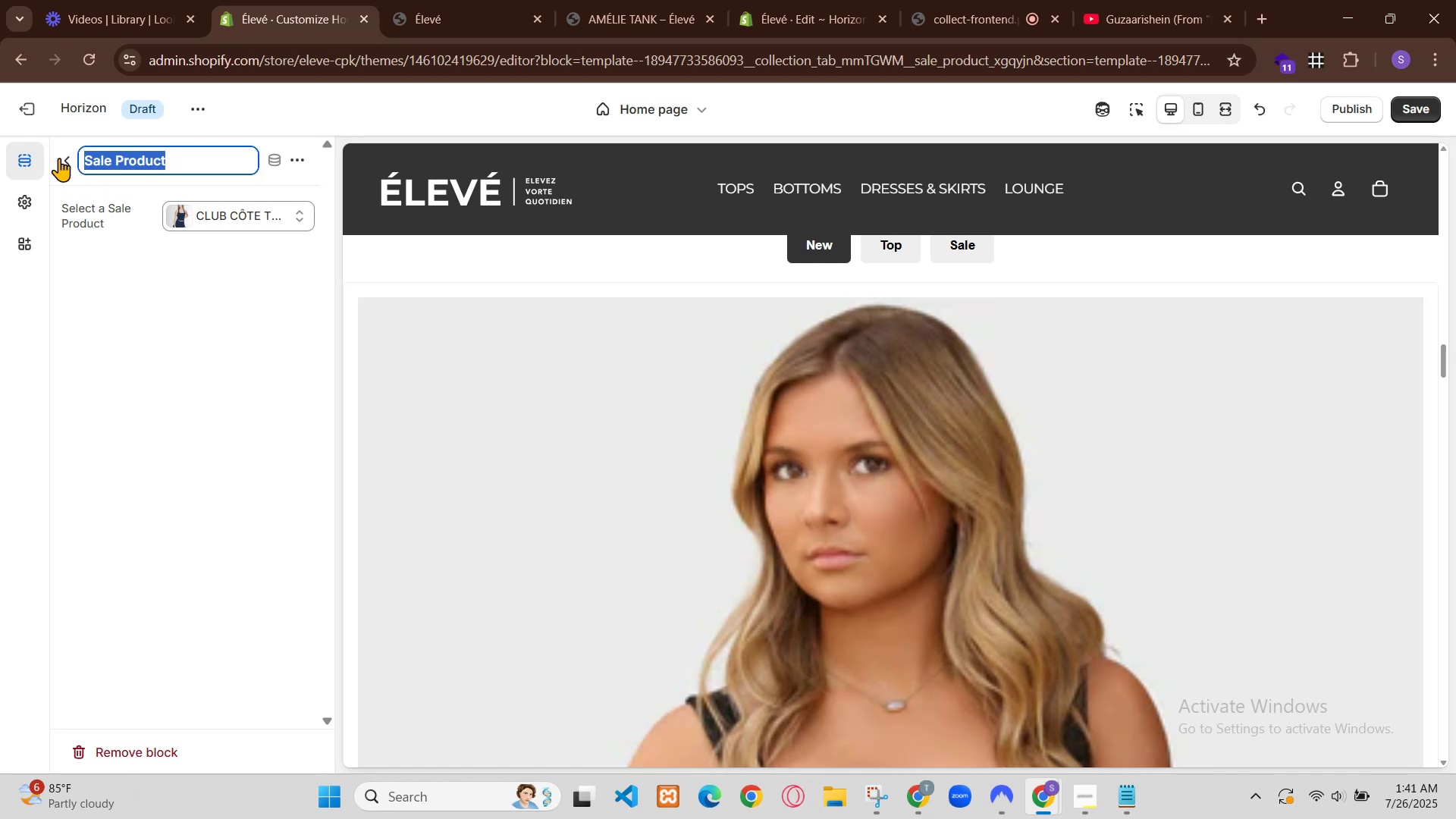 
wait(41.9)
 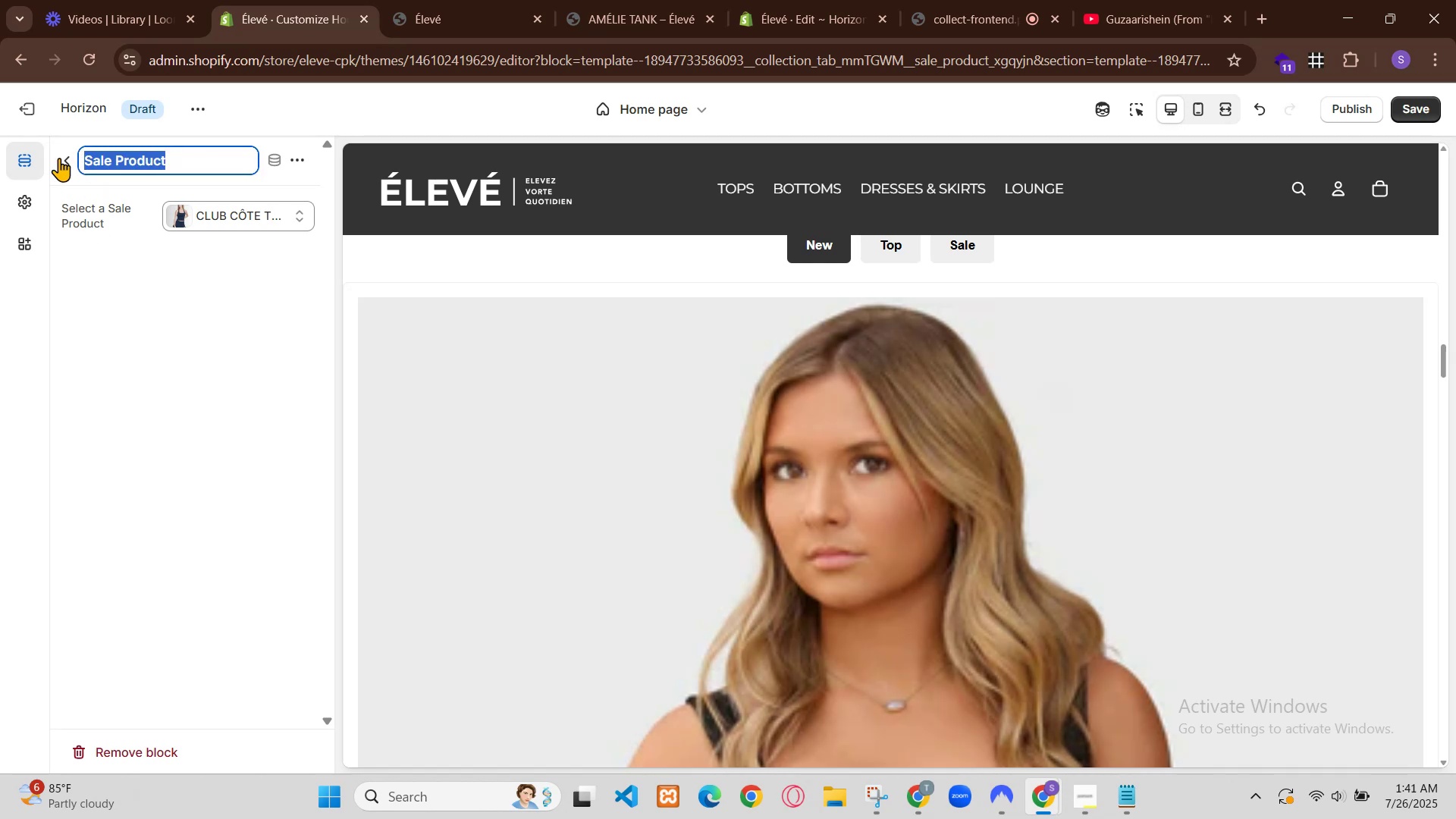 
scroll: coordinate [859, 364], scroll_direction: up, amount: 2.0
 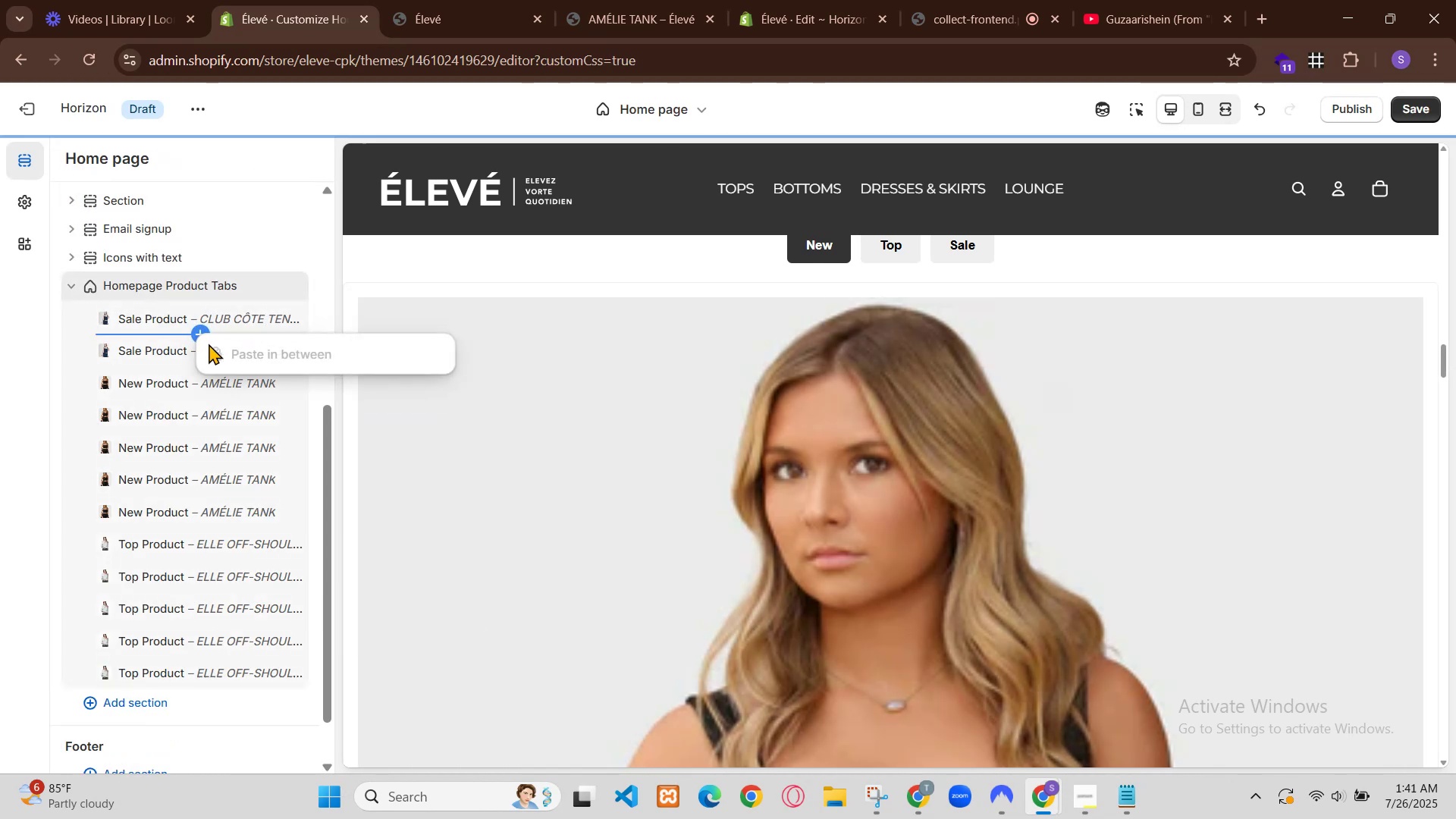 
scroll: coordinate [855, 368], scroll_direction: down, amount: 2.0
 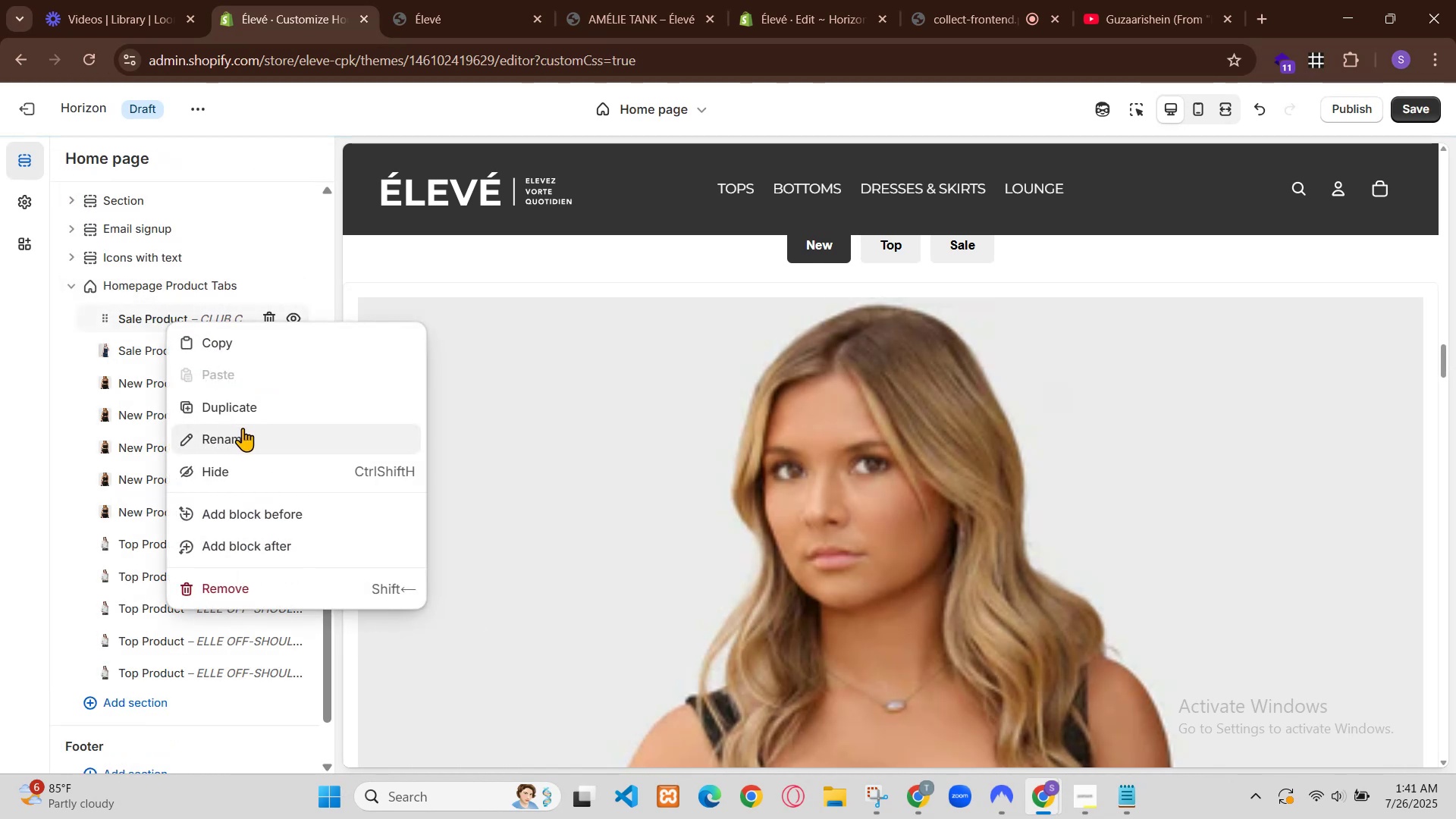 
left_click([1266, 632])
 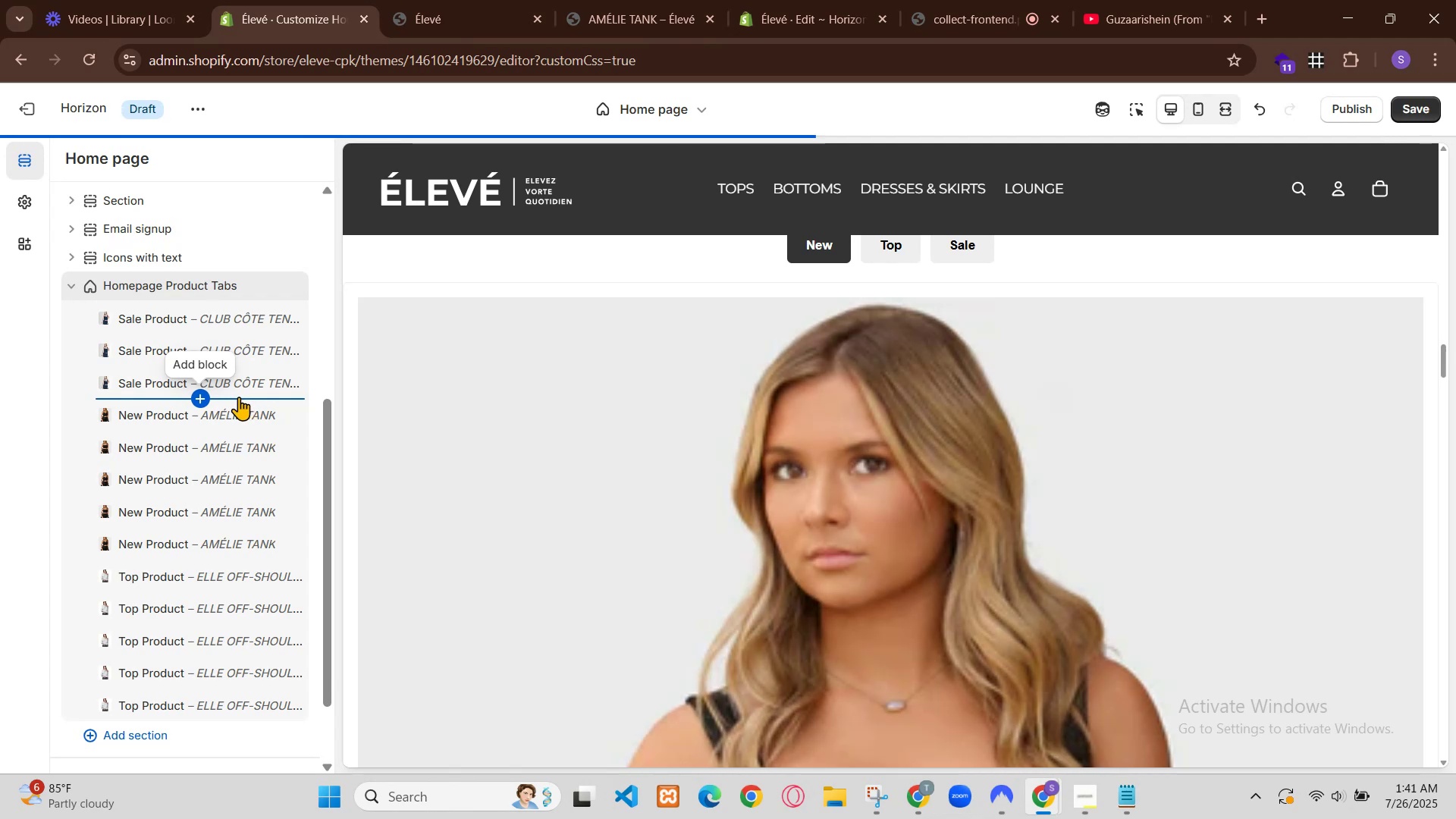 
key(Backspace)
key(Backspace)
type(10)
 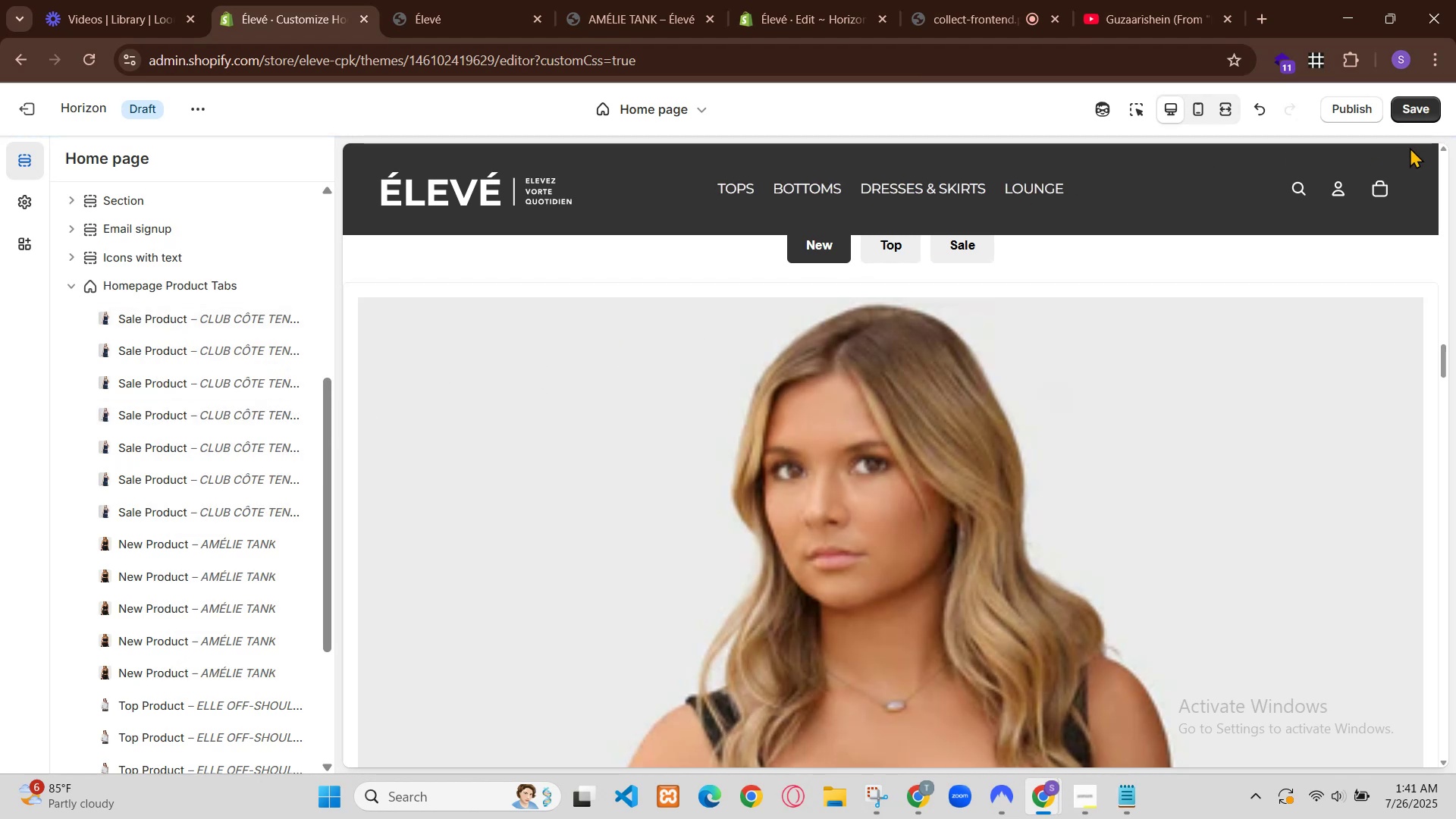 
wait(14.97)
 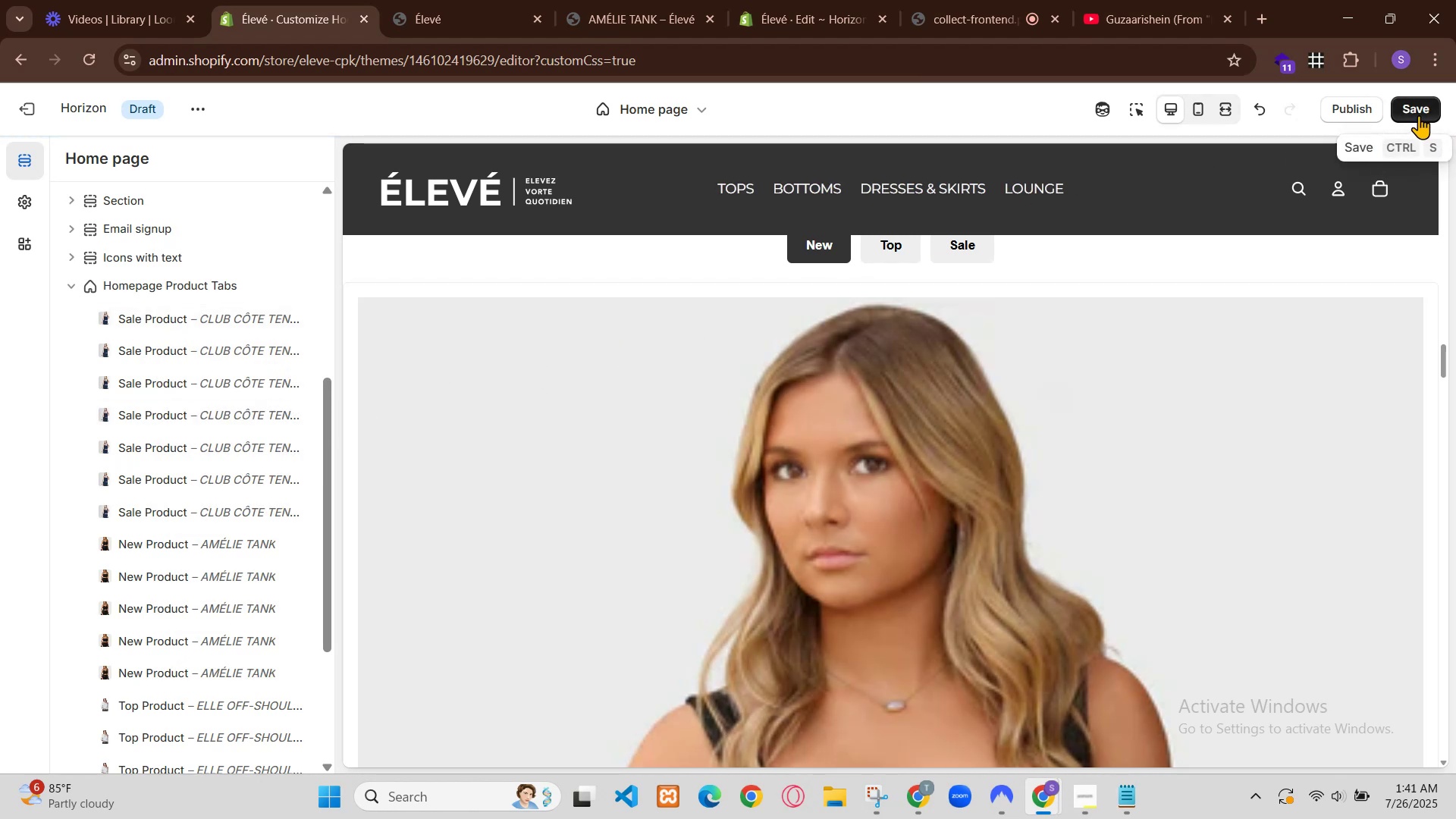 
hold_key(key=X, duration=0.34)
 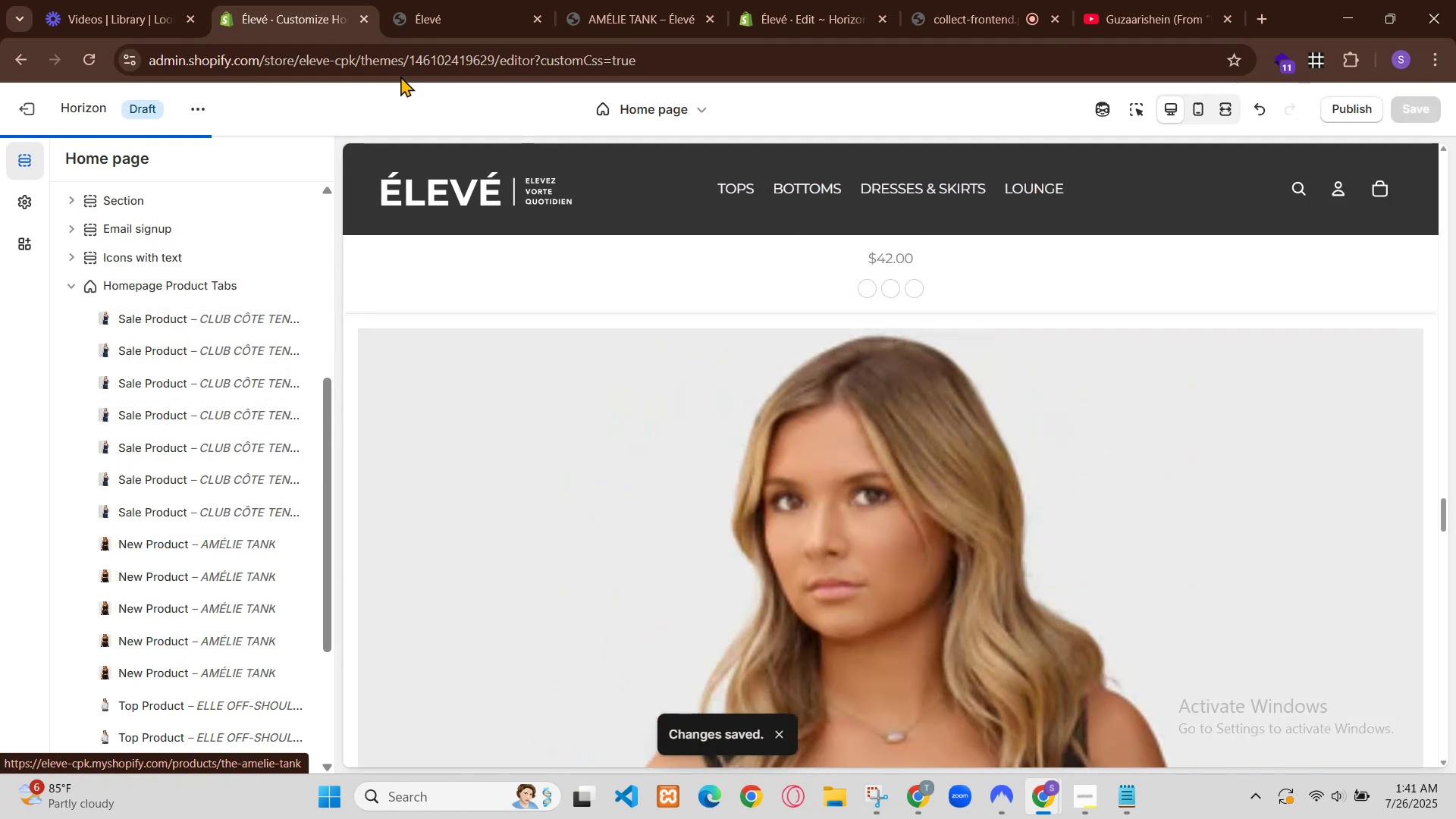 
key(Control+C)
 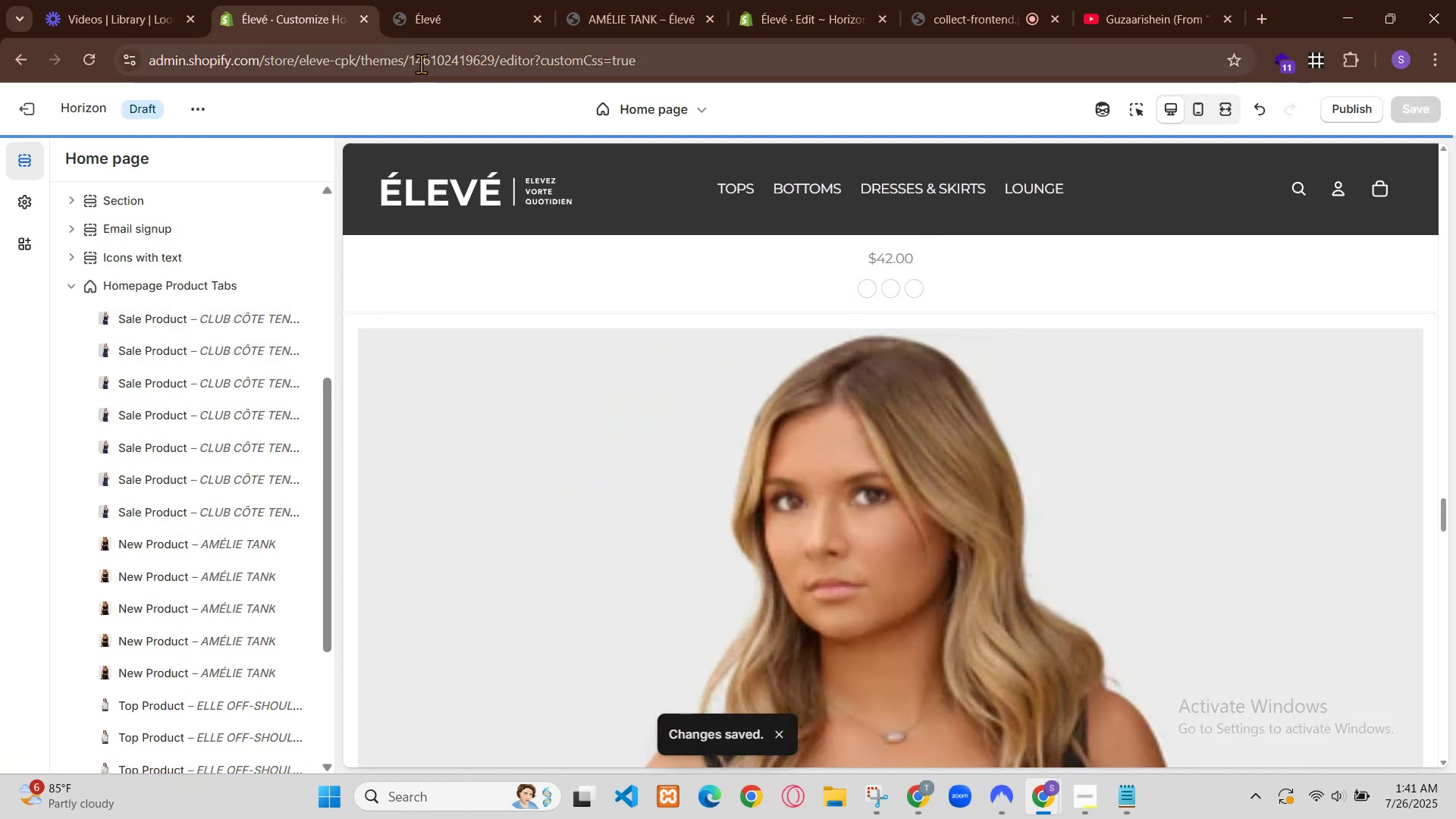 
key(Backspace)
 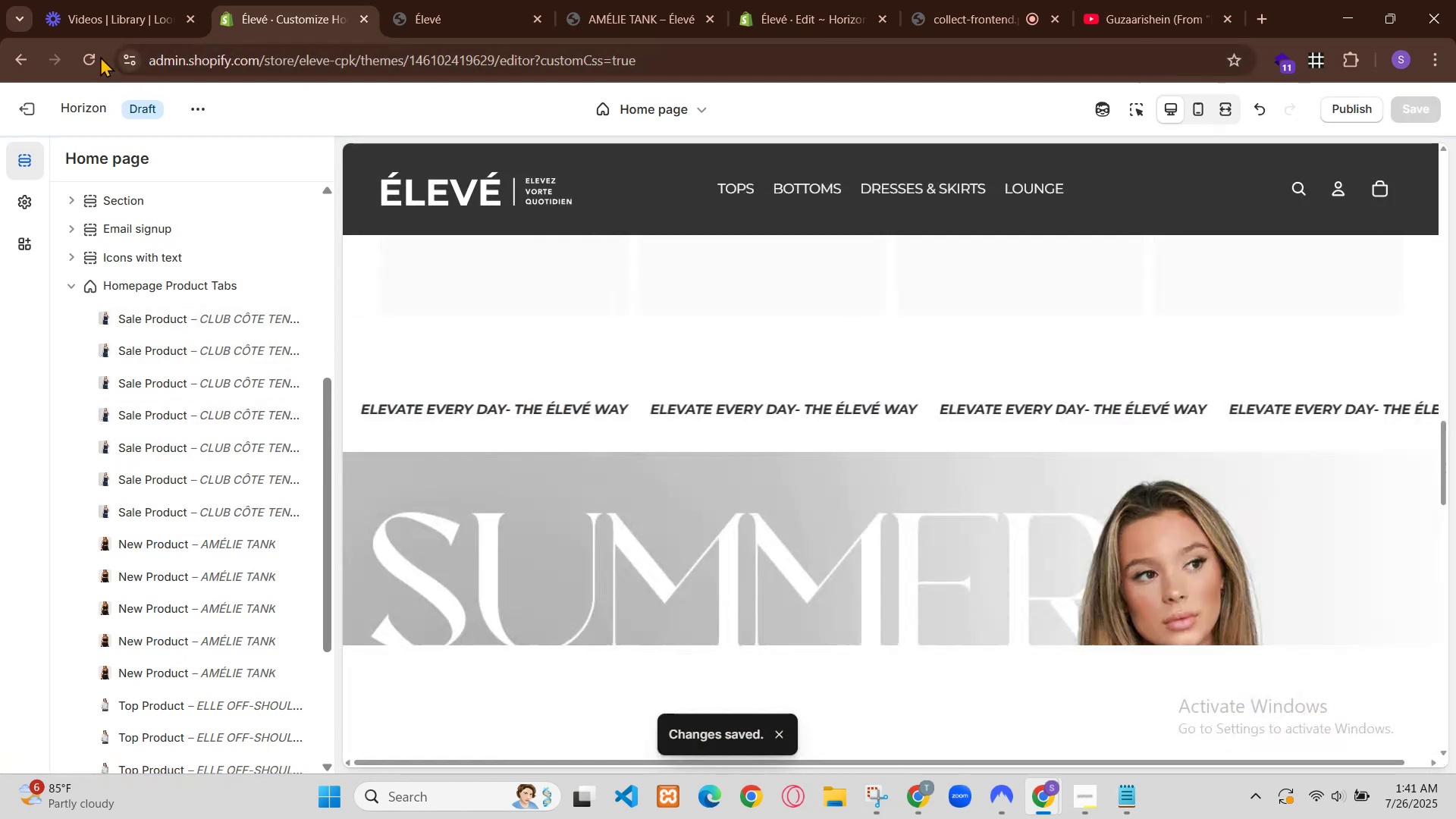 
key(Backspace)
 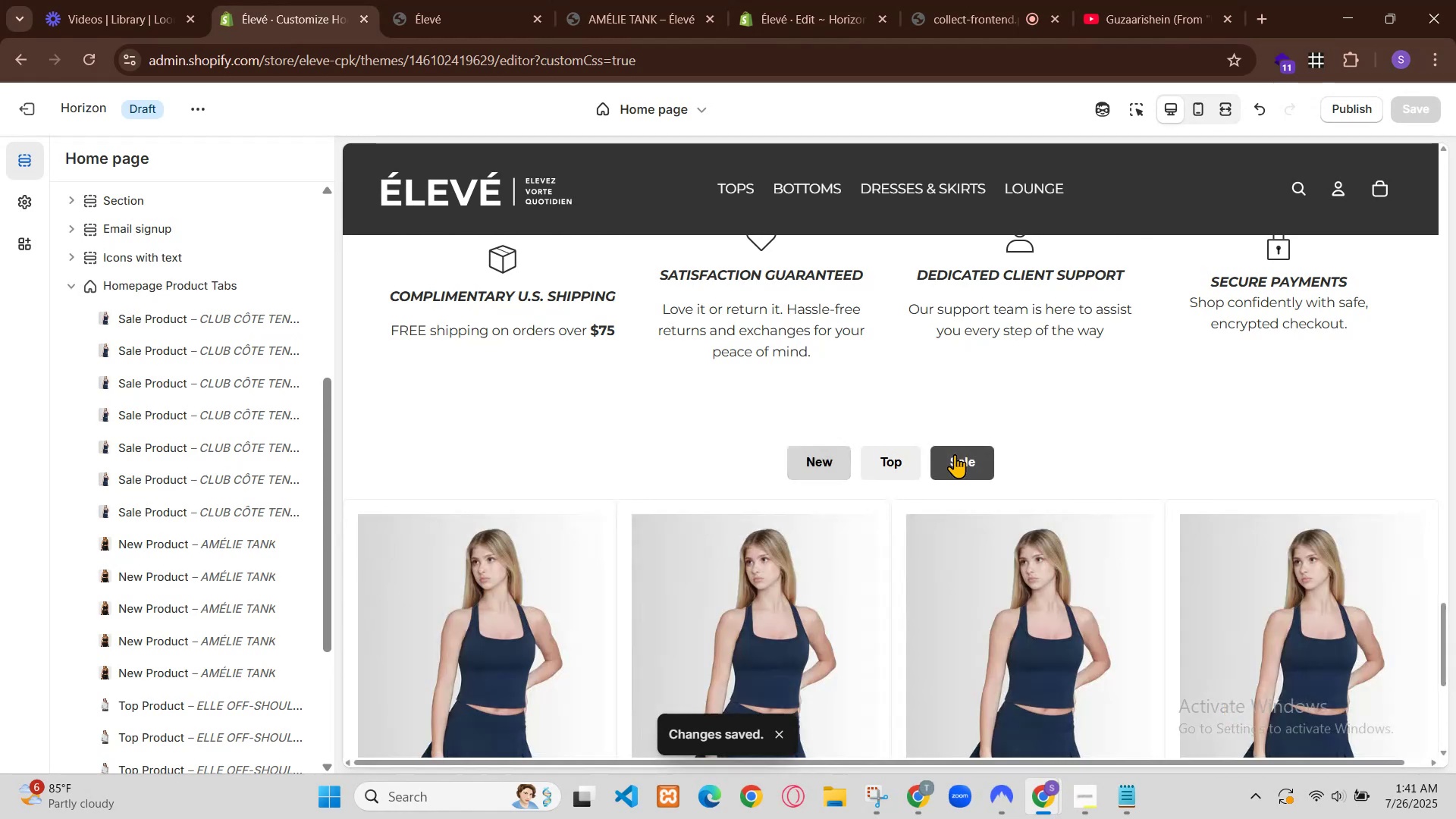 
left_click([736, 0])
 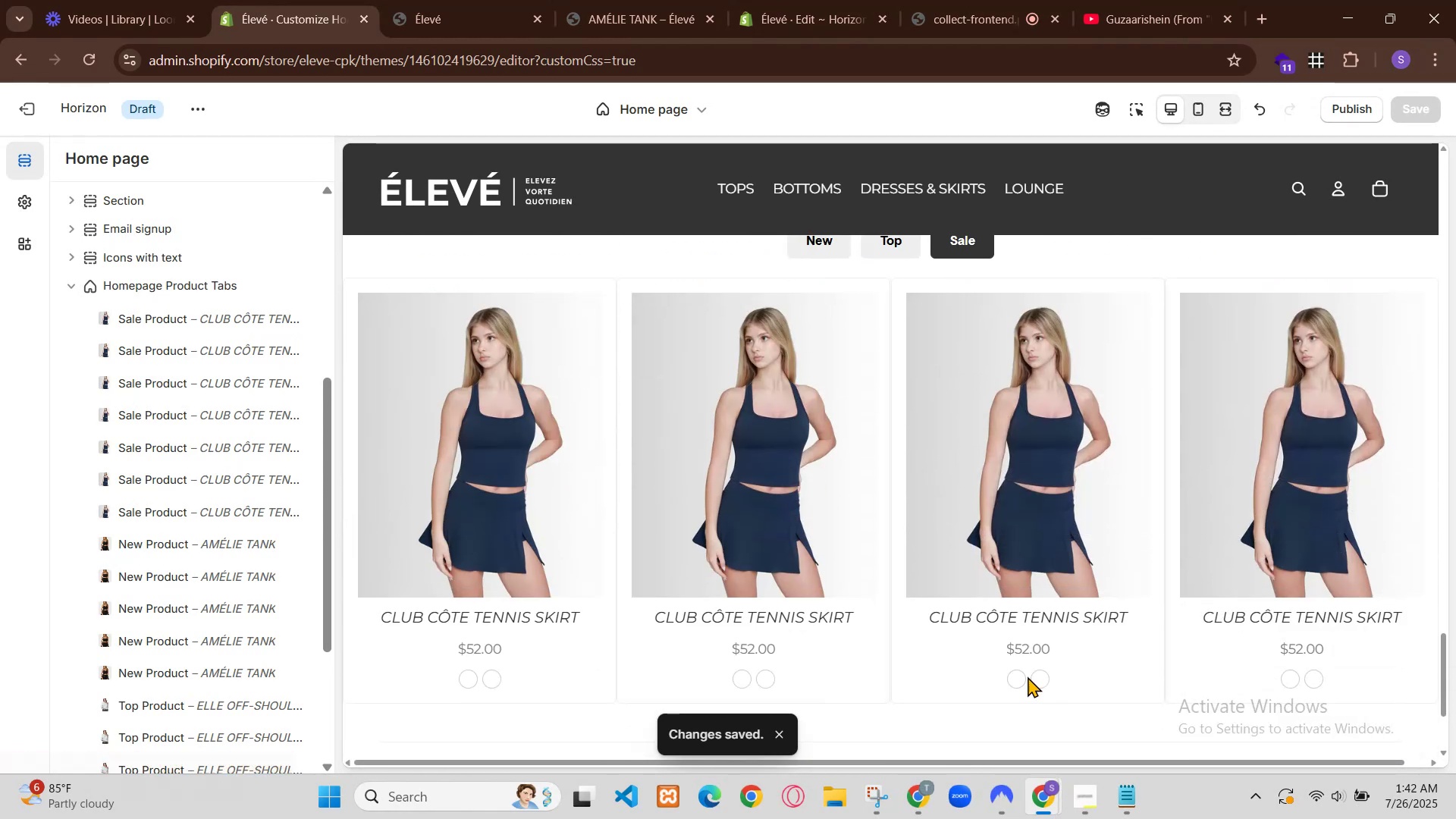 
scroll: coordinate [585, 423], scroll_direction: up, amount: 1.0
 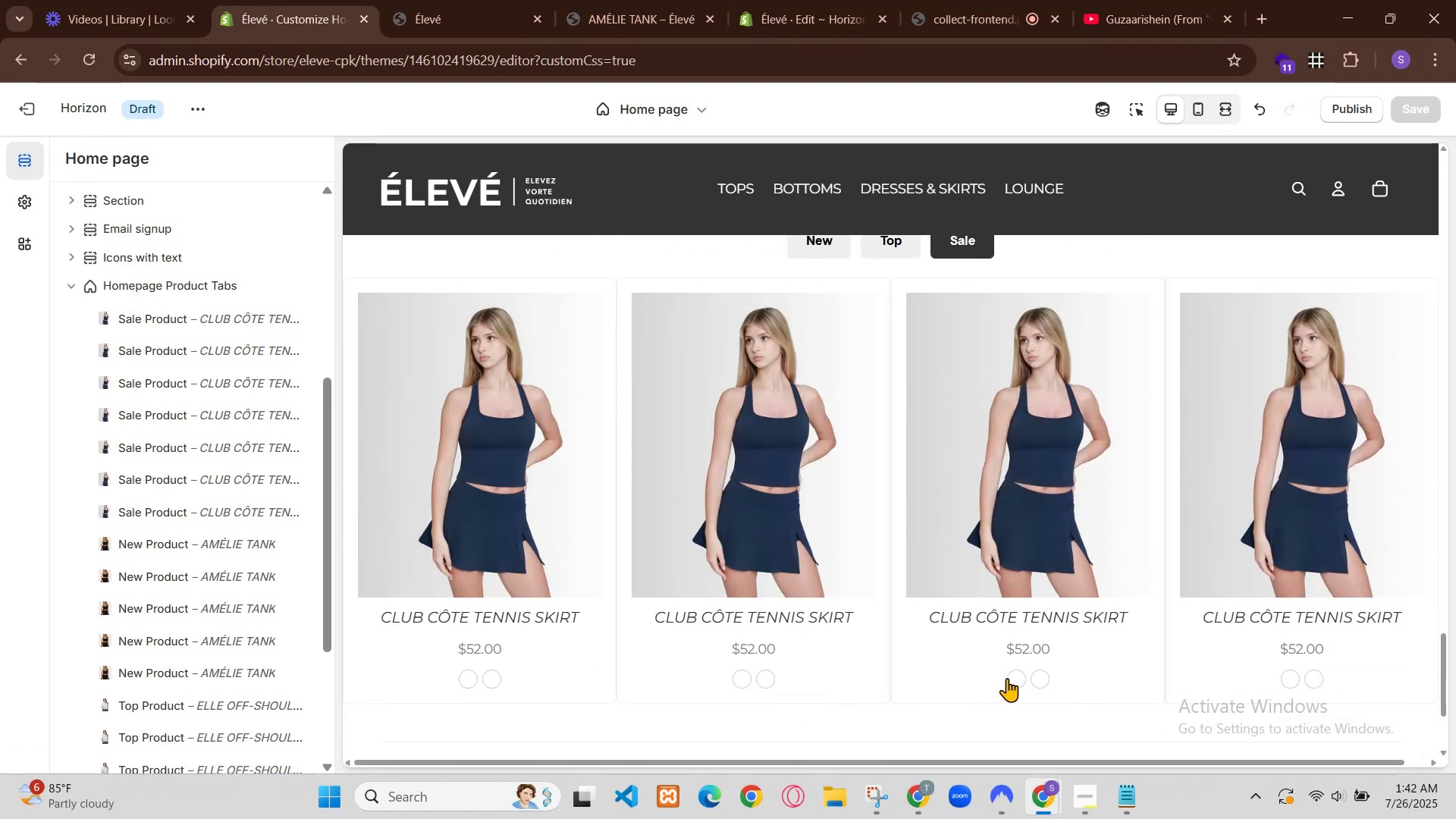 
left_click([579, 553])
 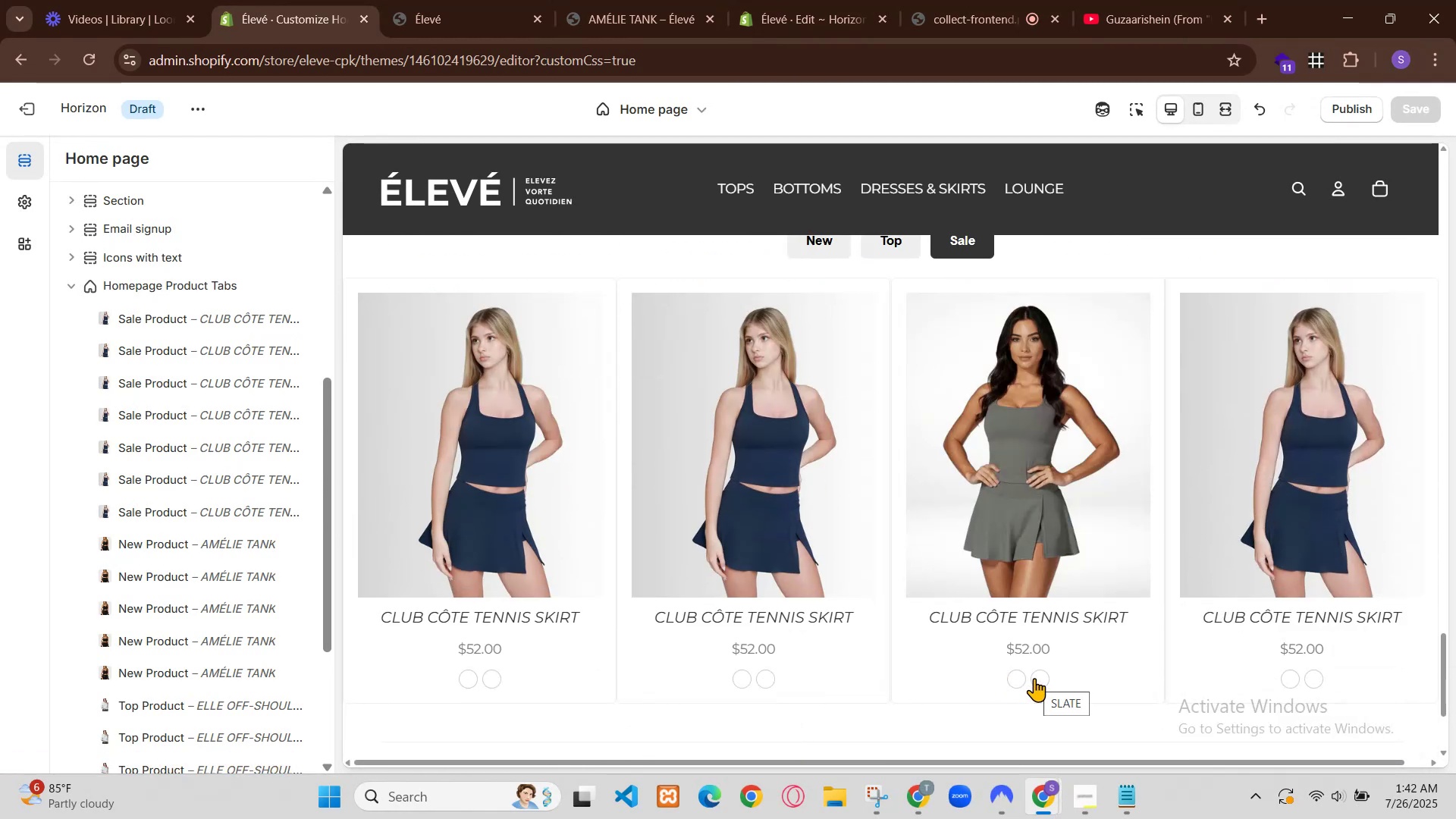 
key(Enter)
 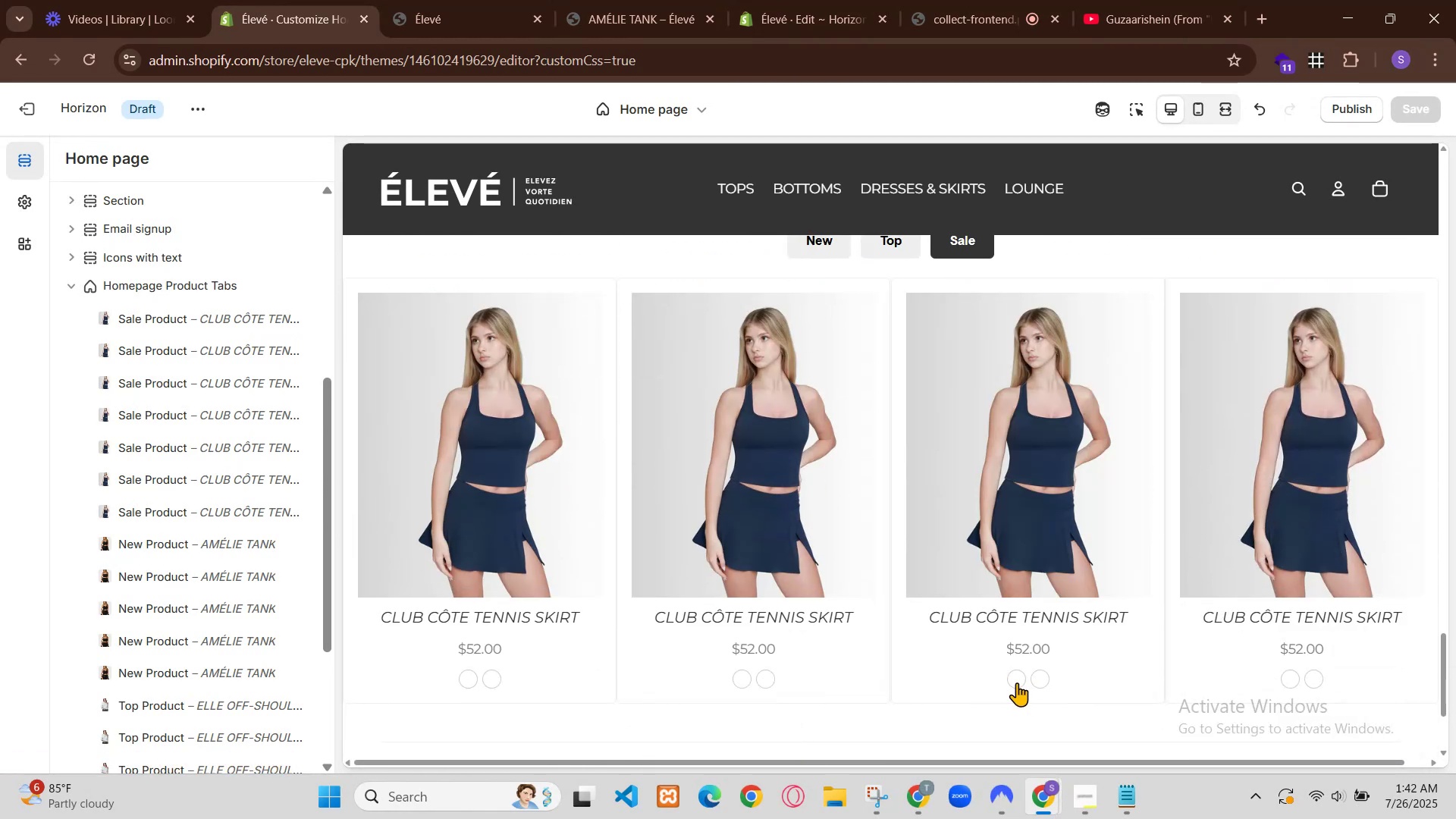 
key(Control+V)
 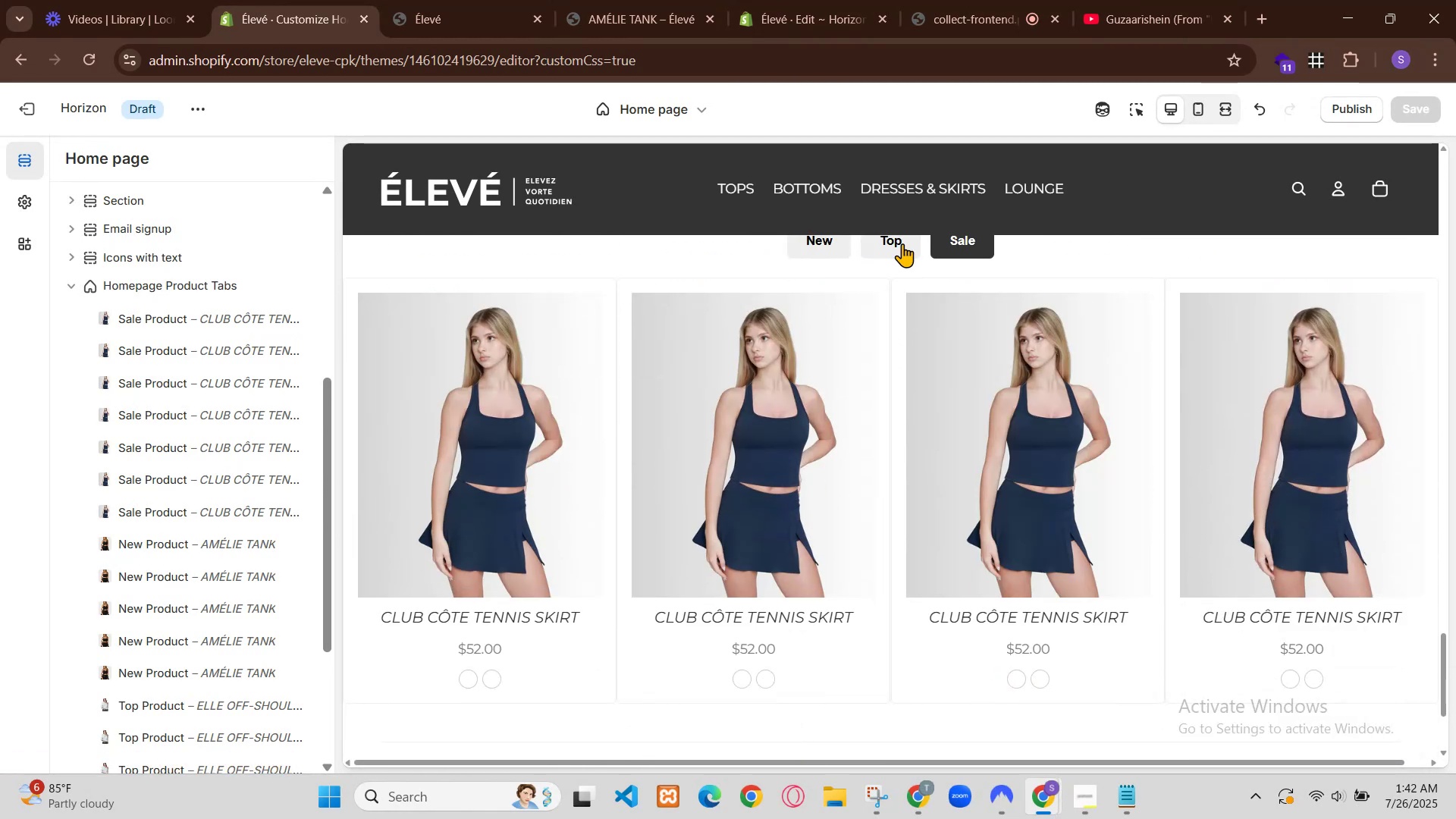 
key(Control+S)
 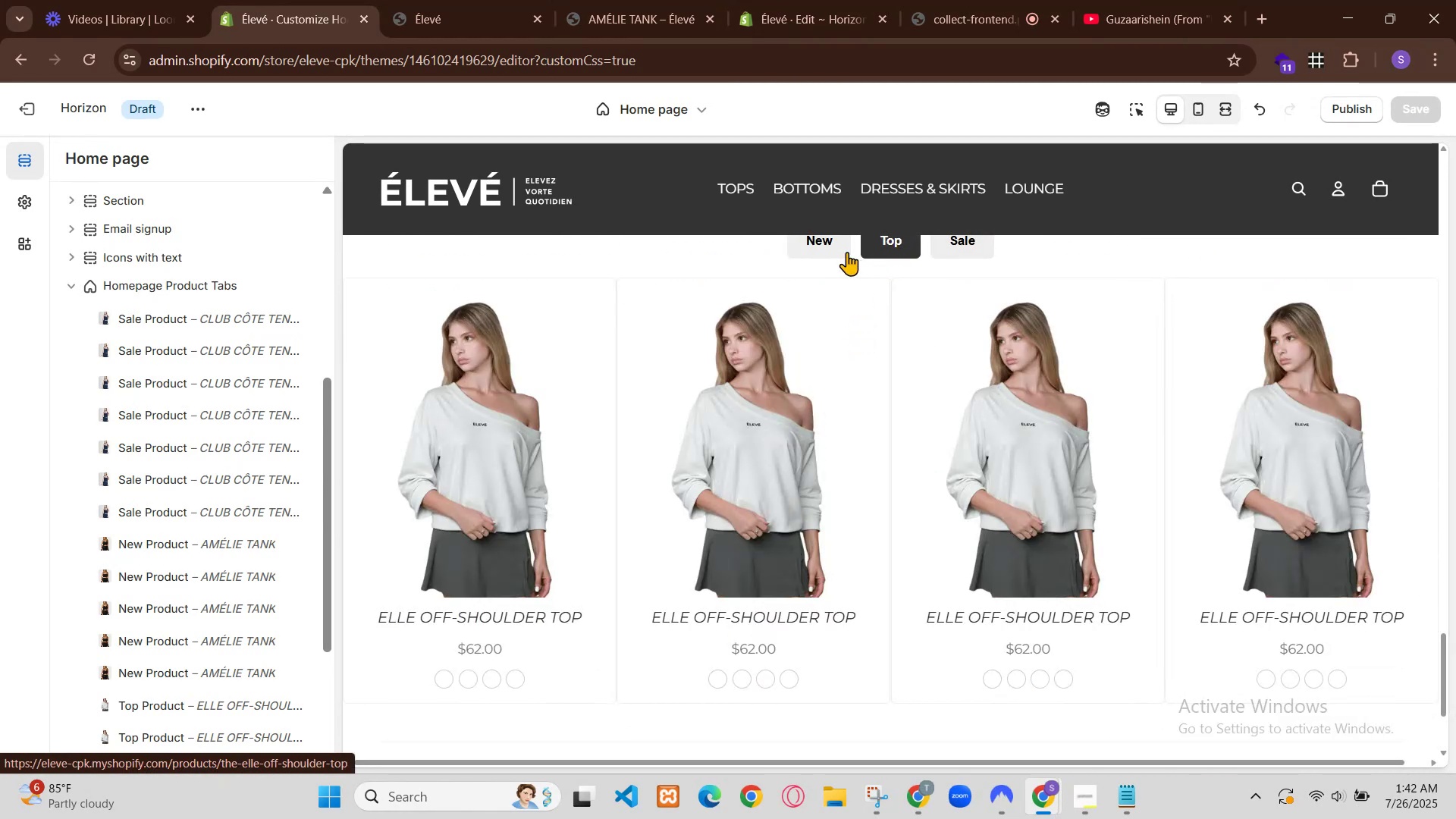 
scroll: coordinate [507, 459], scroll_direction: down, amount: 1.0
 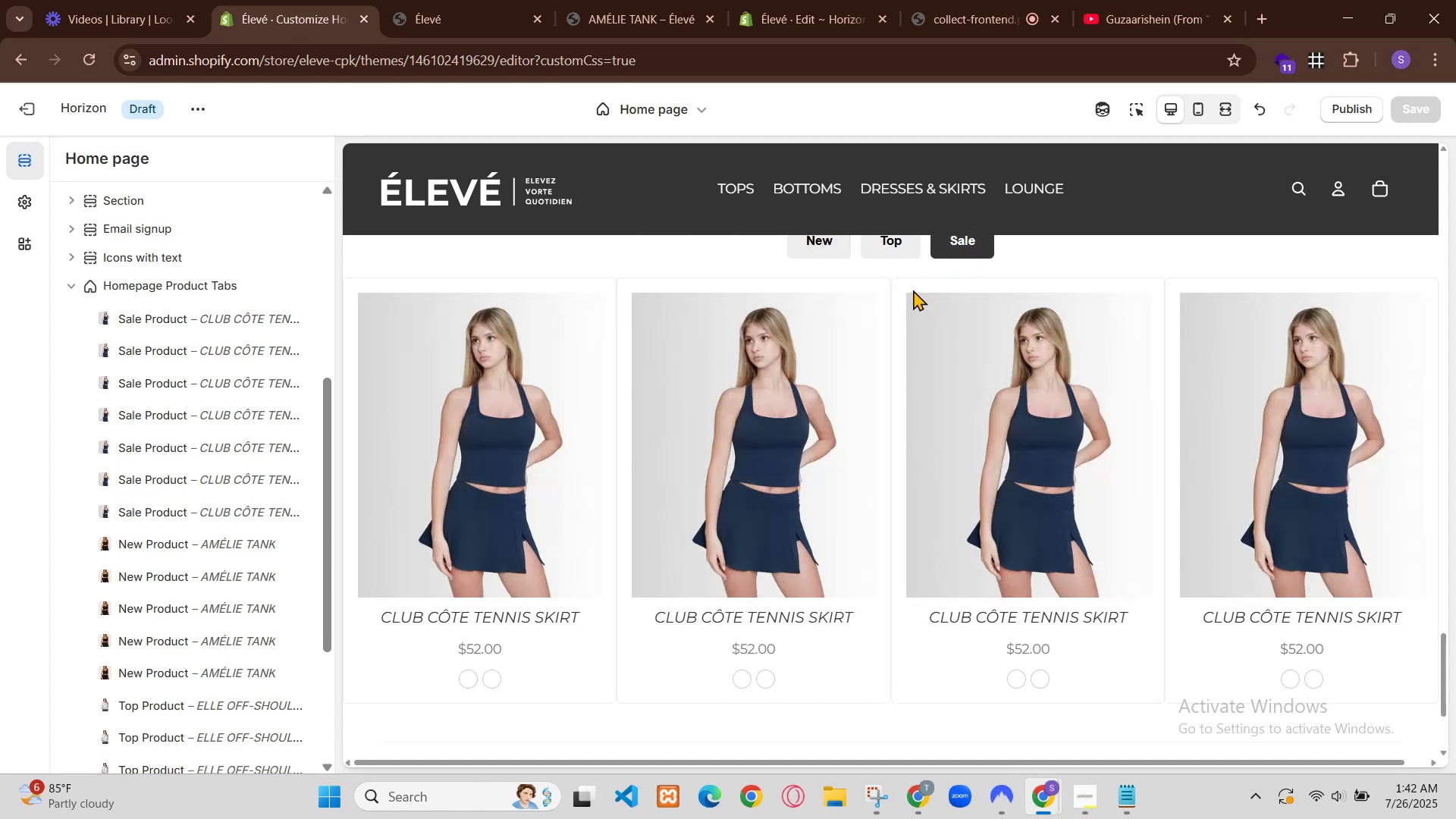 
left_click([237, 0])
 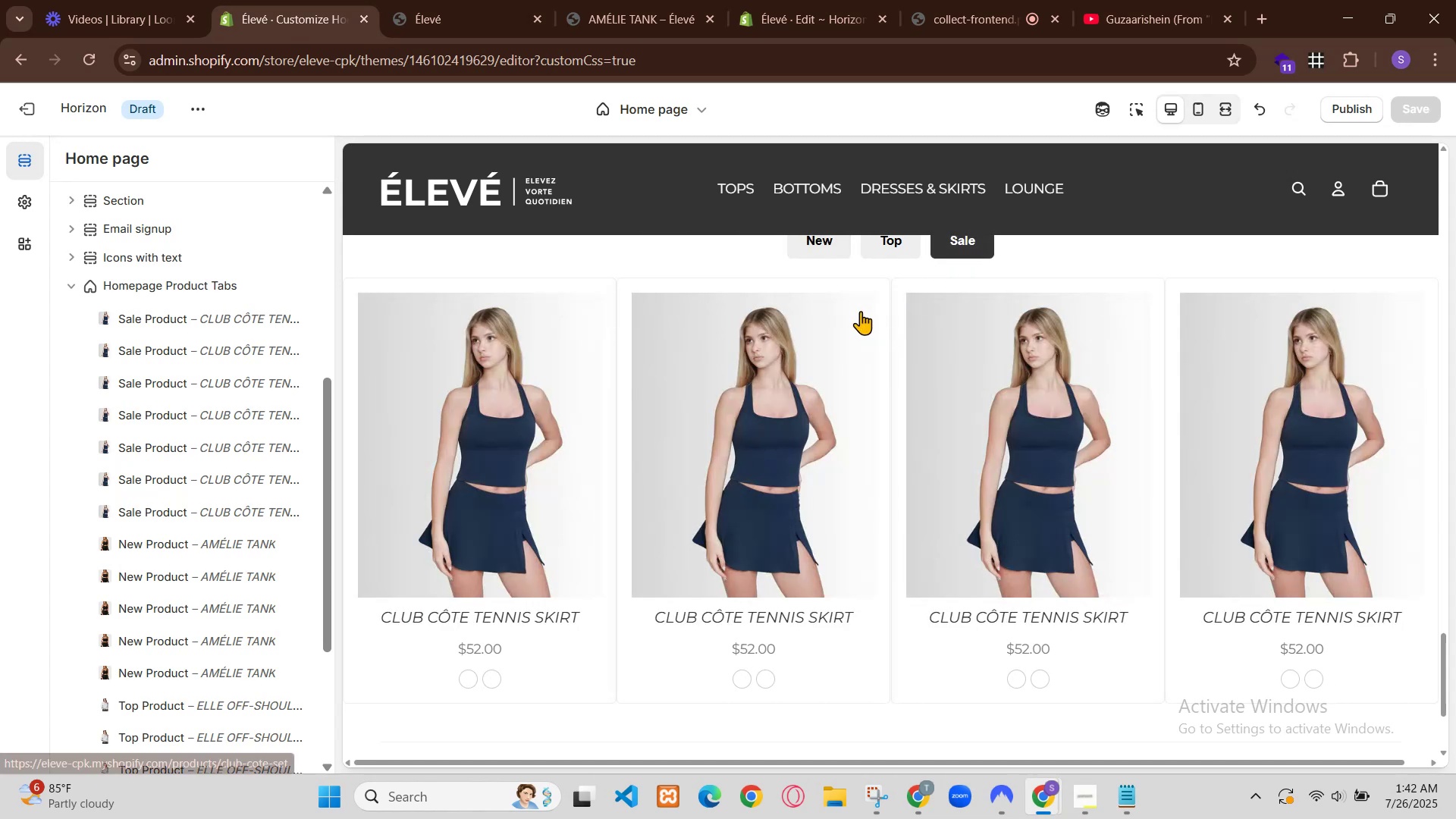 
key(Control+R)
 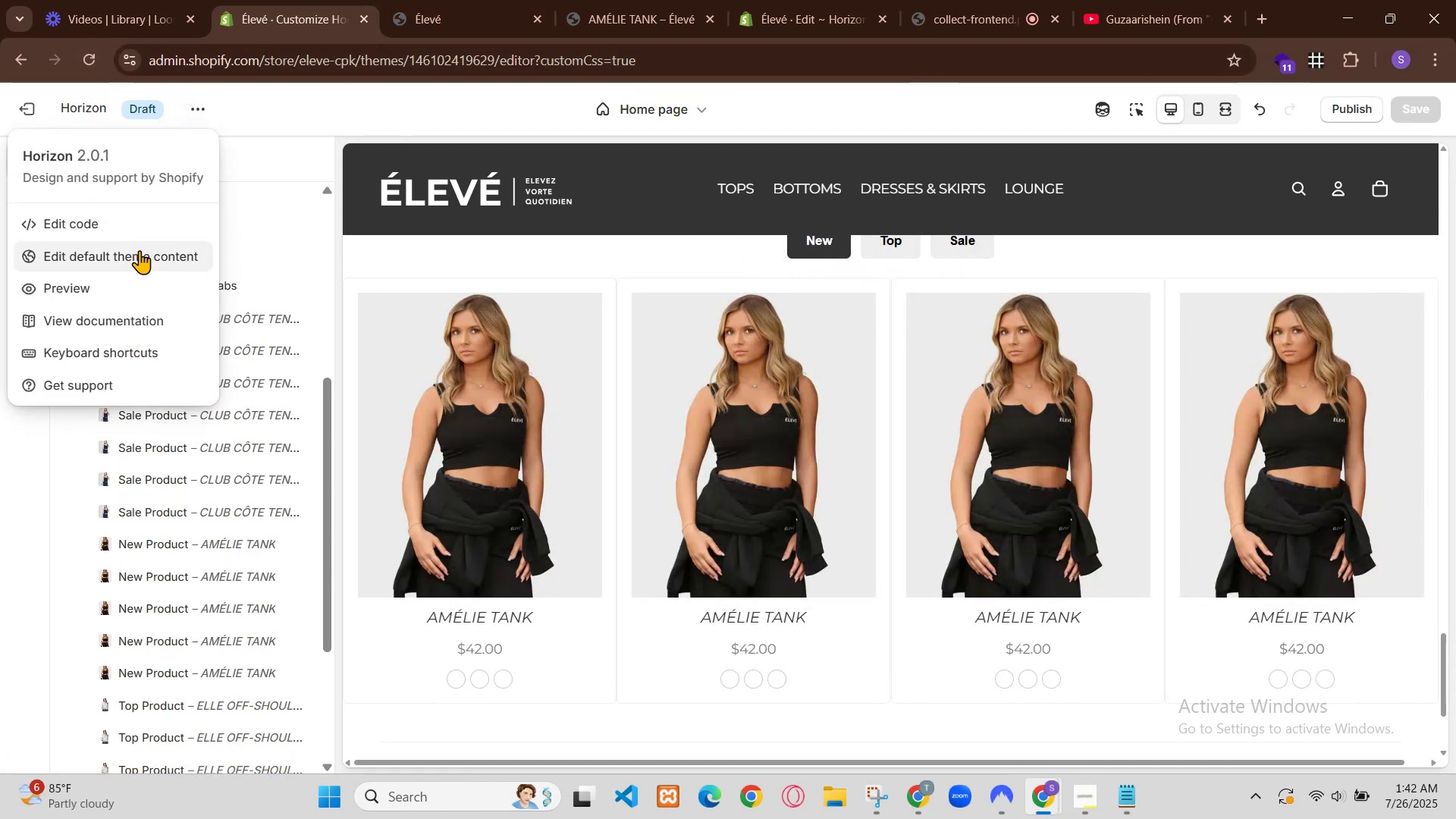 
wait(8.97)
 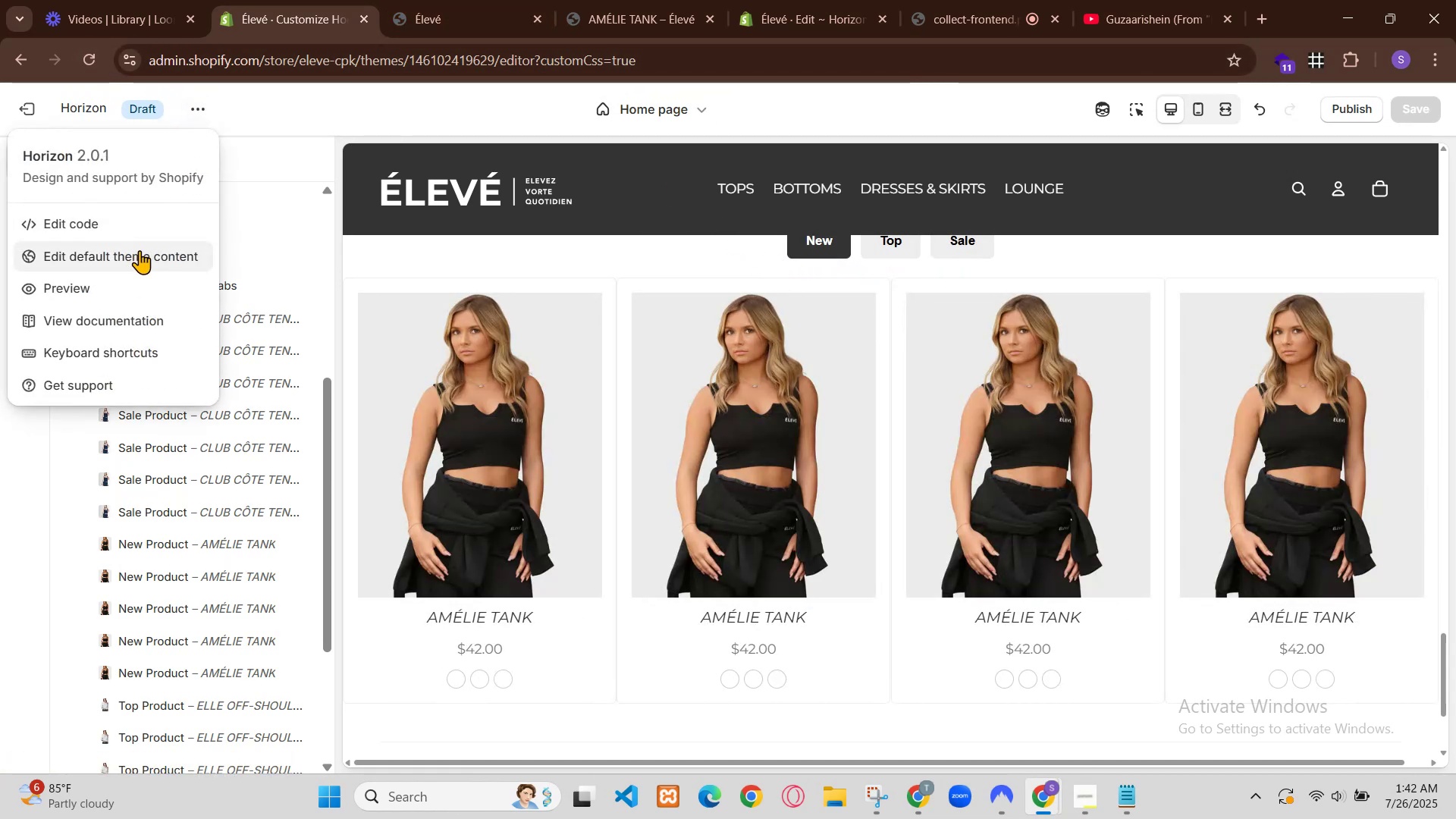 
scroll: coordinate [1029, 394], scroll_direction: down, amount: 18.0
 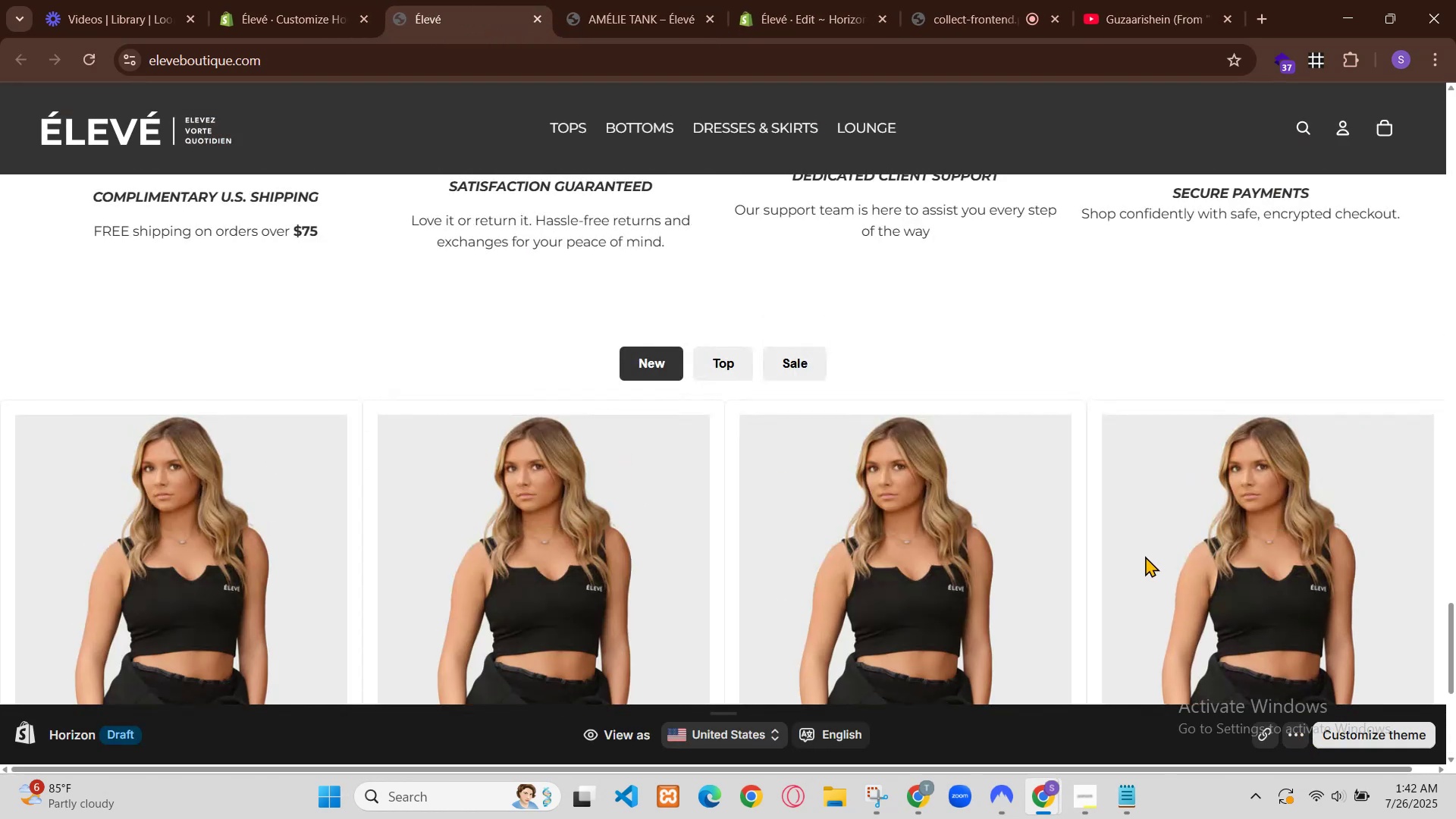 
scroll: coordinate [994, 372], scroll_direction: up, amount: 1.0
 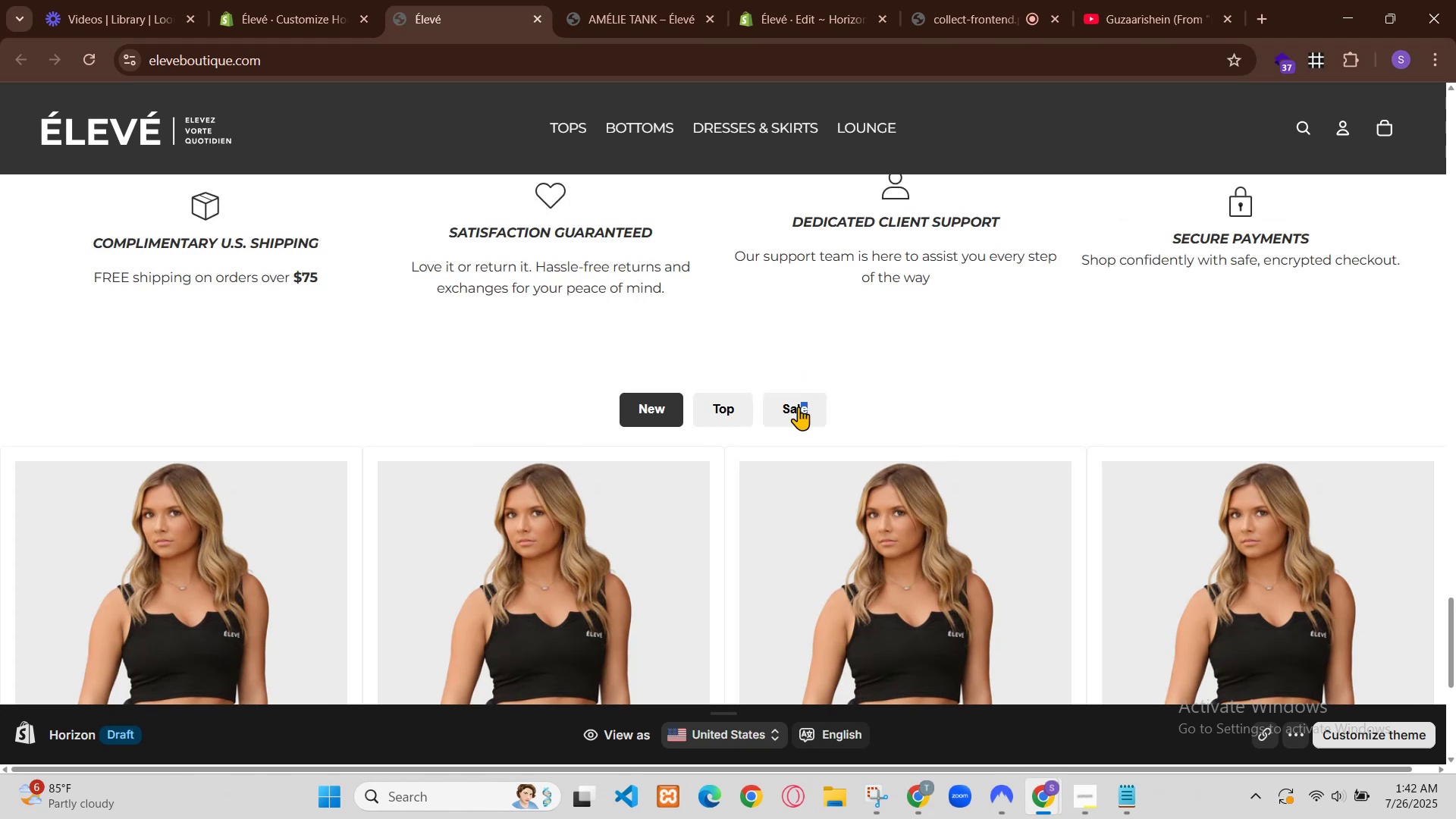 
left_click([1218, 111])
 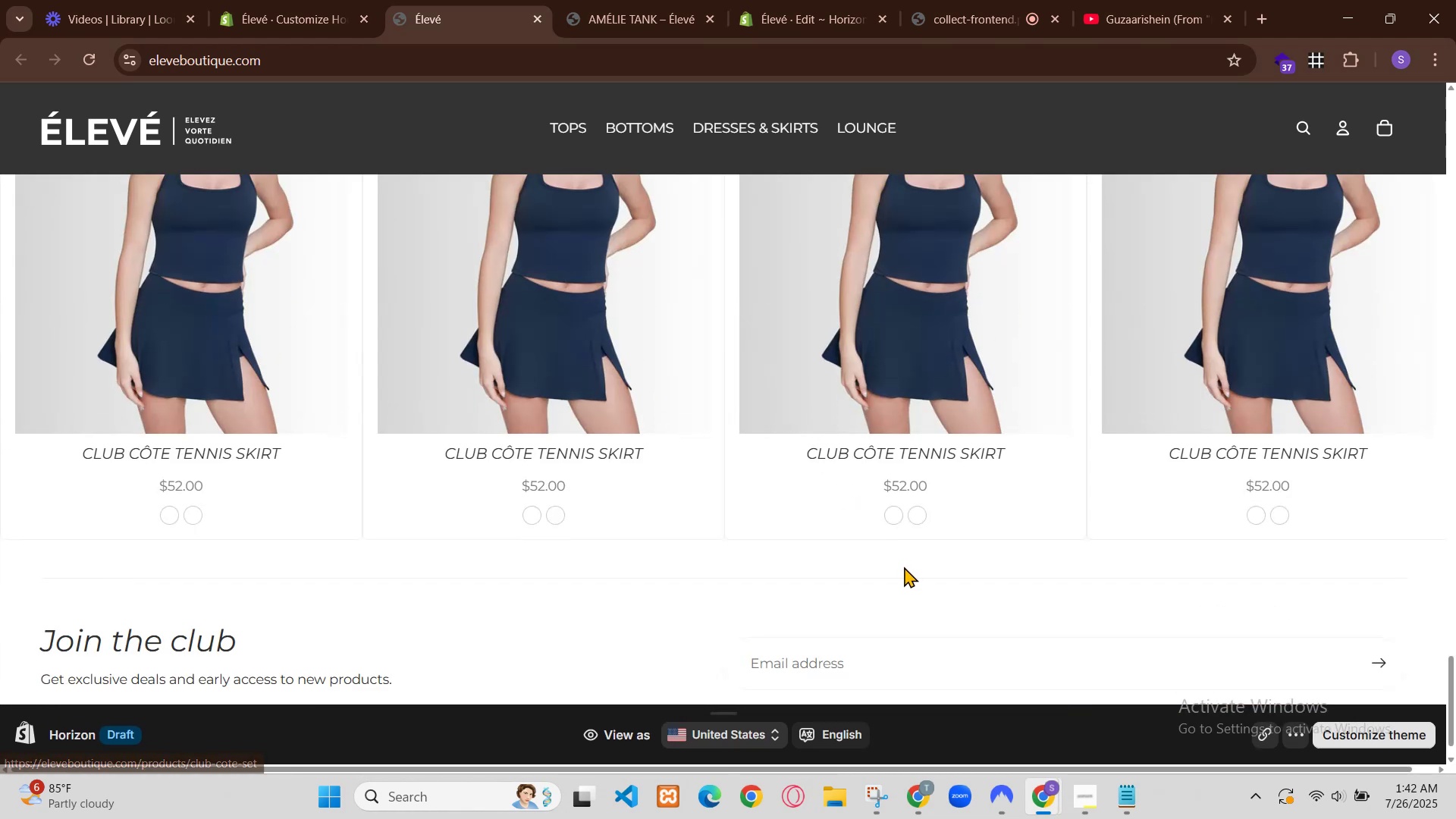 
scroll: coordinate [896, 423], scroll_direction: down, amount: 4.0
 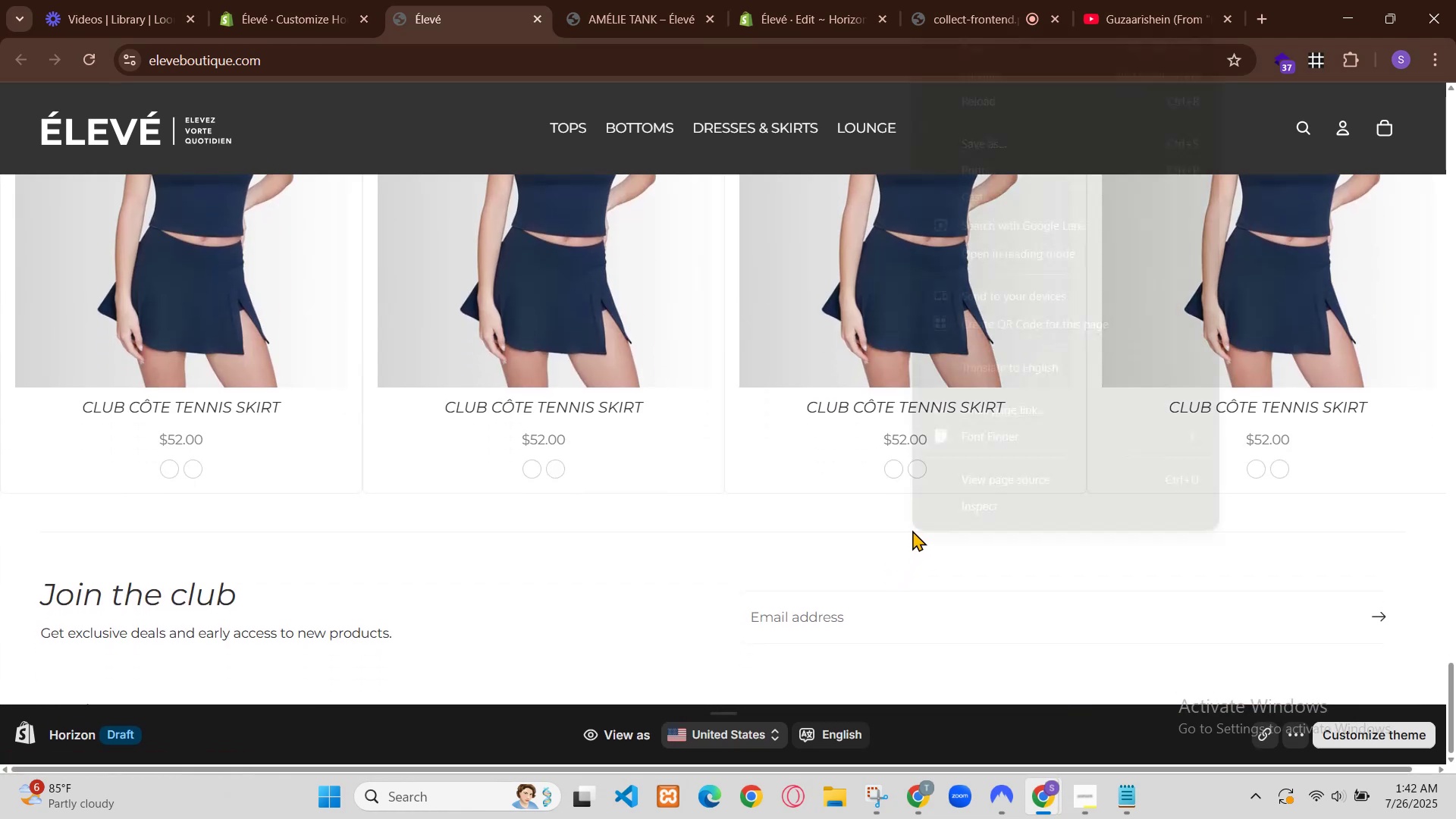 
left_click([1235, 102])
 